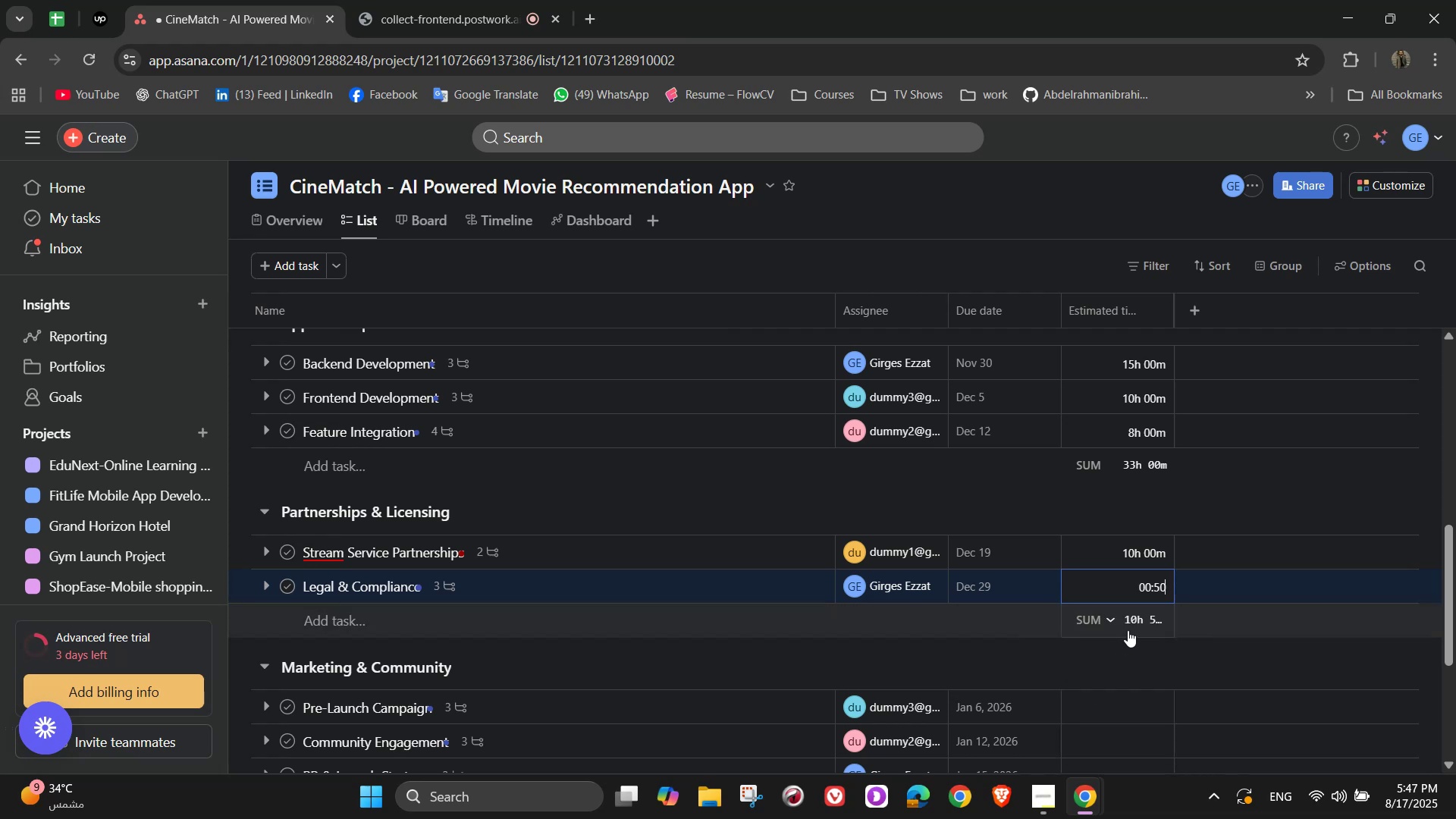 
key(Numpad0)
 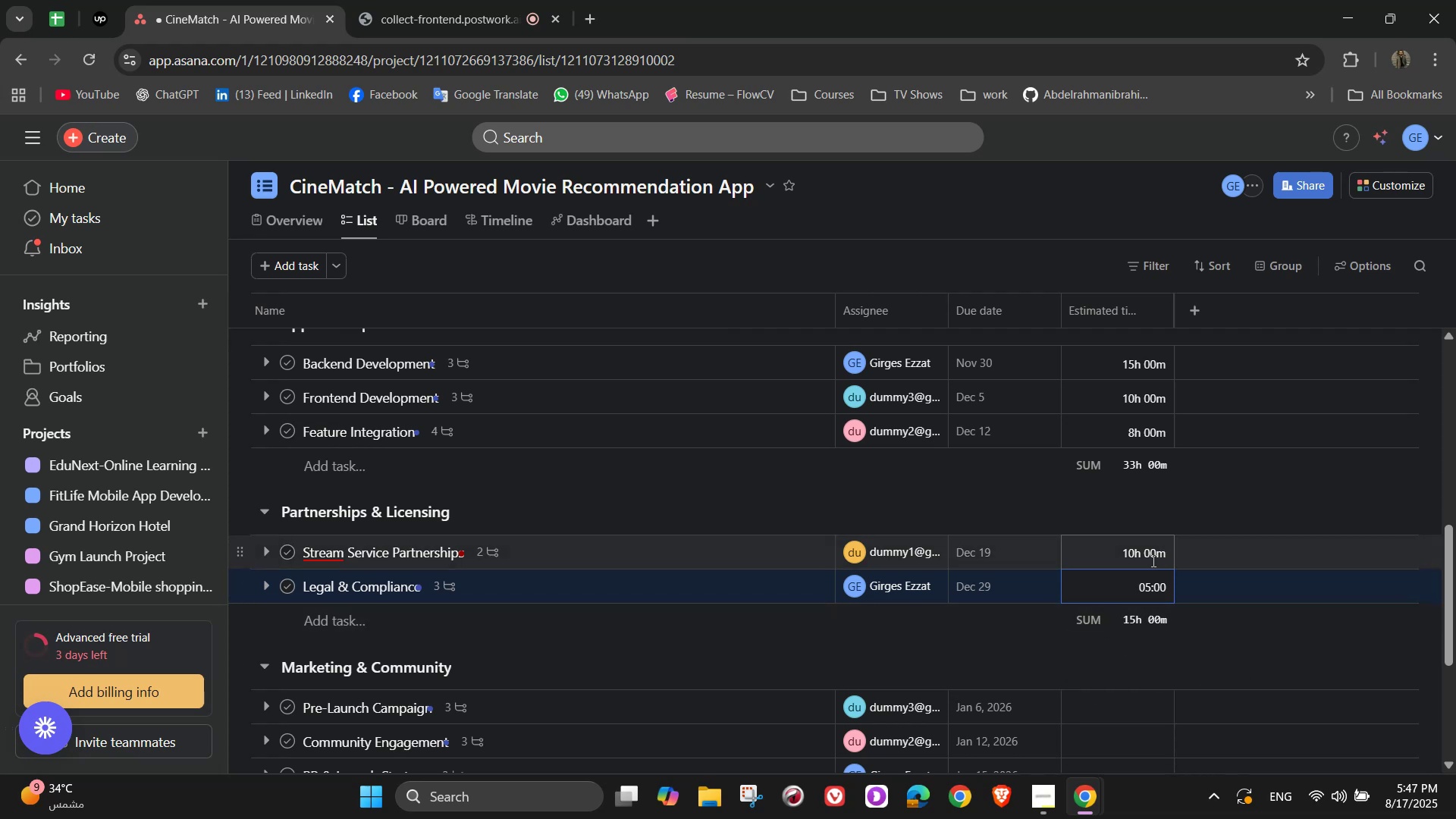 
double_click([1135, 552])
 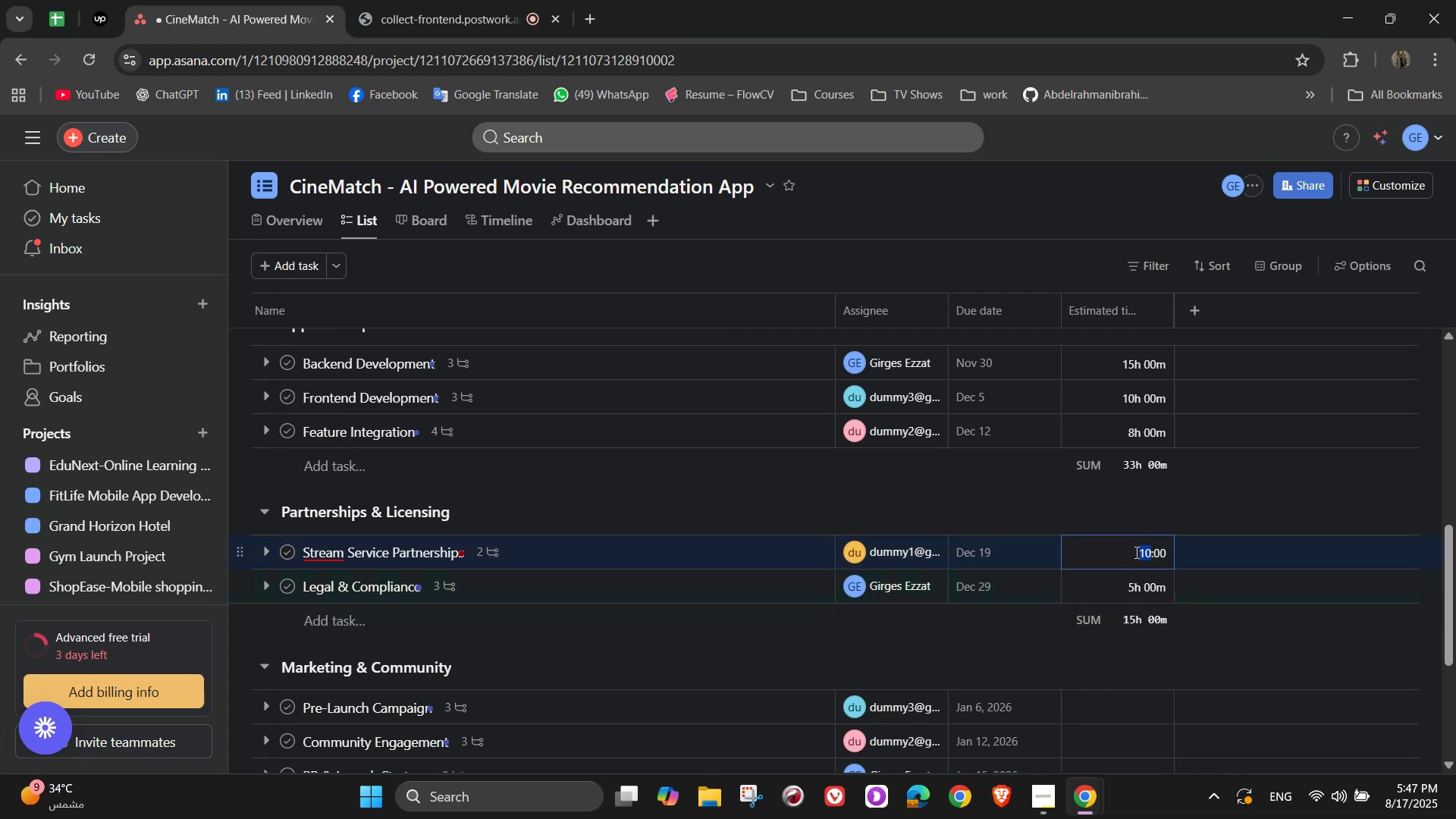 
triple_click([1135, 552])
 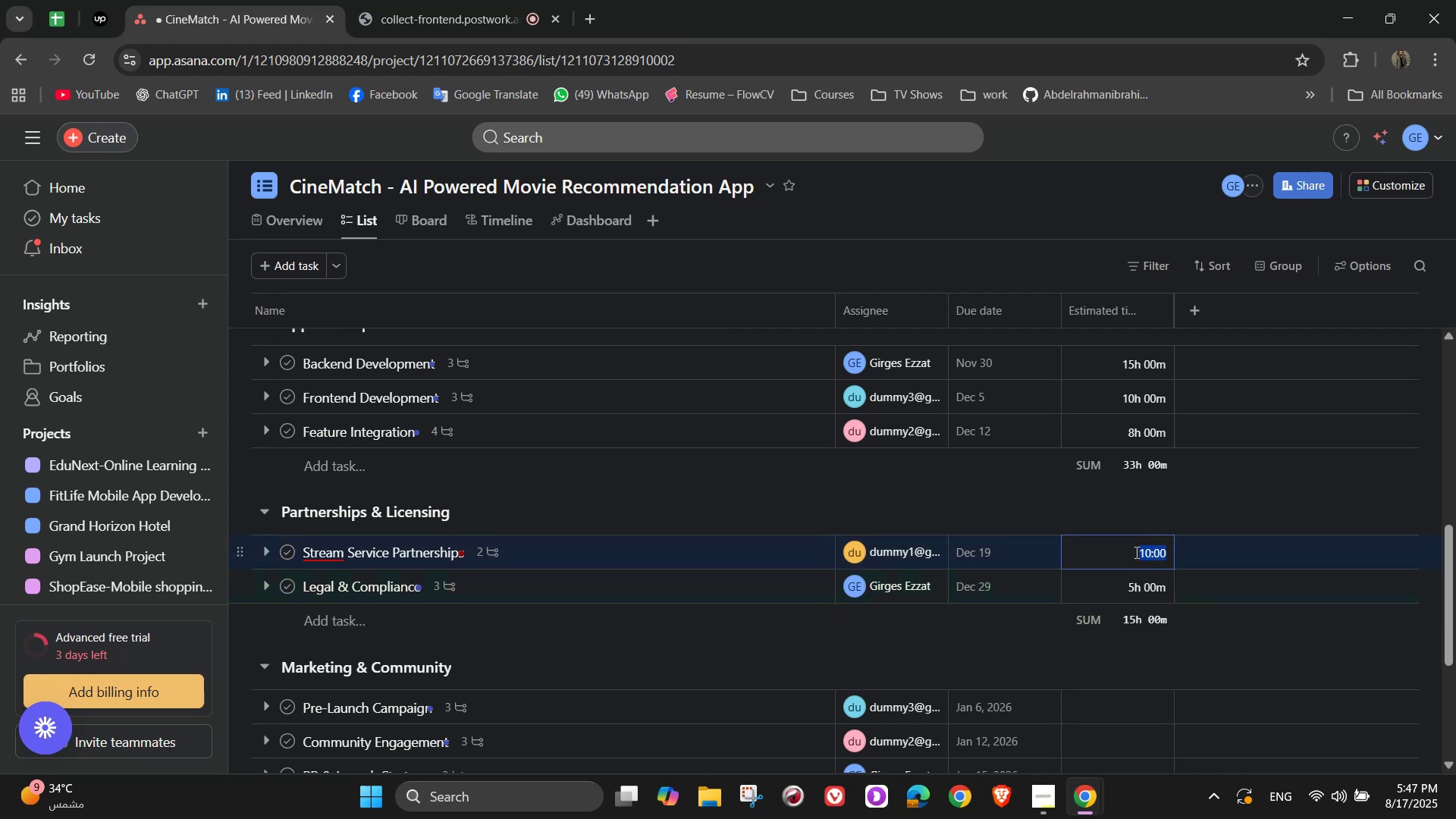 
key(Numpad6)
 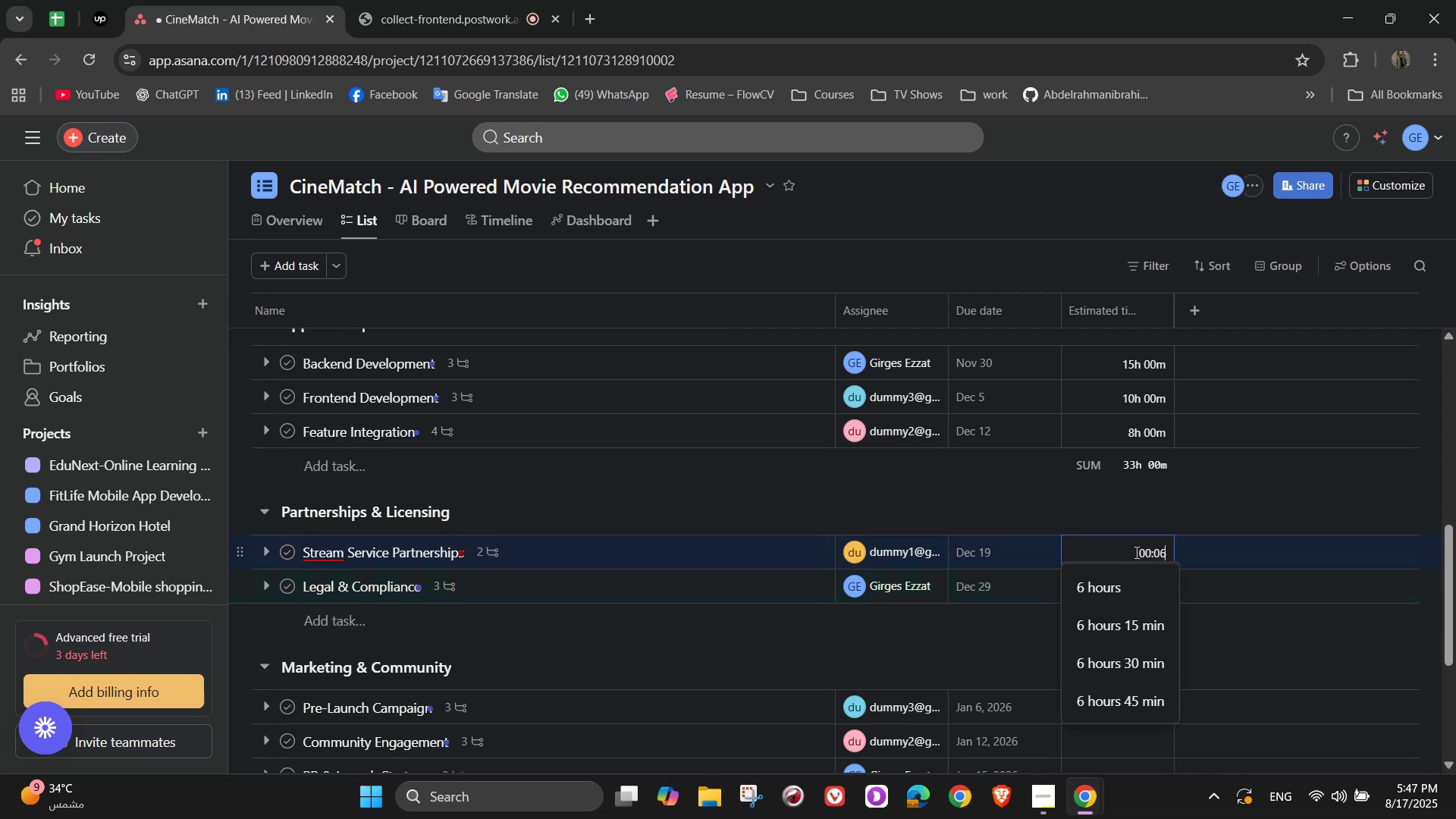 
key(Numpad0)
 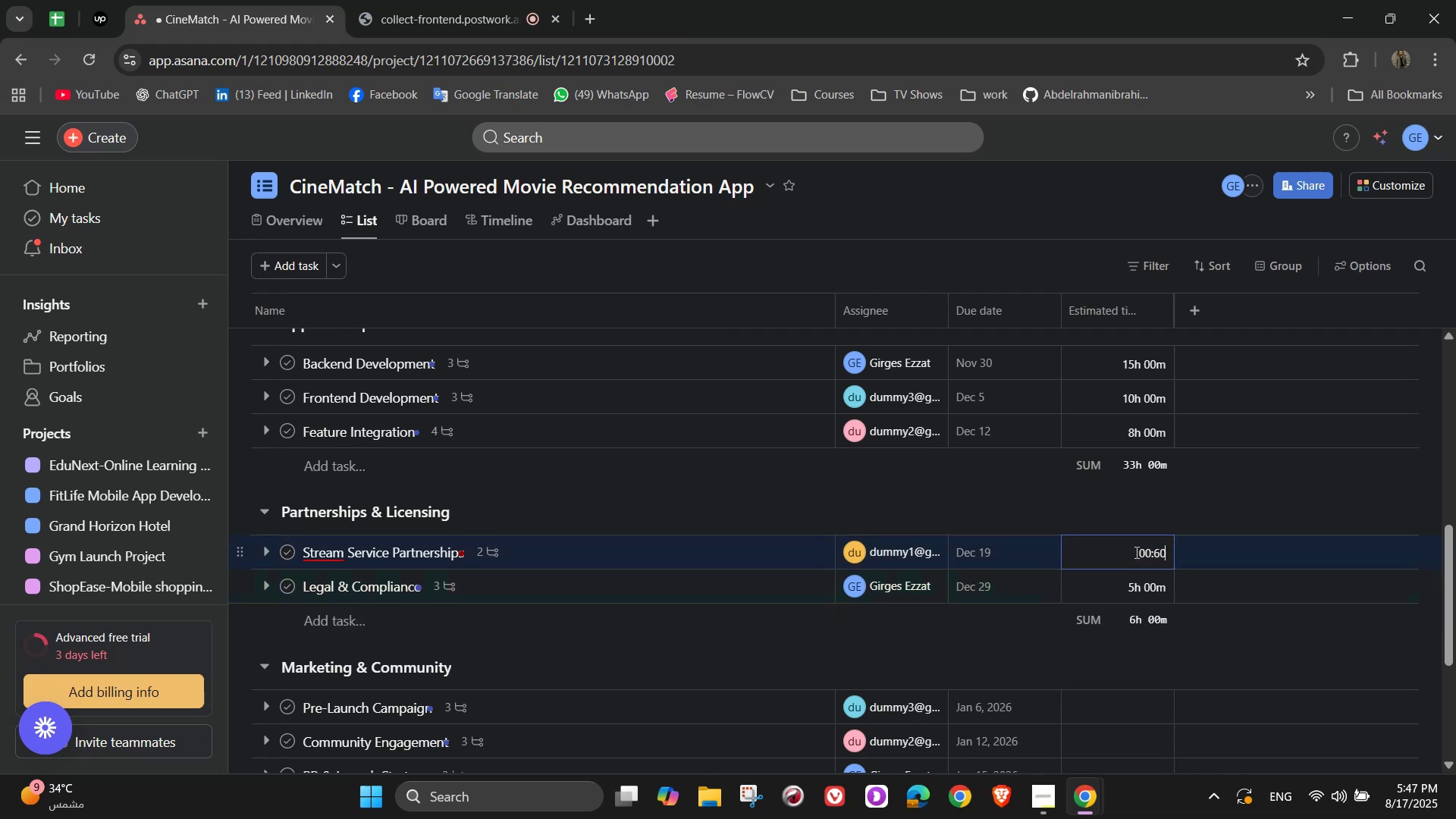 
key(Numpad0)
 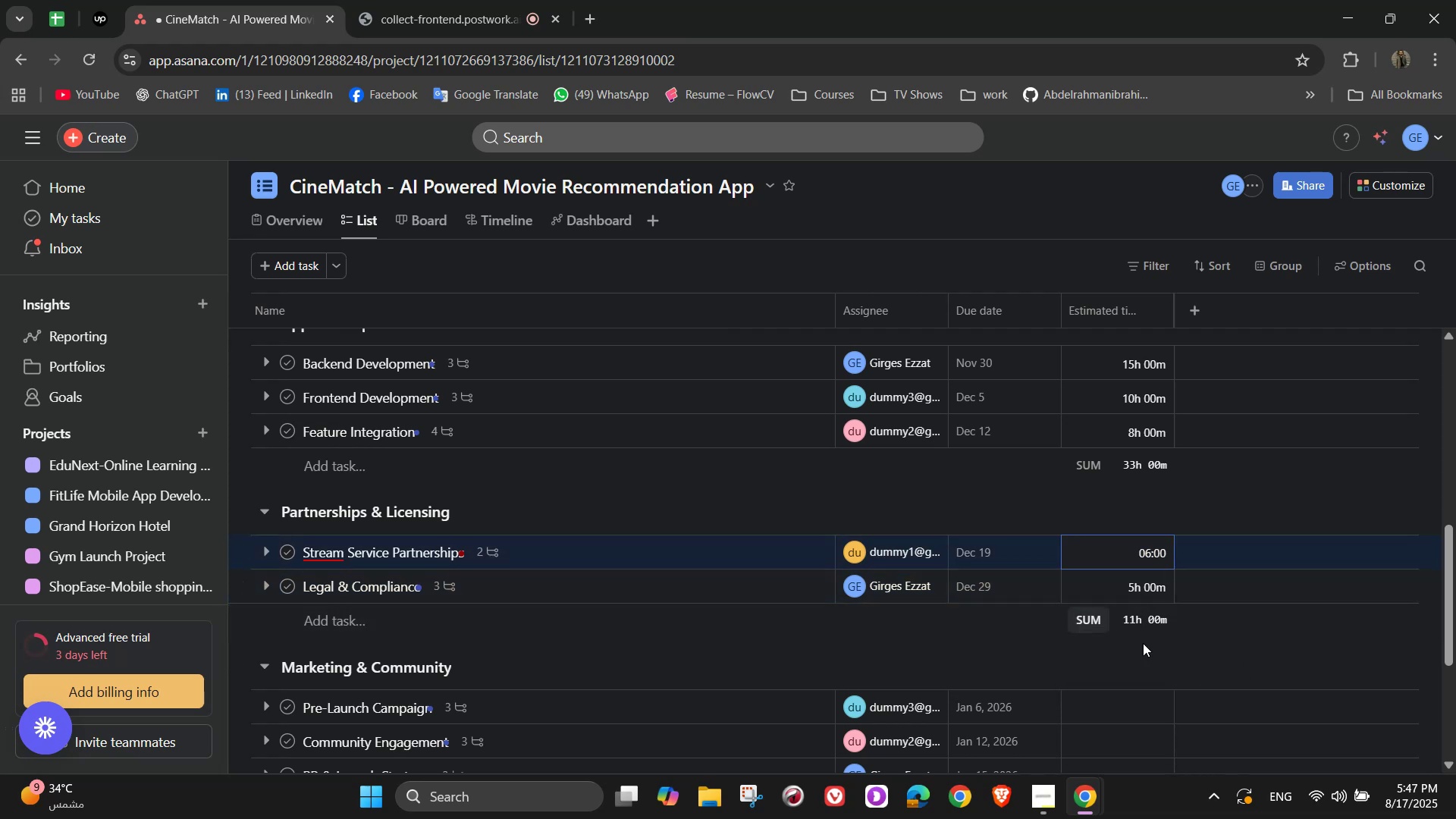 
left_click([1143, 651])
 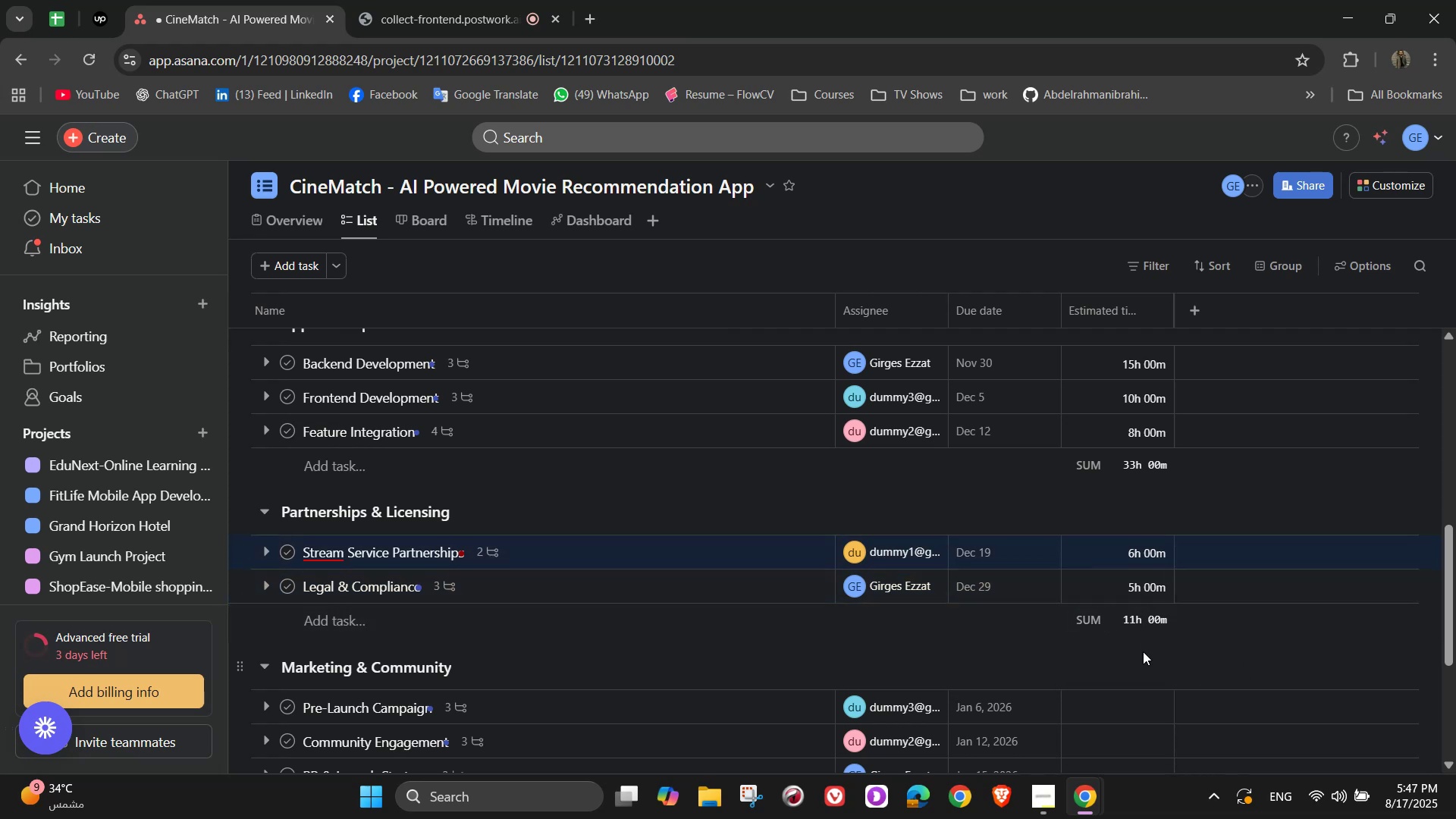 
scroll: coordinate [1143, 651], scroll_direction: down, amount: 2.0
 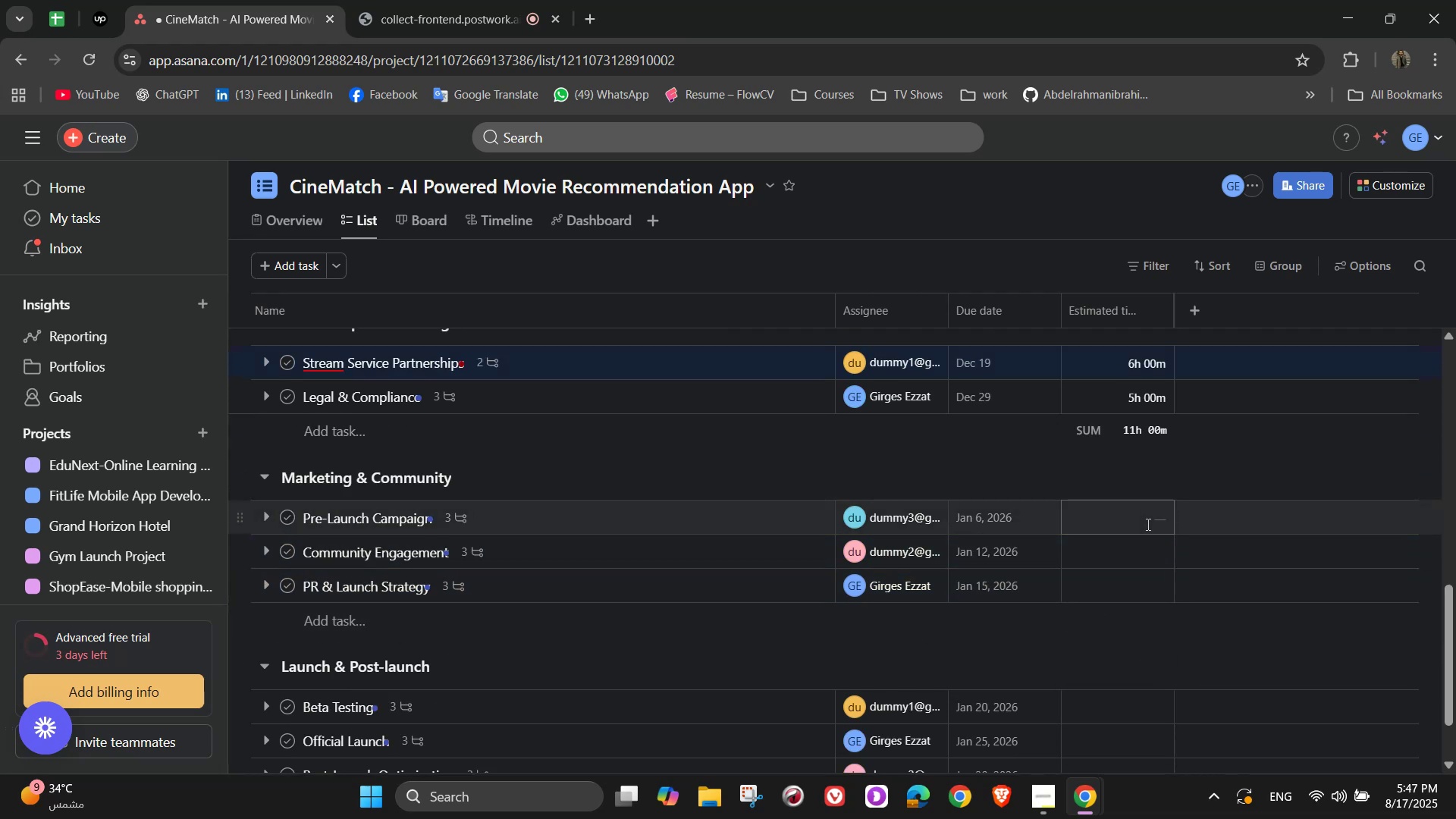 
left_click([1147, 524])
 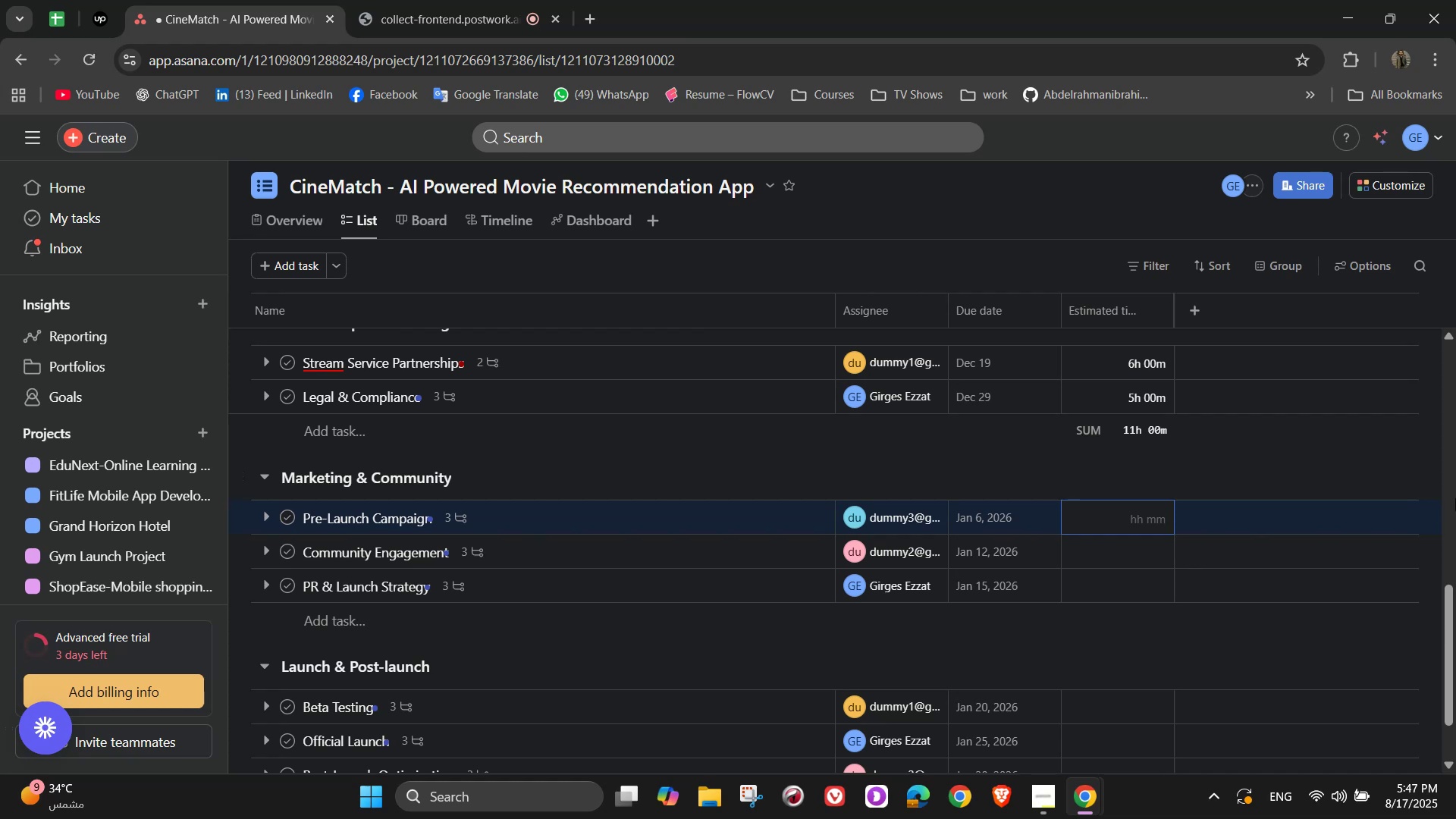 
wait(7.97)
 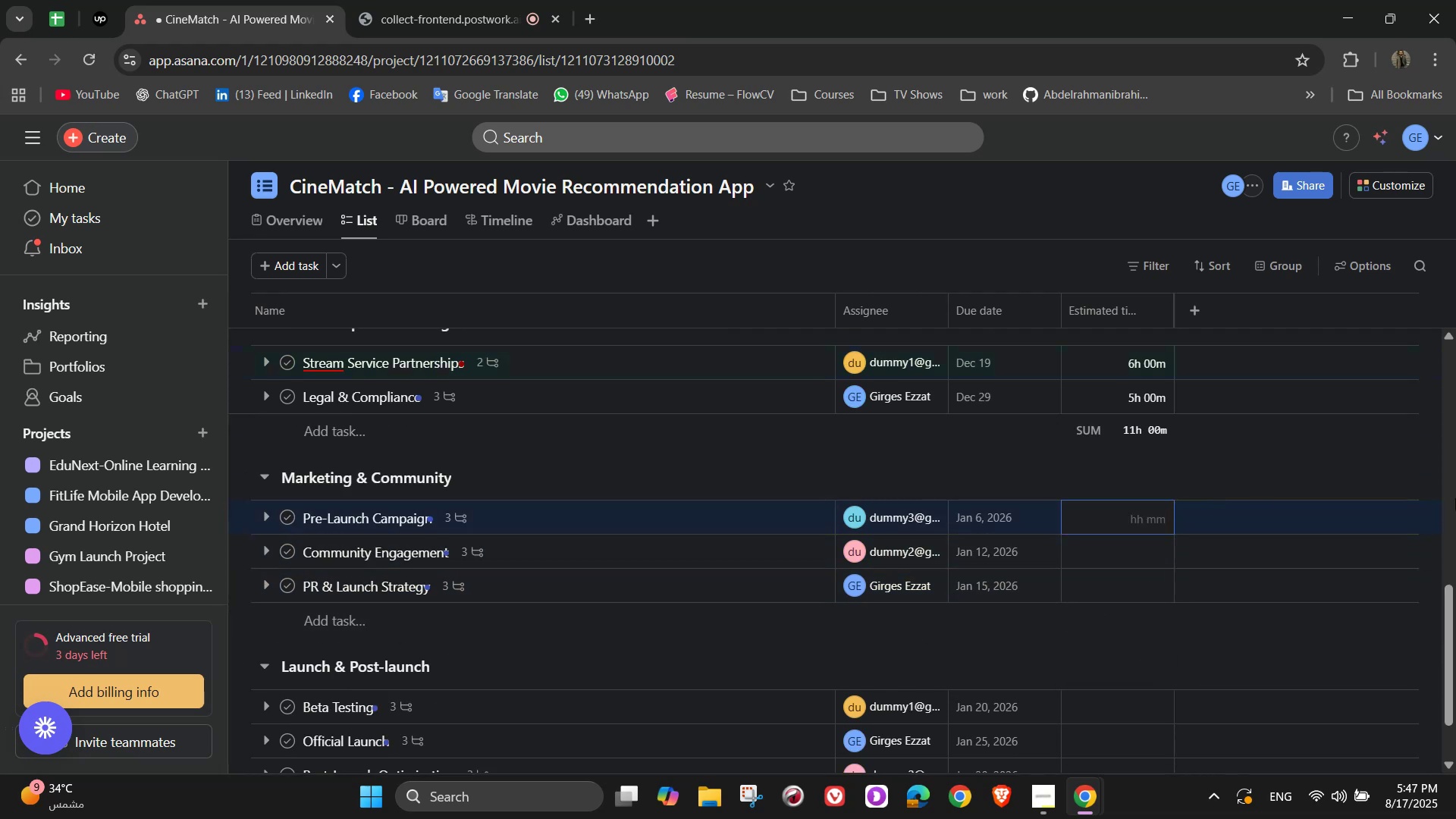 
key(Numpad1)
 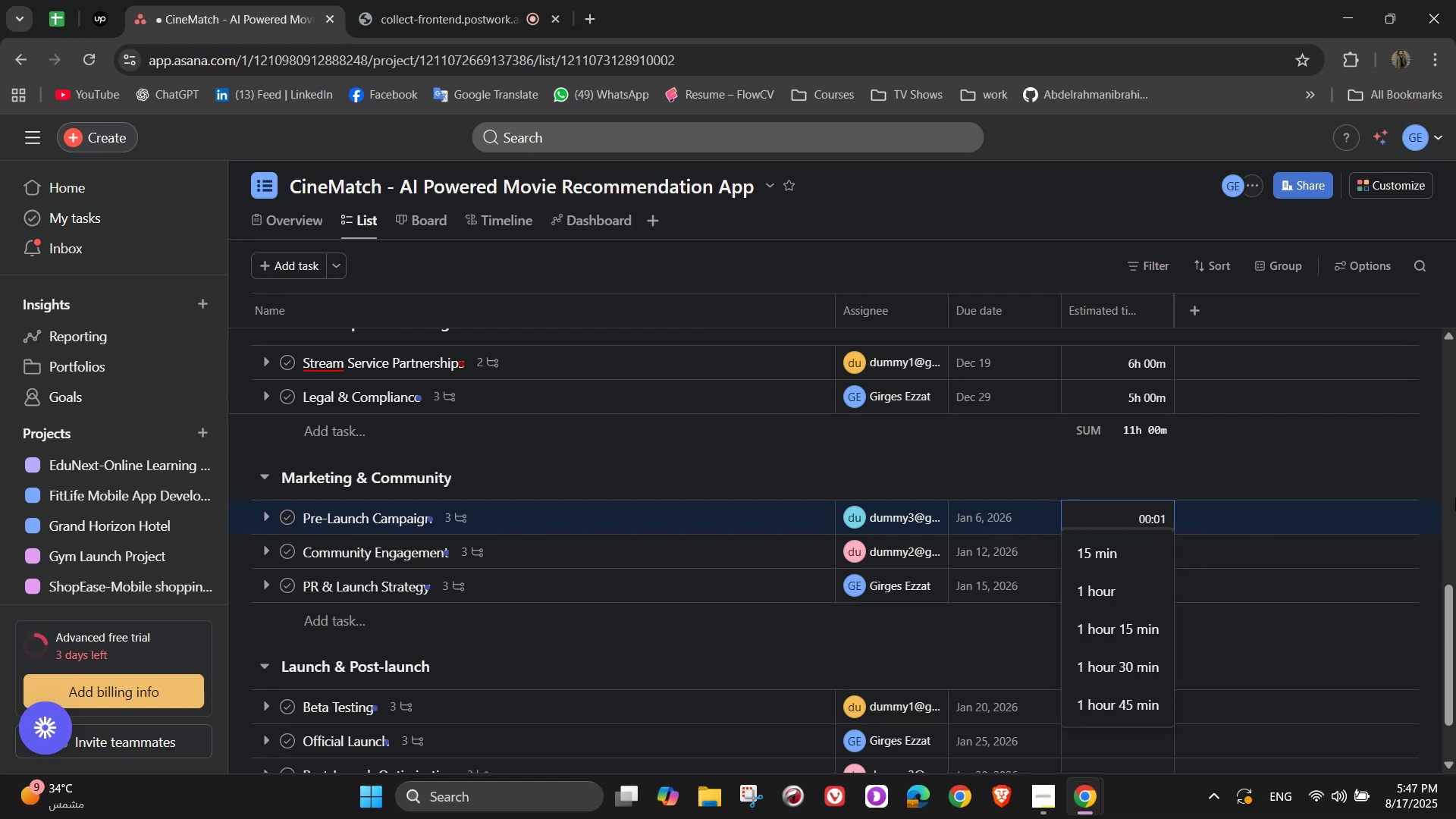 
key(Numpad2)
 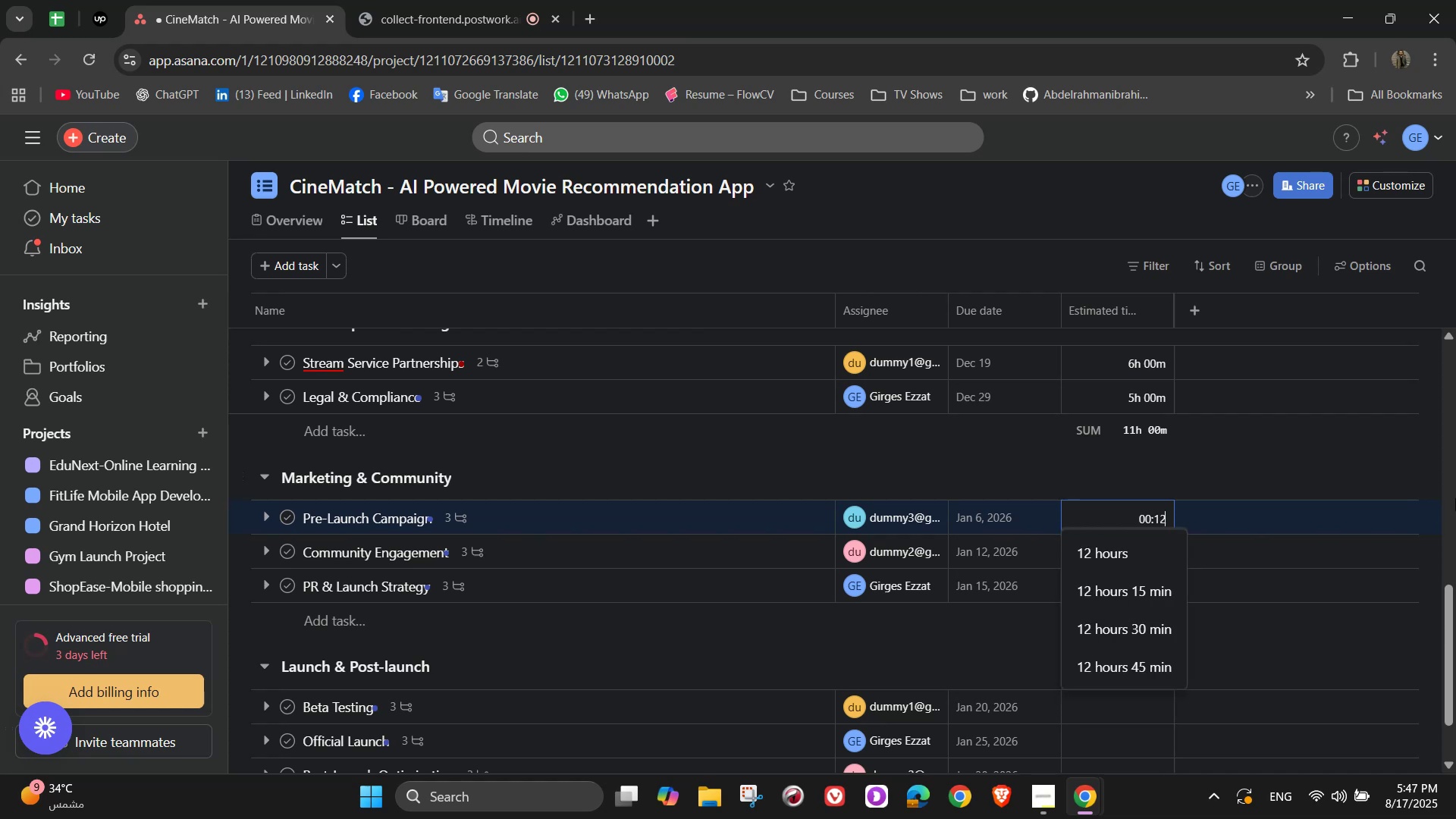 
key(Numpad0)
 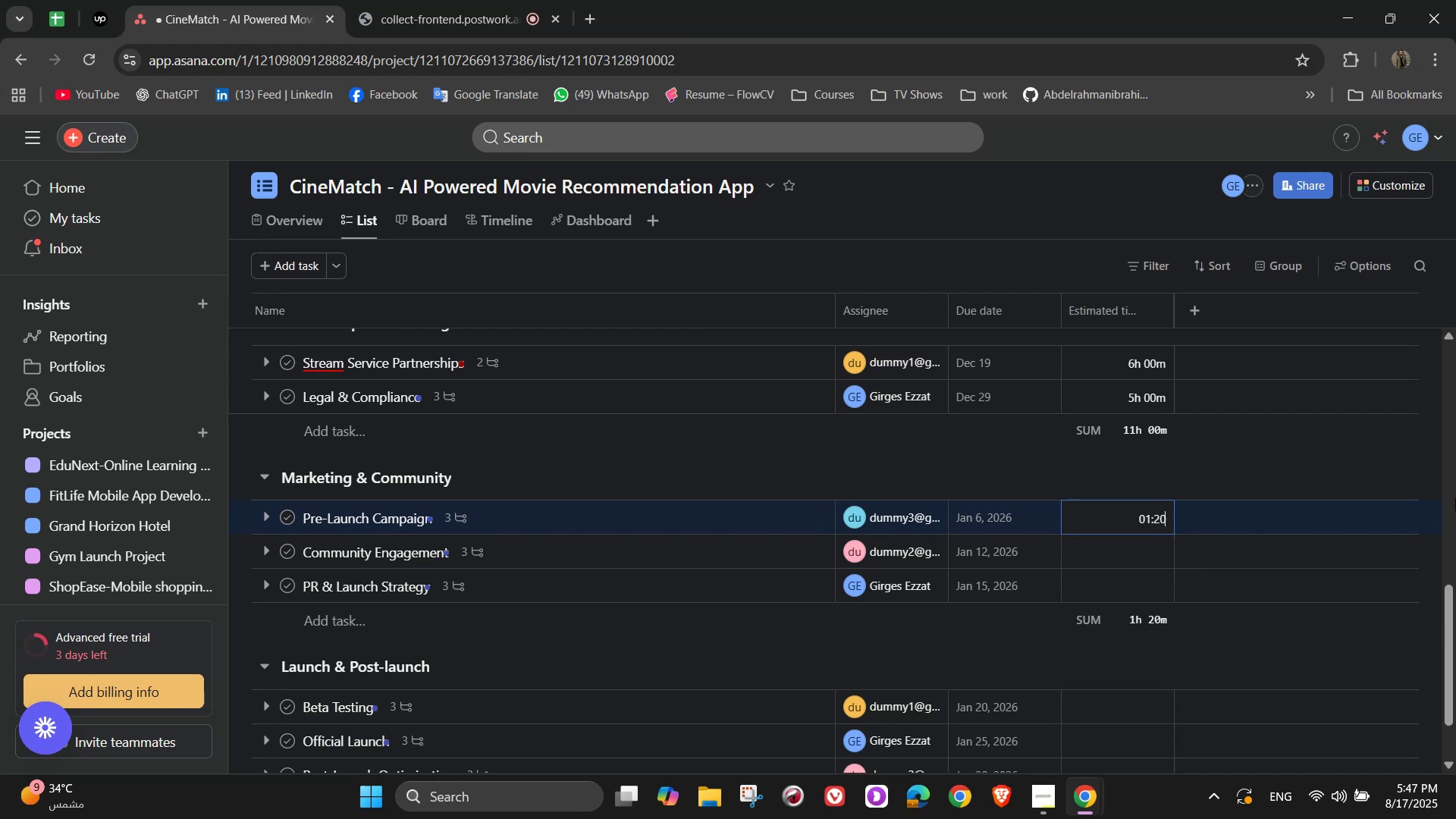 
key(Numpad0)
 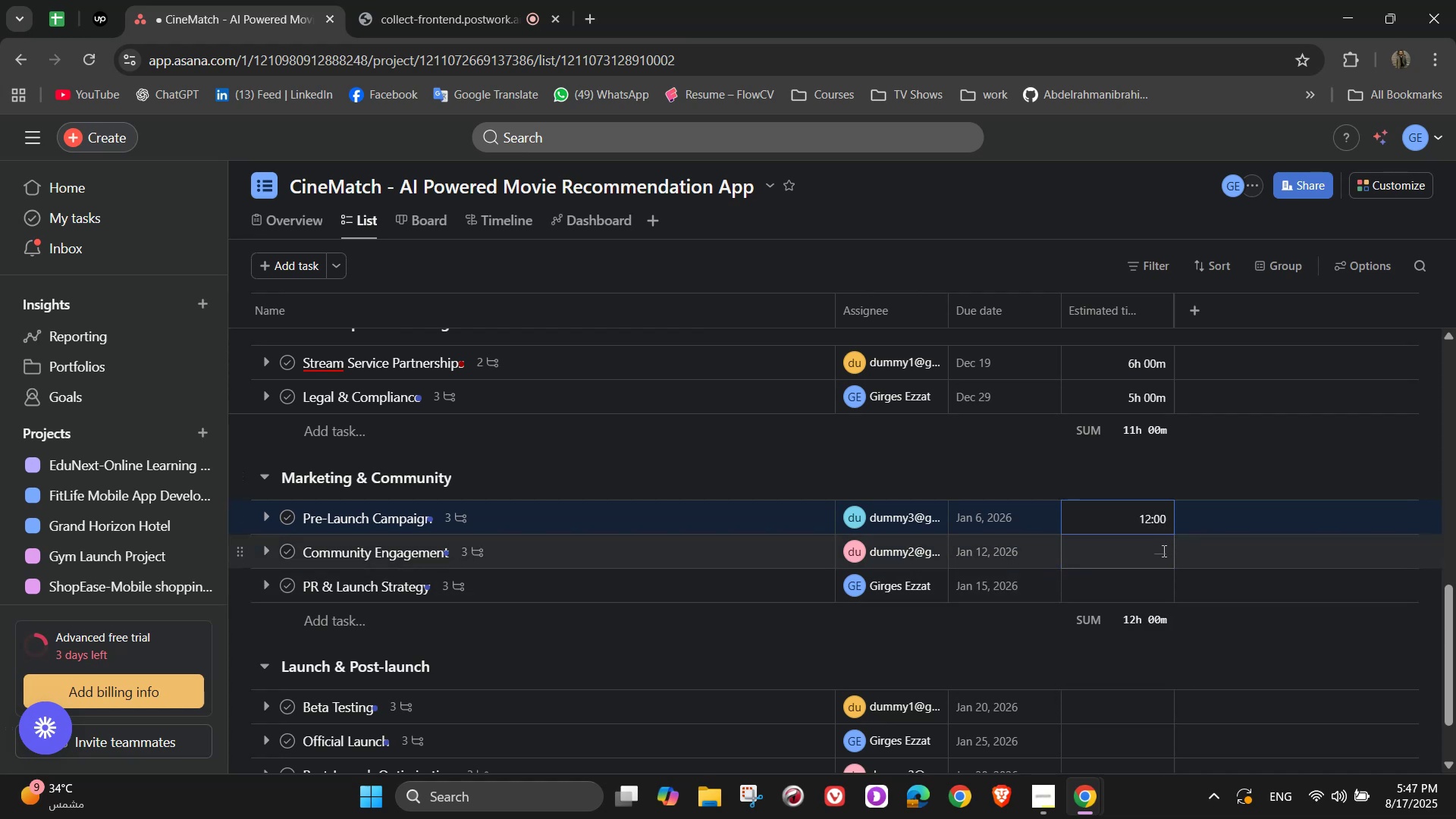 
left_click([1161, 546])
 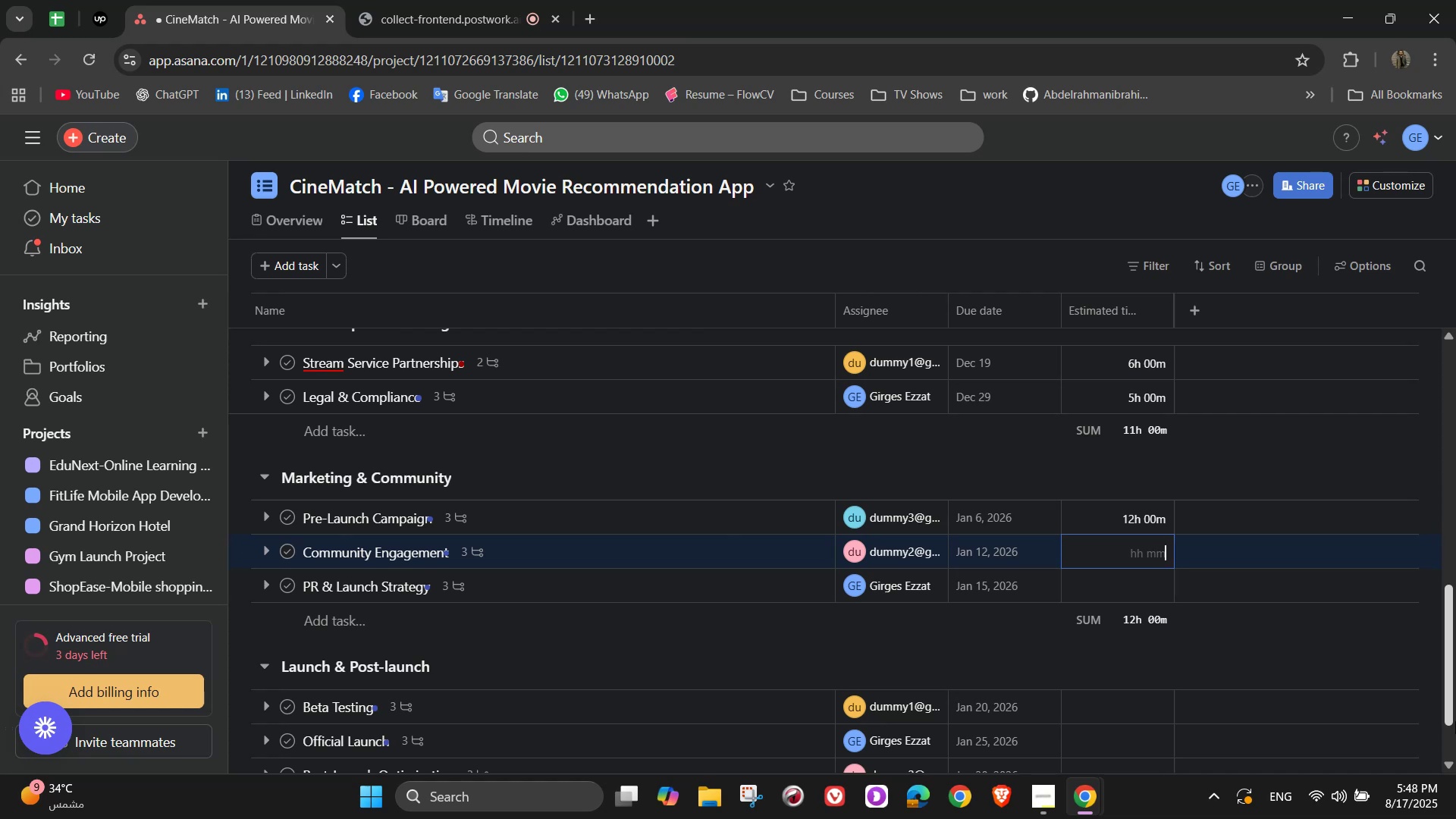 
wait(16.99)
 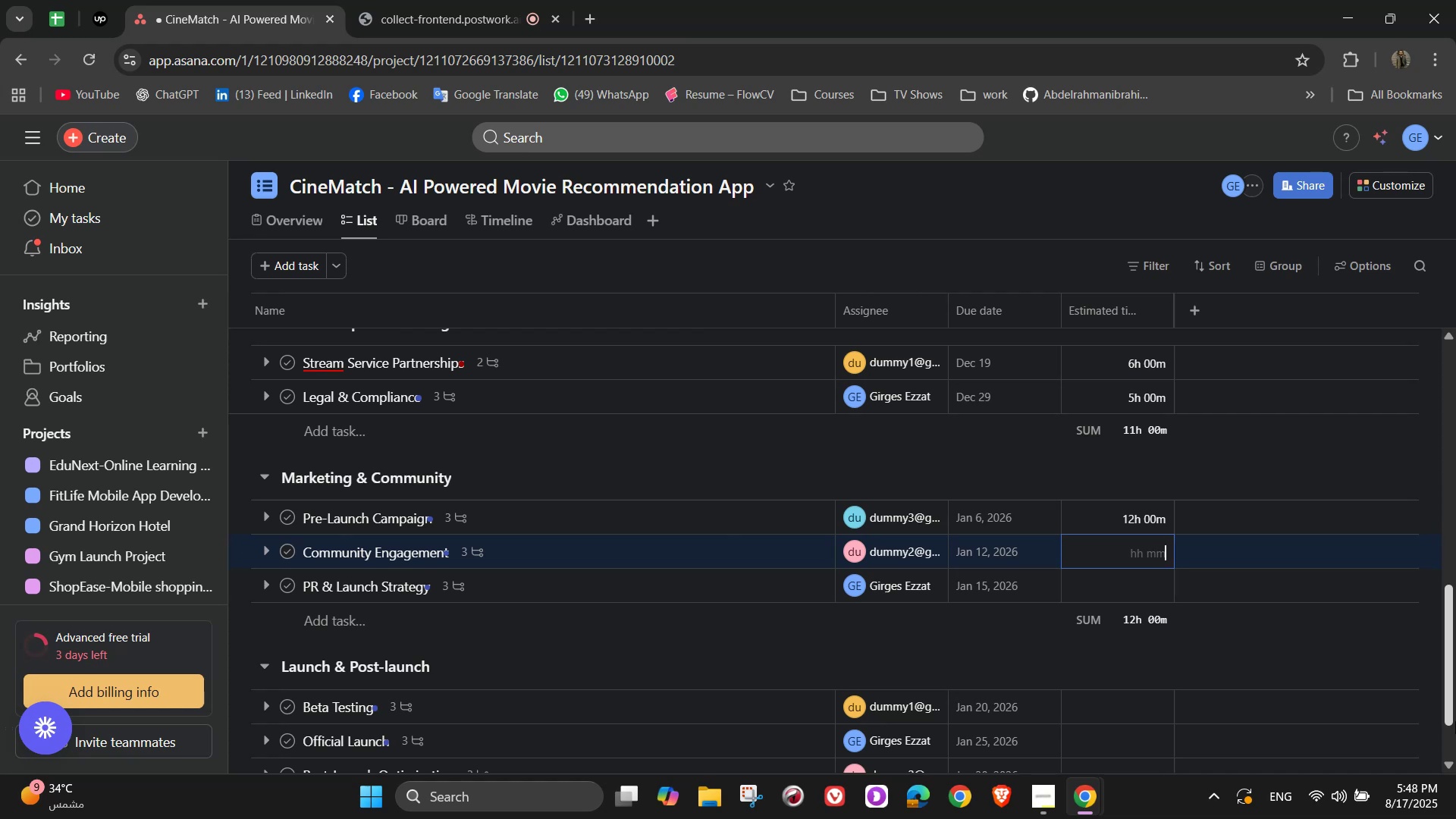 
key(Numpad8)
 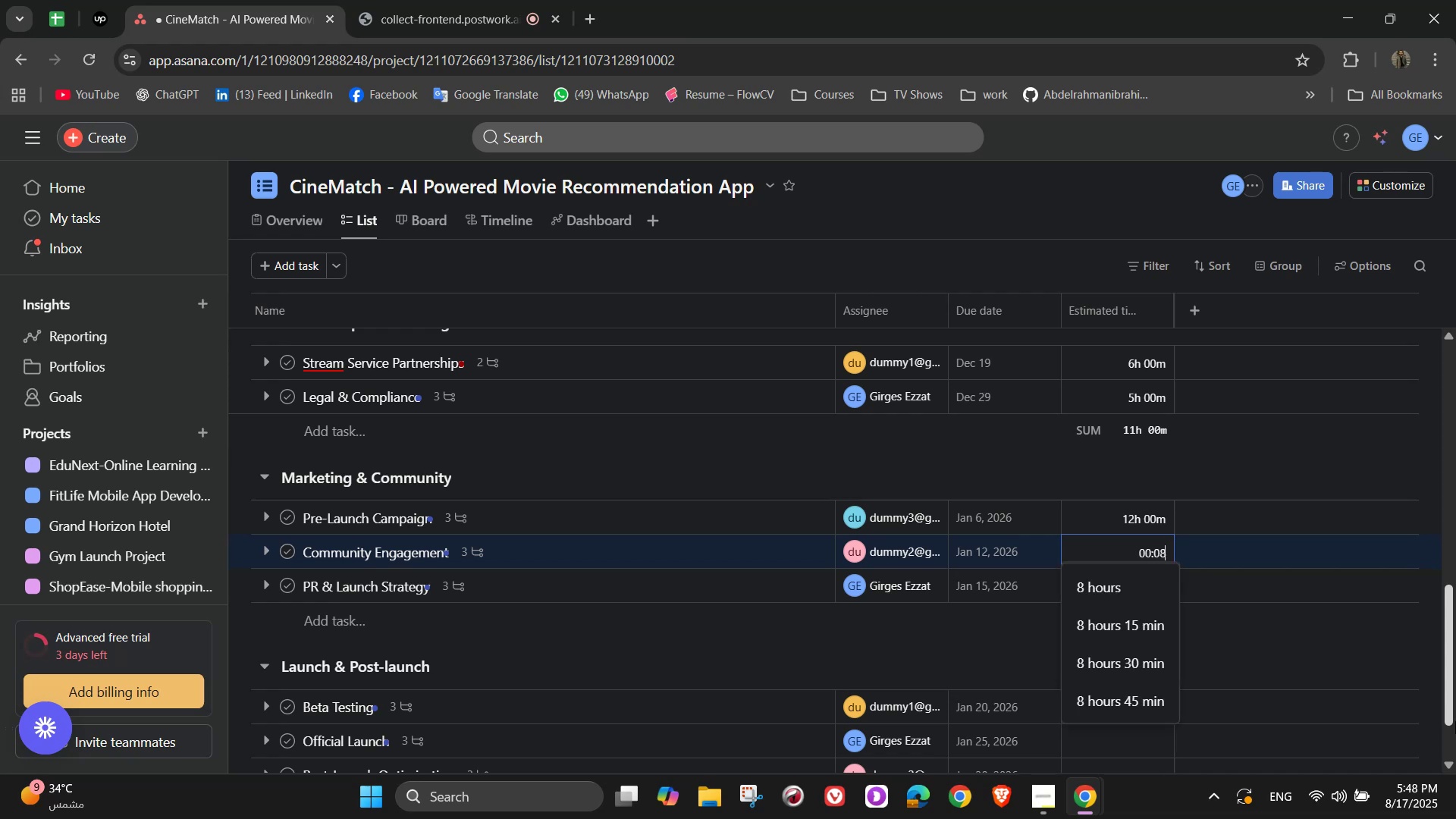 
key(Numpad0)
 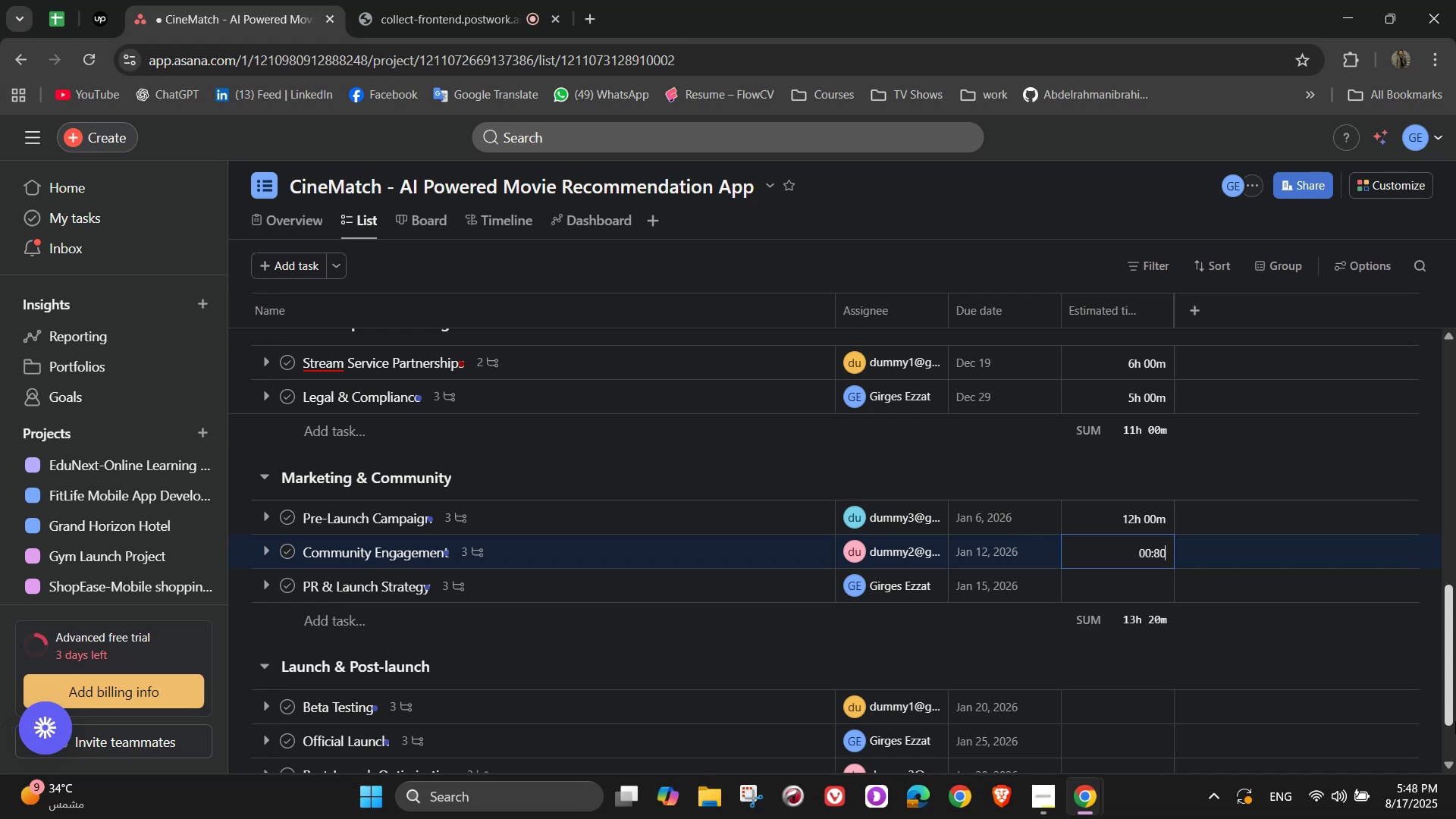 
key(Numpad0)
 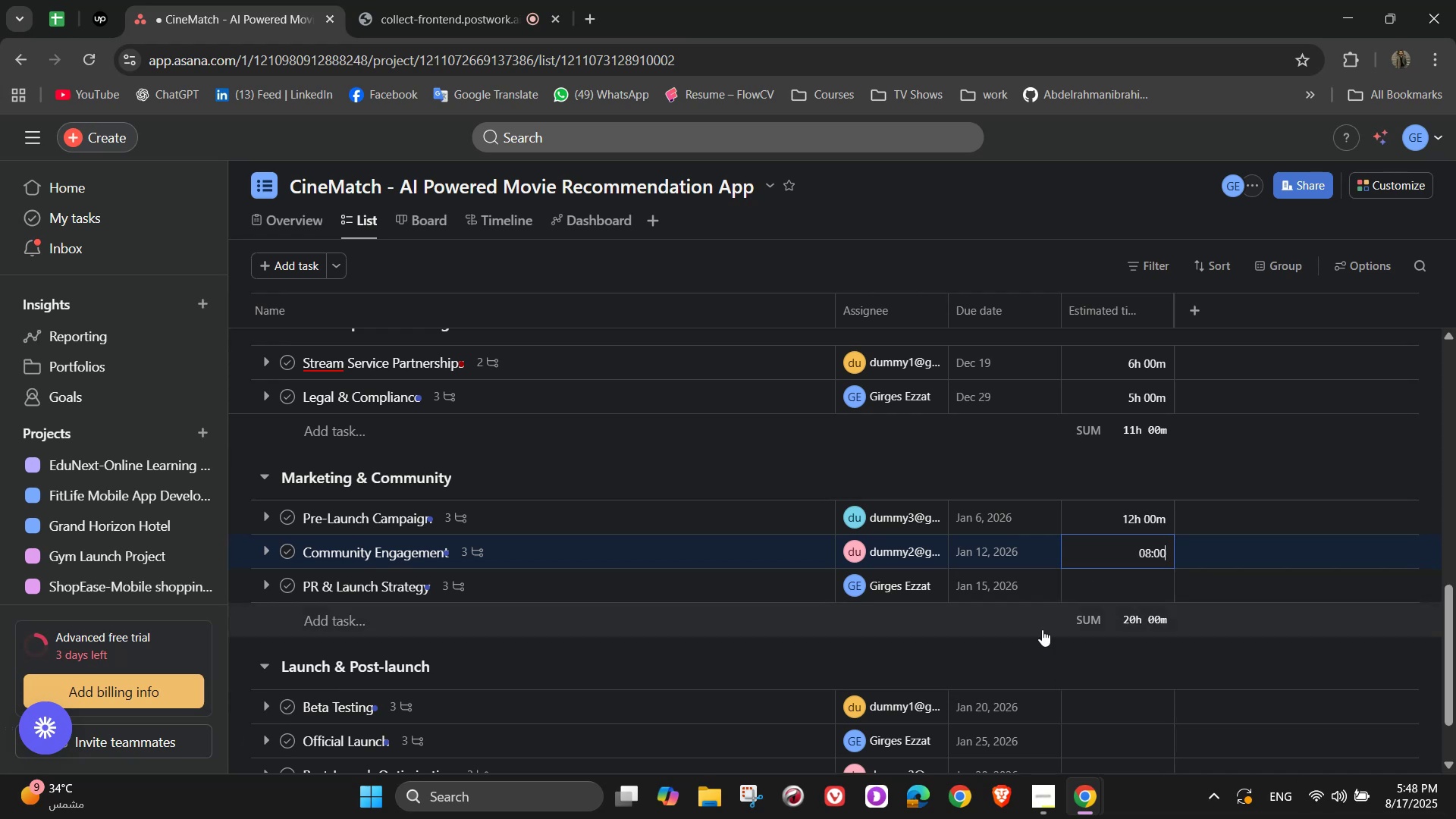 
left_click([1109, 583])
 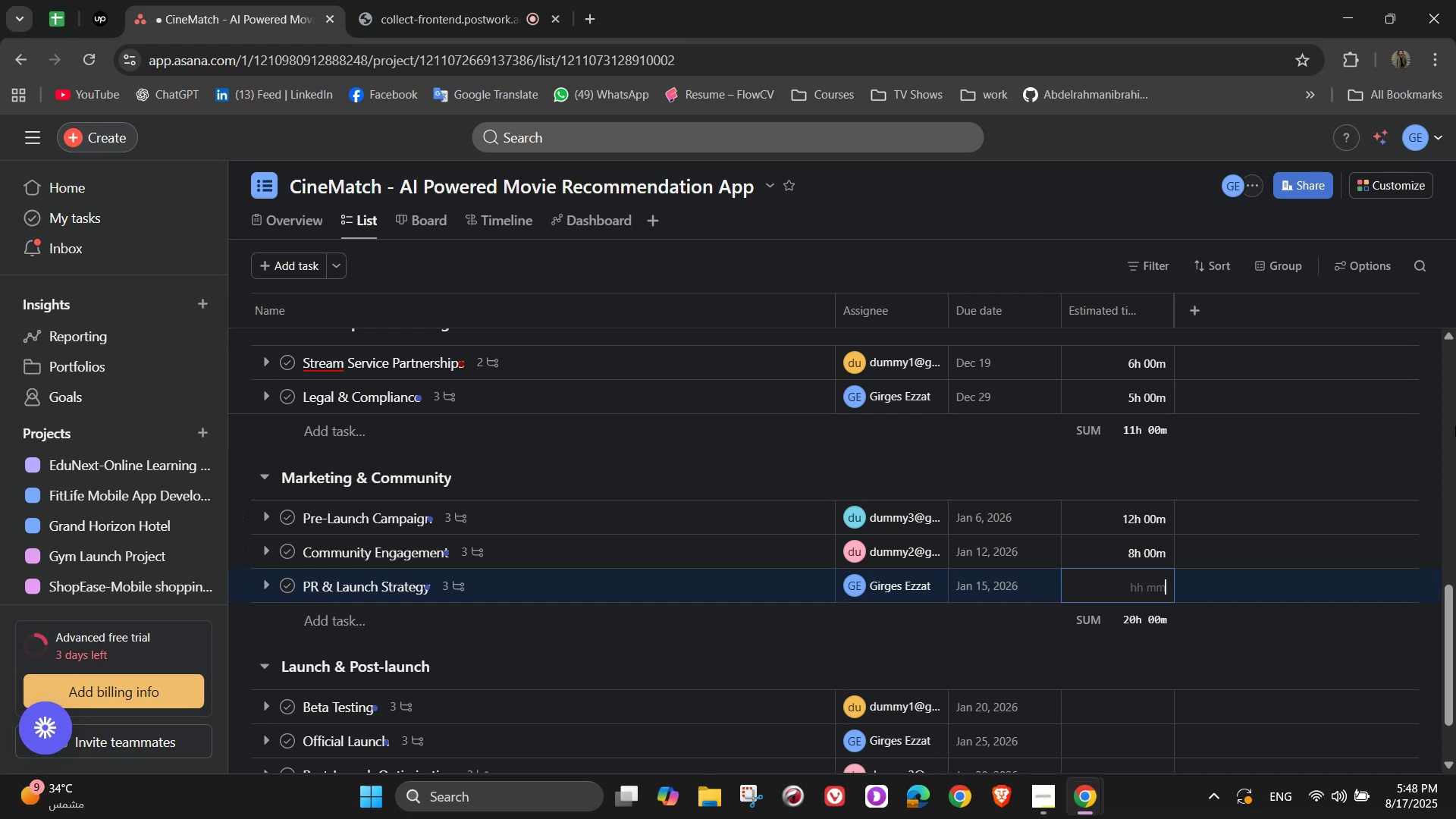 
wait(22.48)
 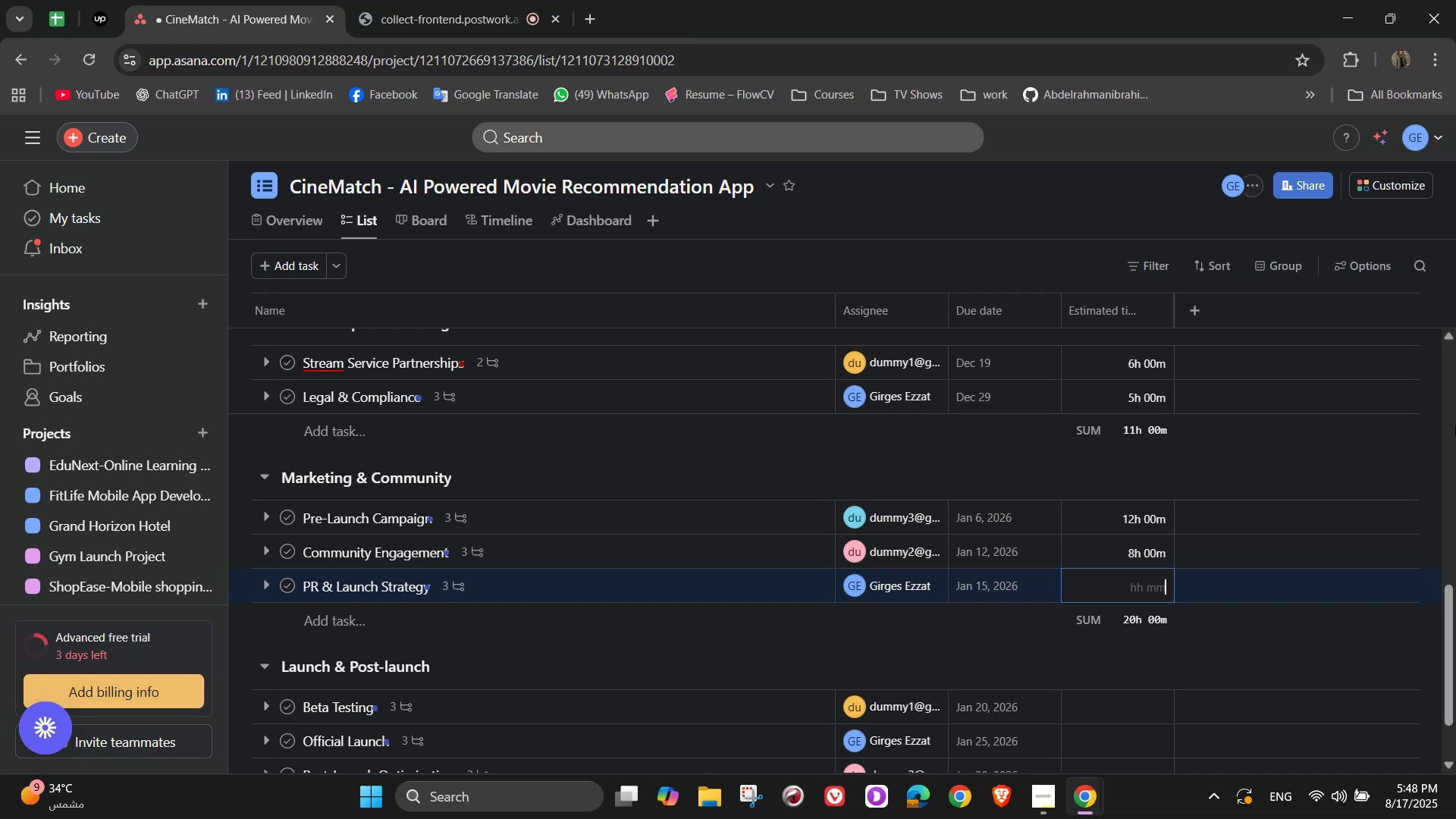 
key(Numpad8)
 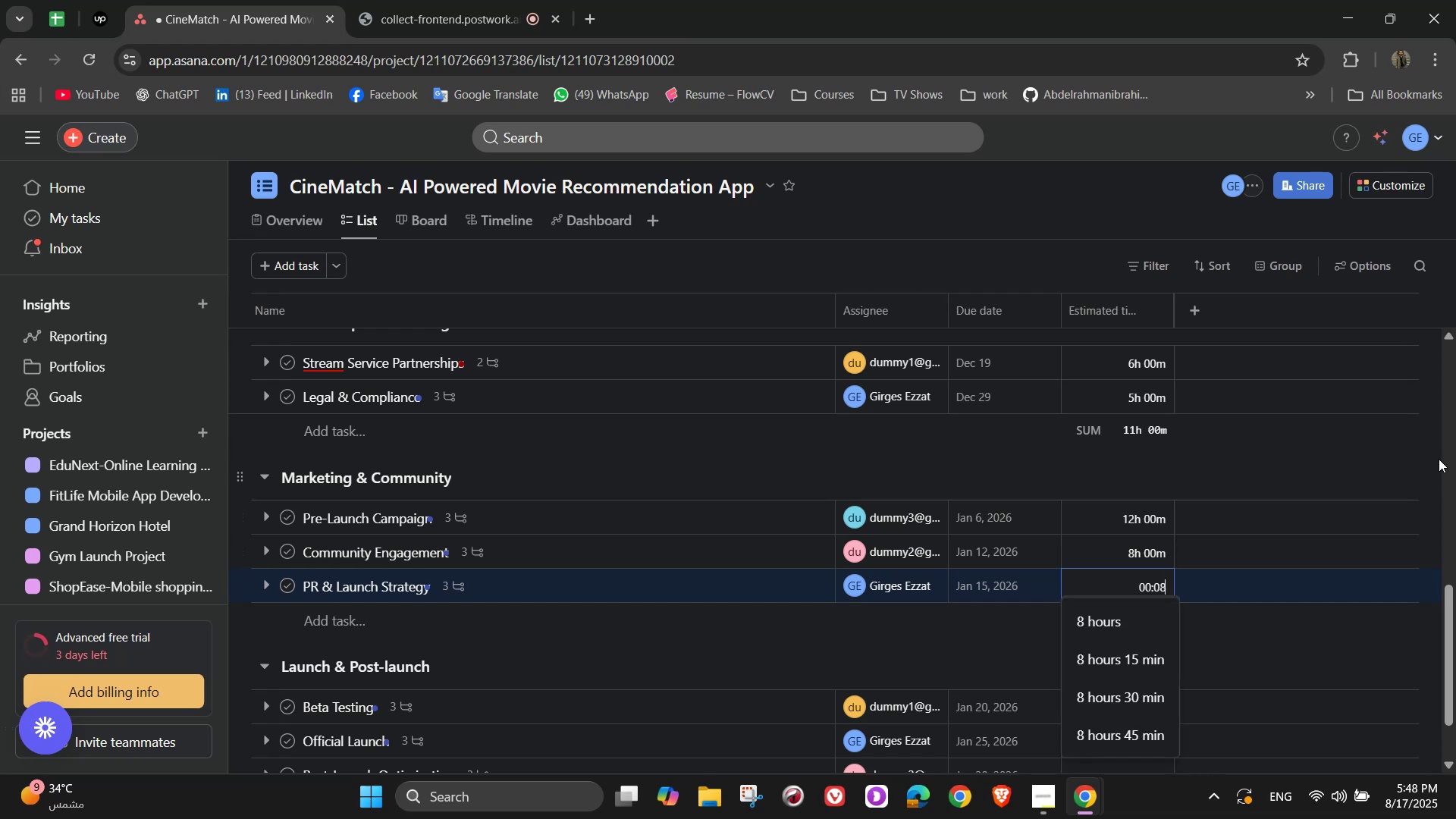 
key(Numpad0)
 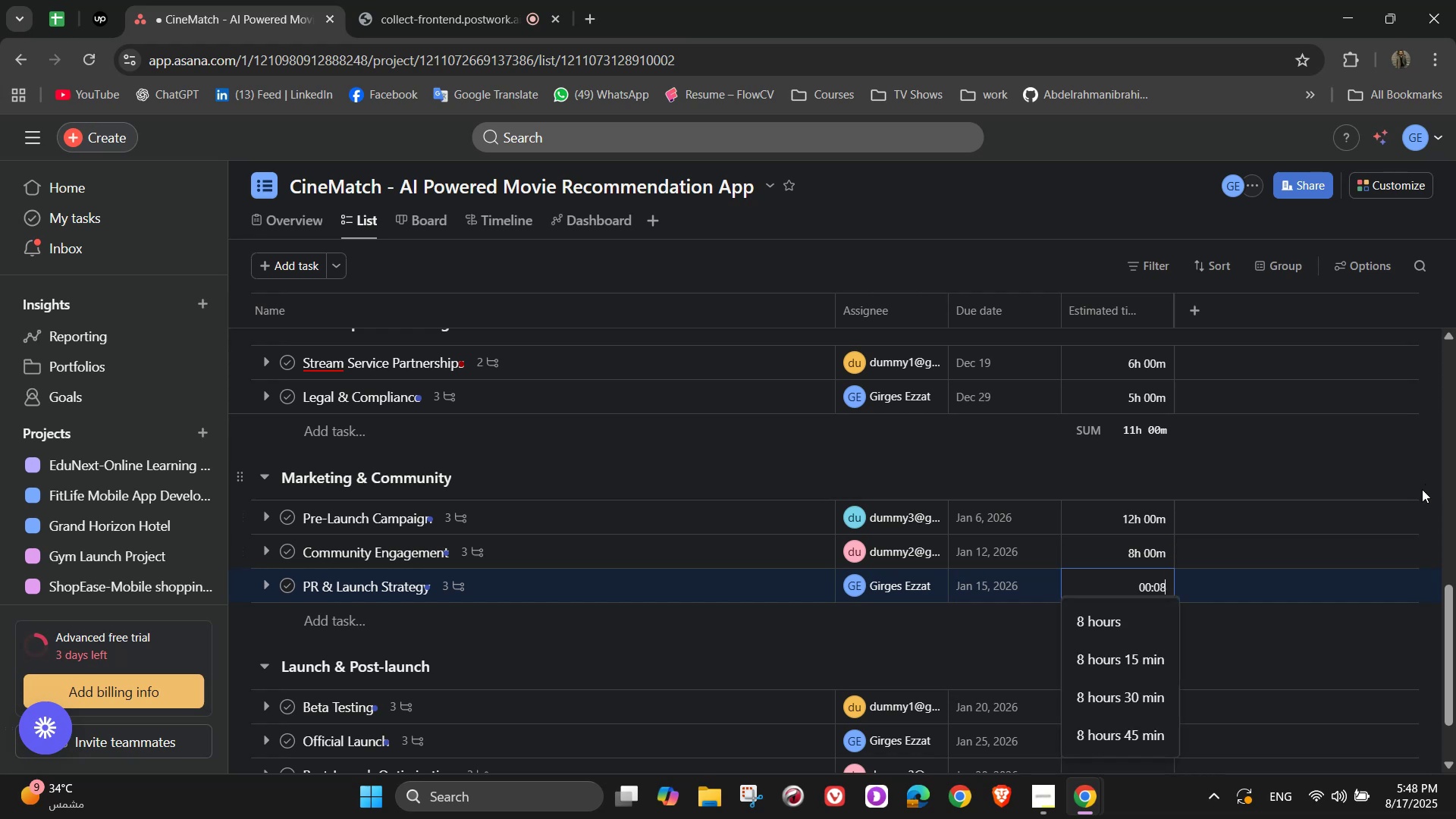 
key(Numpad0)
 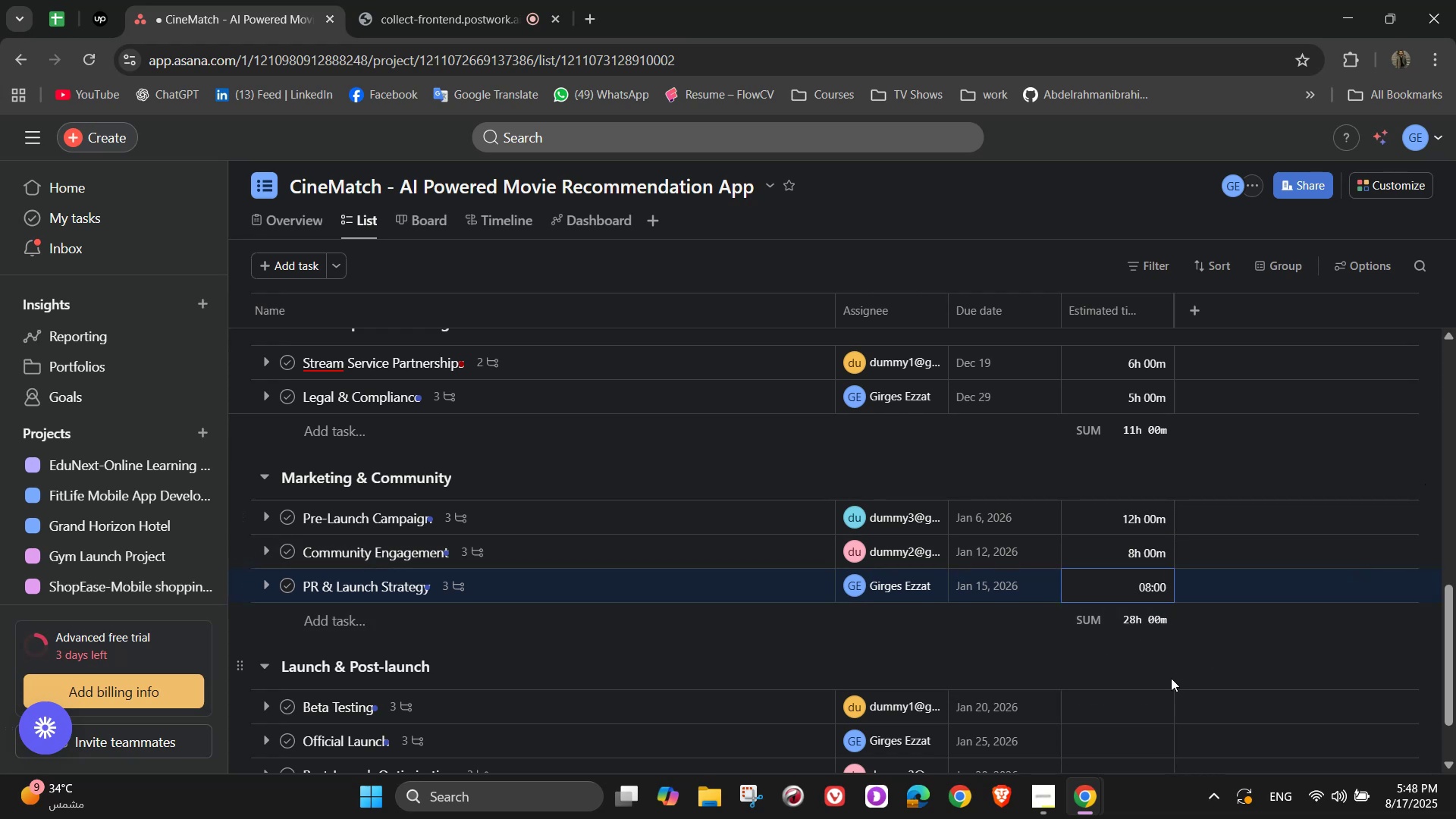 
left_click([1170, 667])
 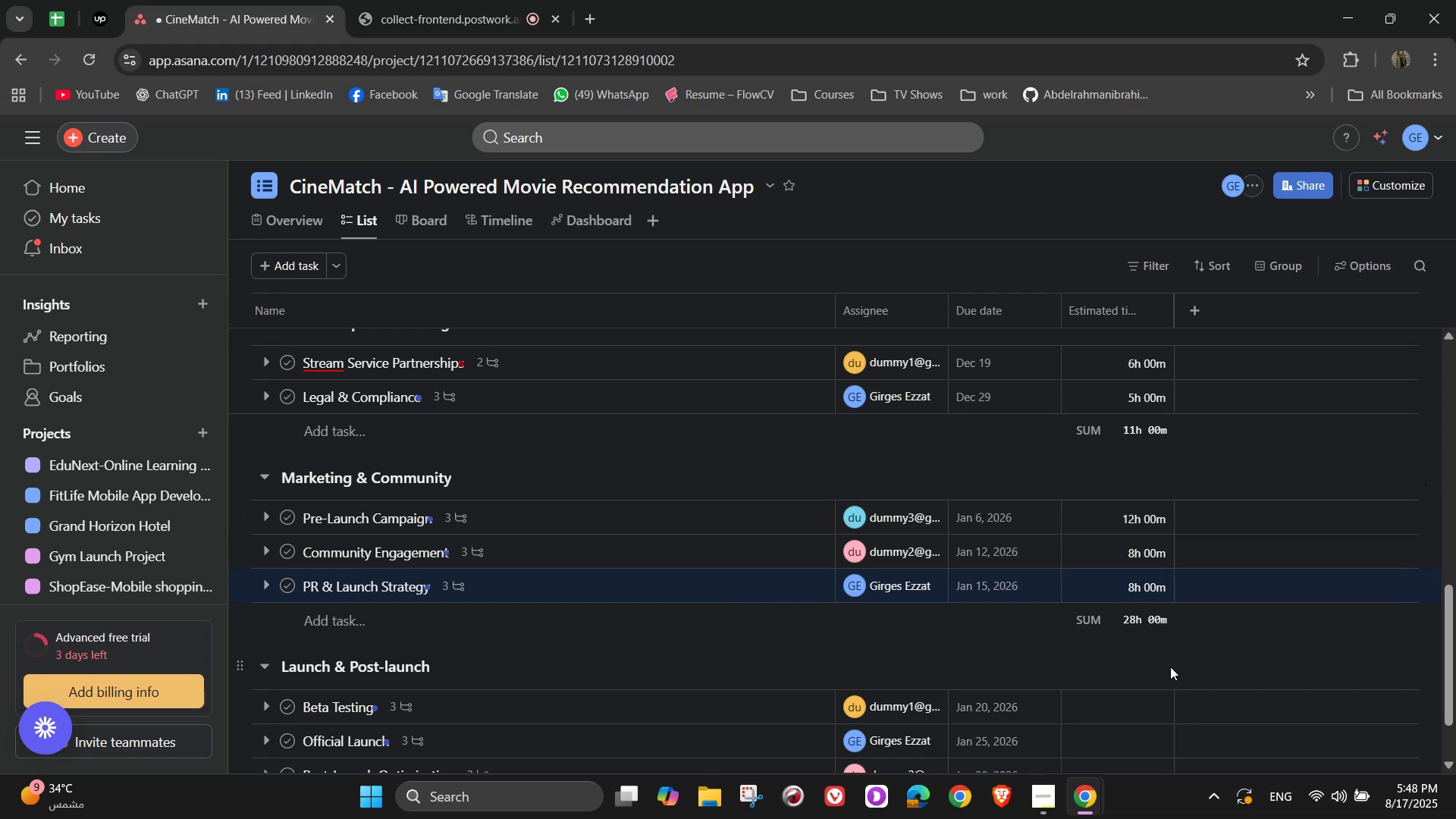 
scroll: coordinate [1170, 667], scroll_direction: down, amount: 3.0
 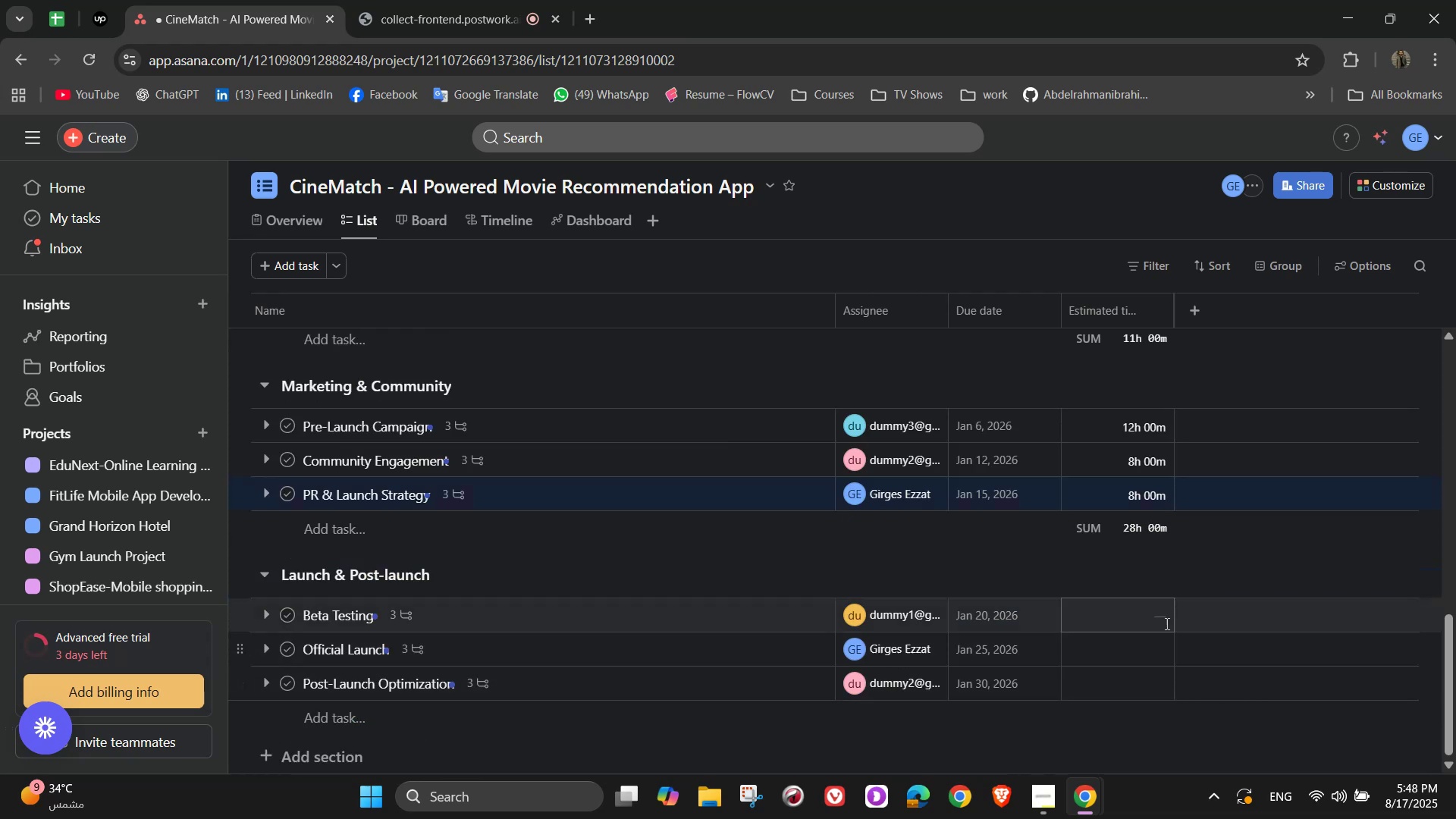 
left_click([1139, 608])
 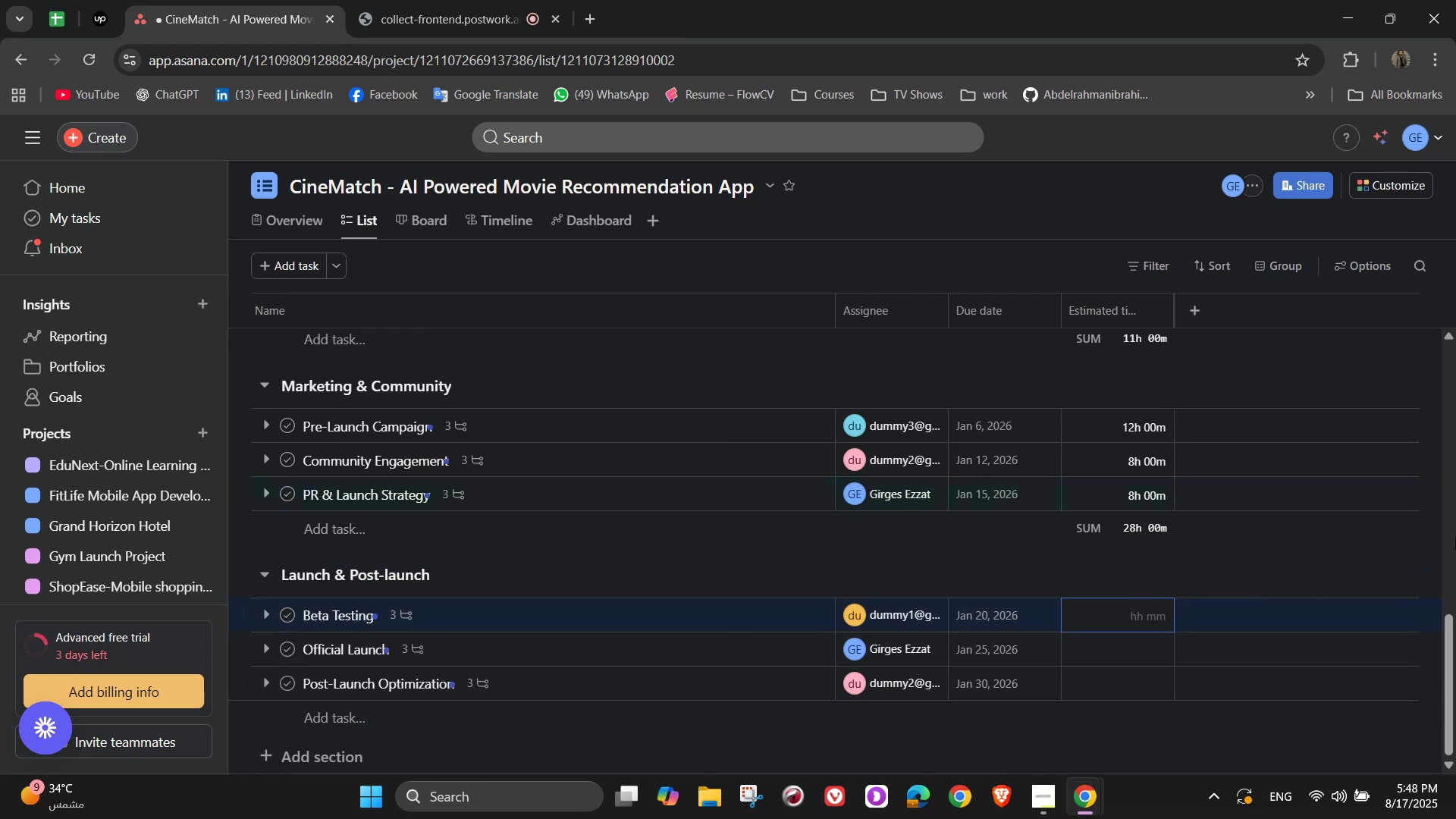 
wait(5.39)
 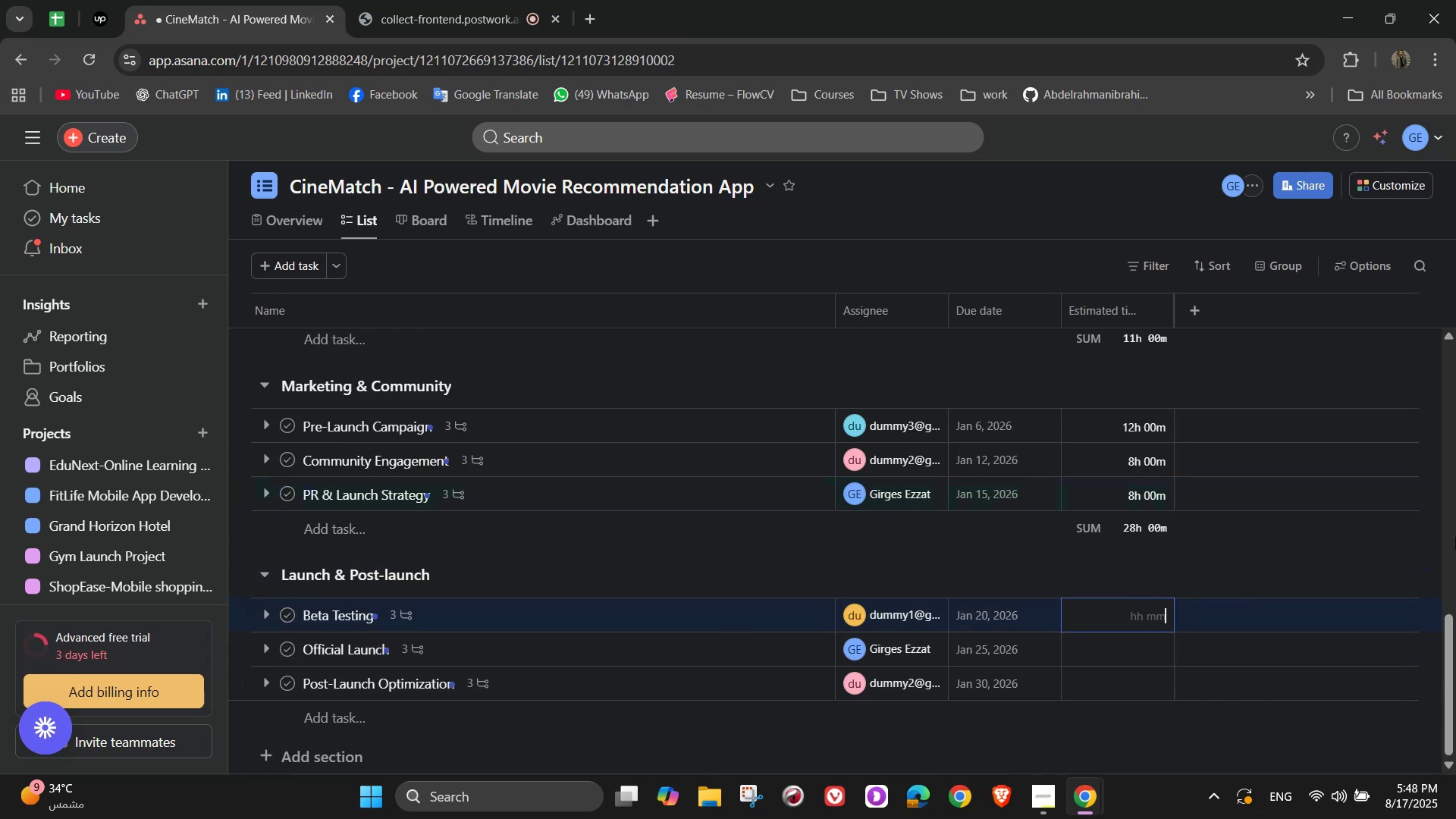 
key(Numpad1)
 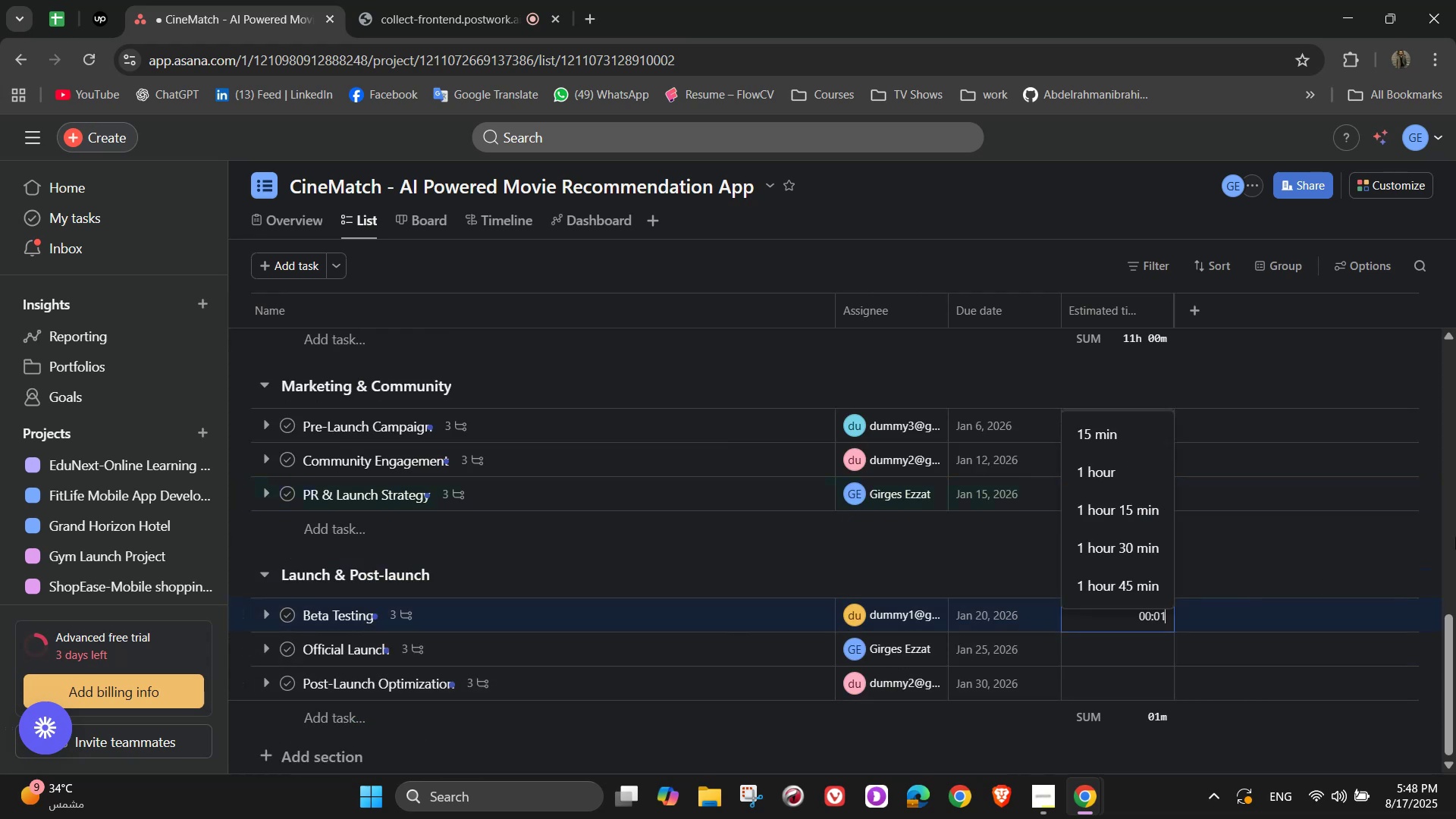 
key(Numpad2)
 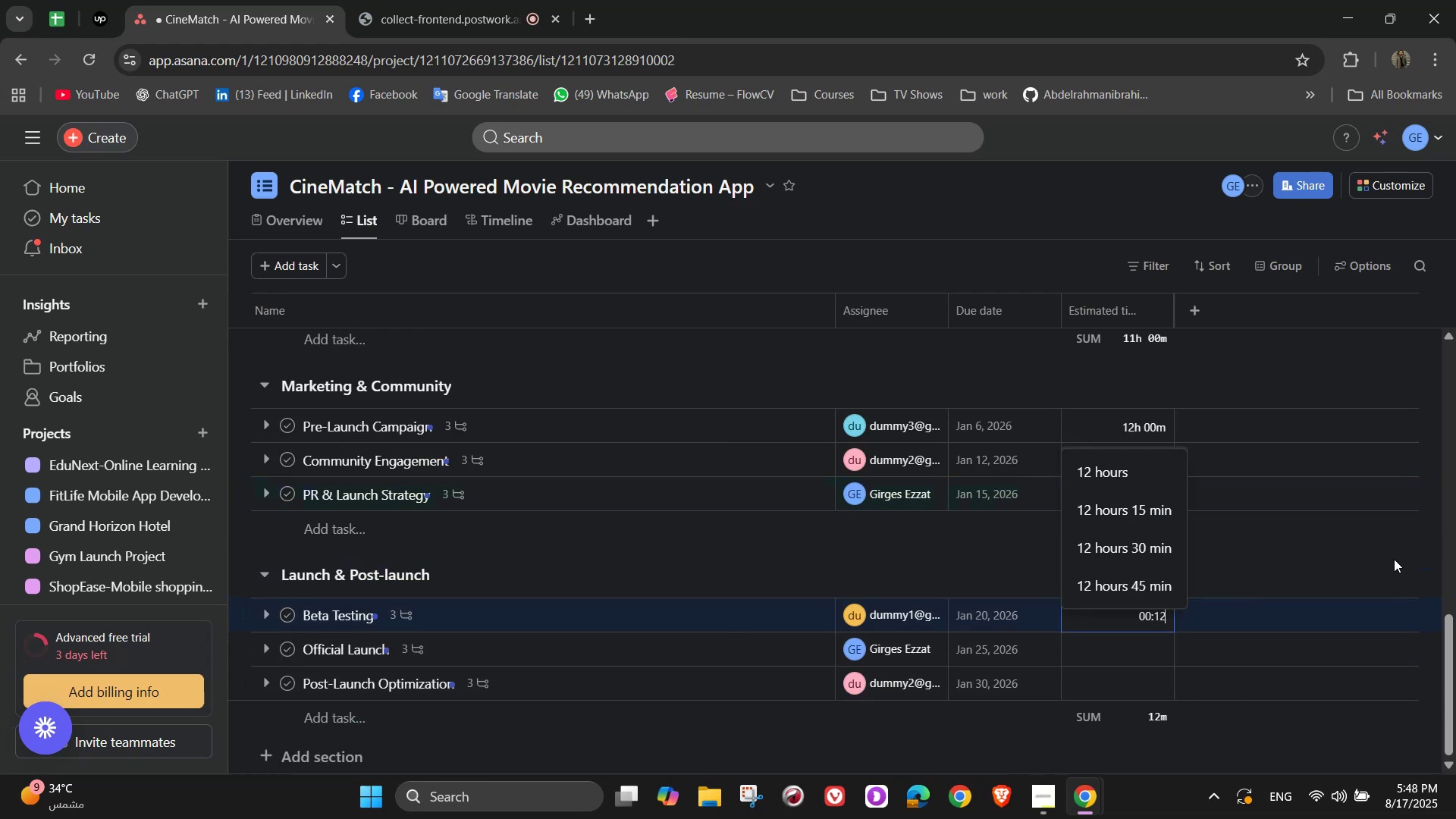 
key(Numpad0)
 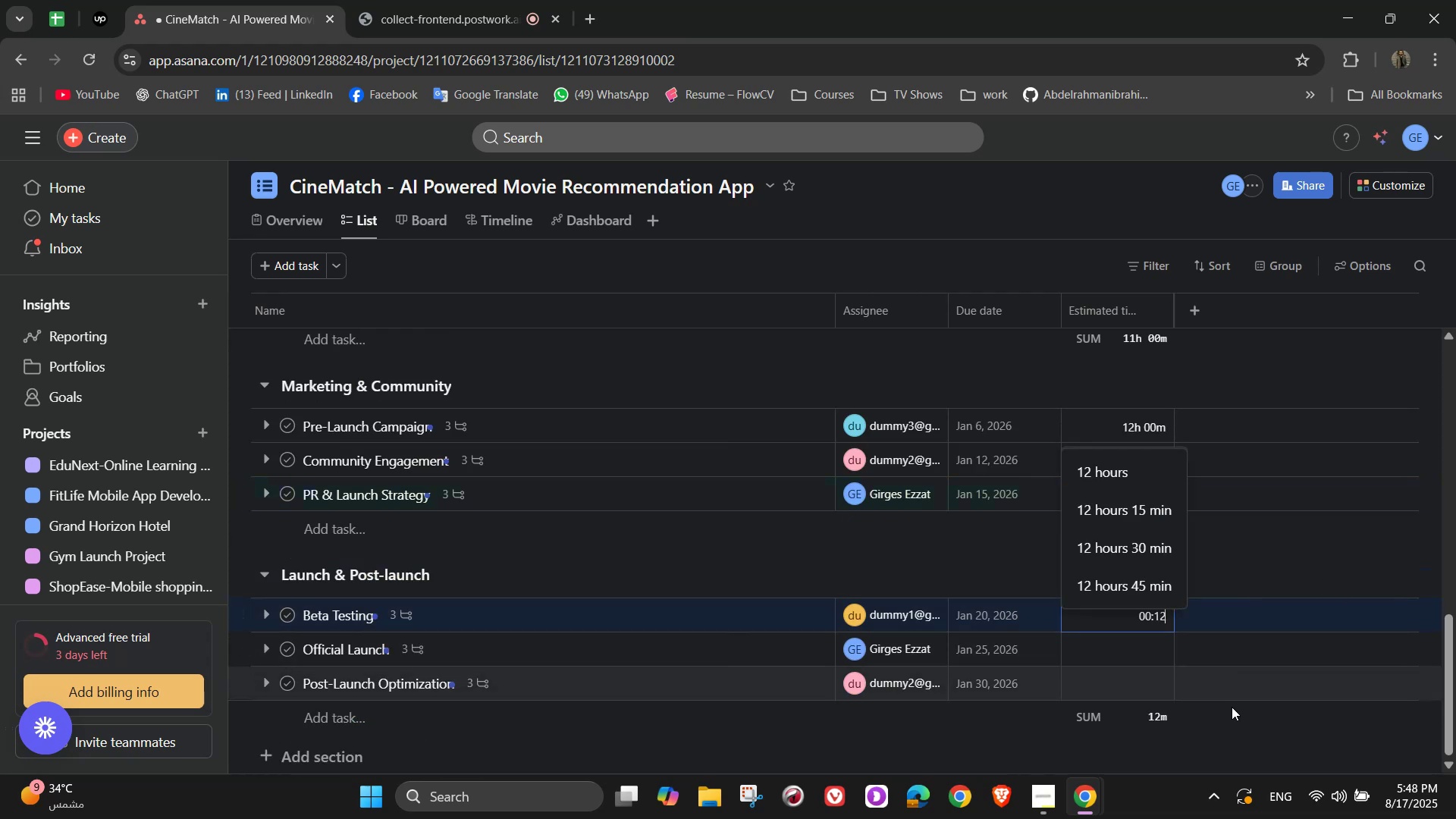 
key(Numpad0)
 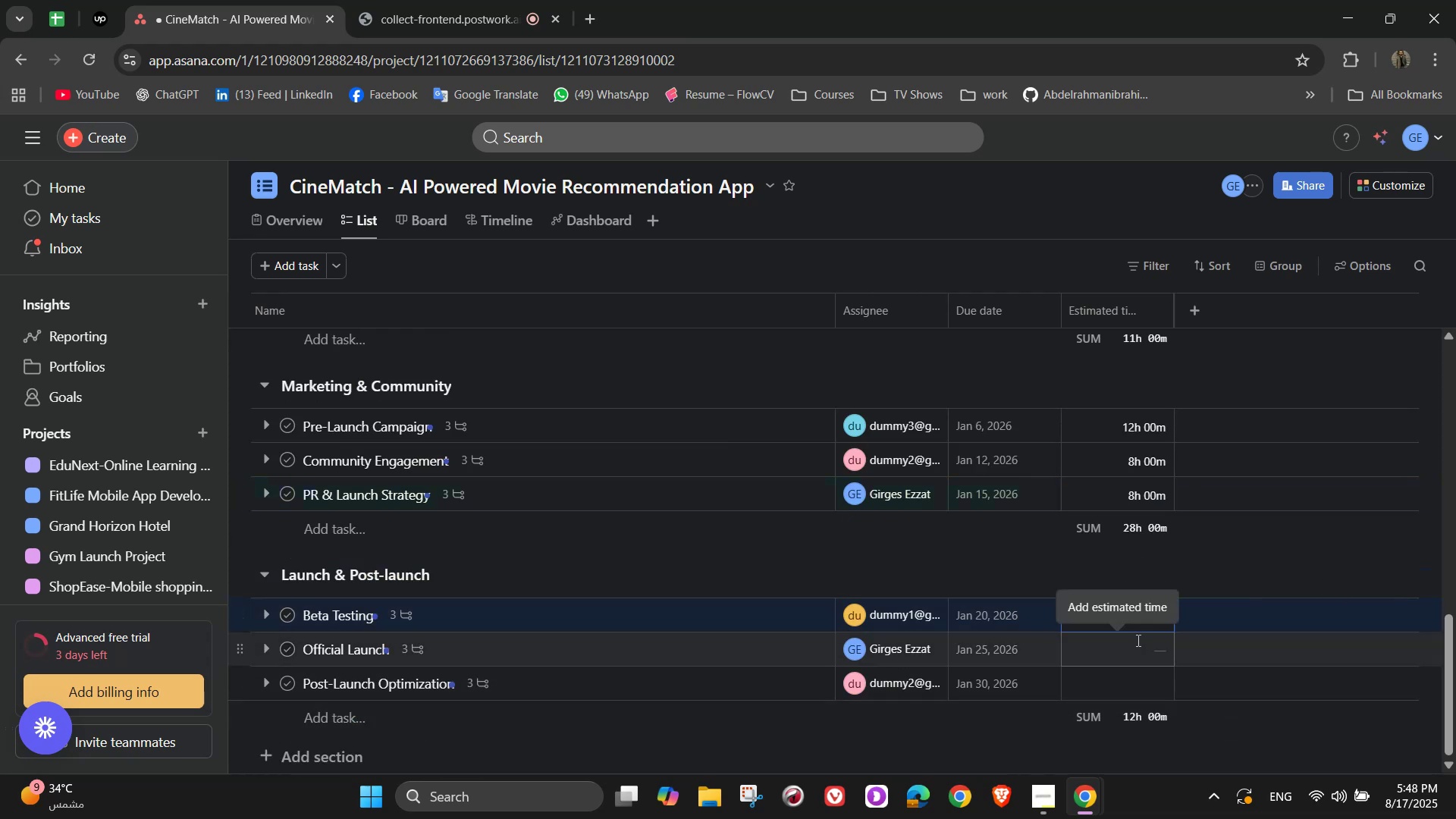 
left_click([1138, 641])
 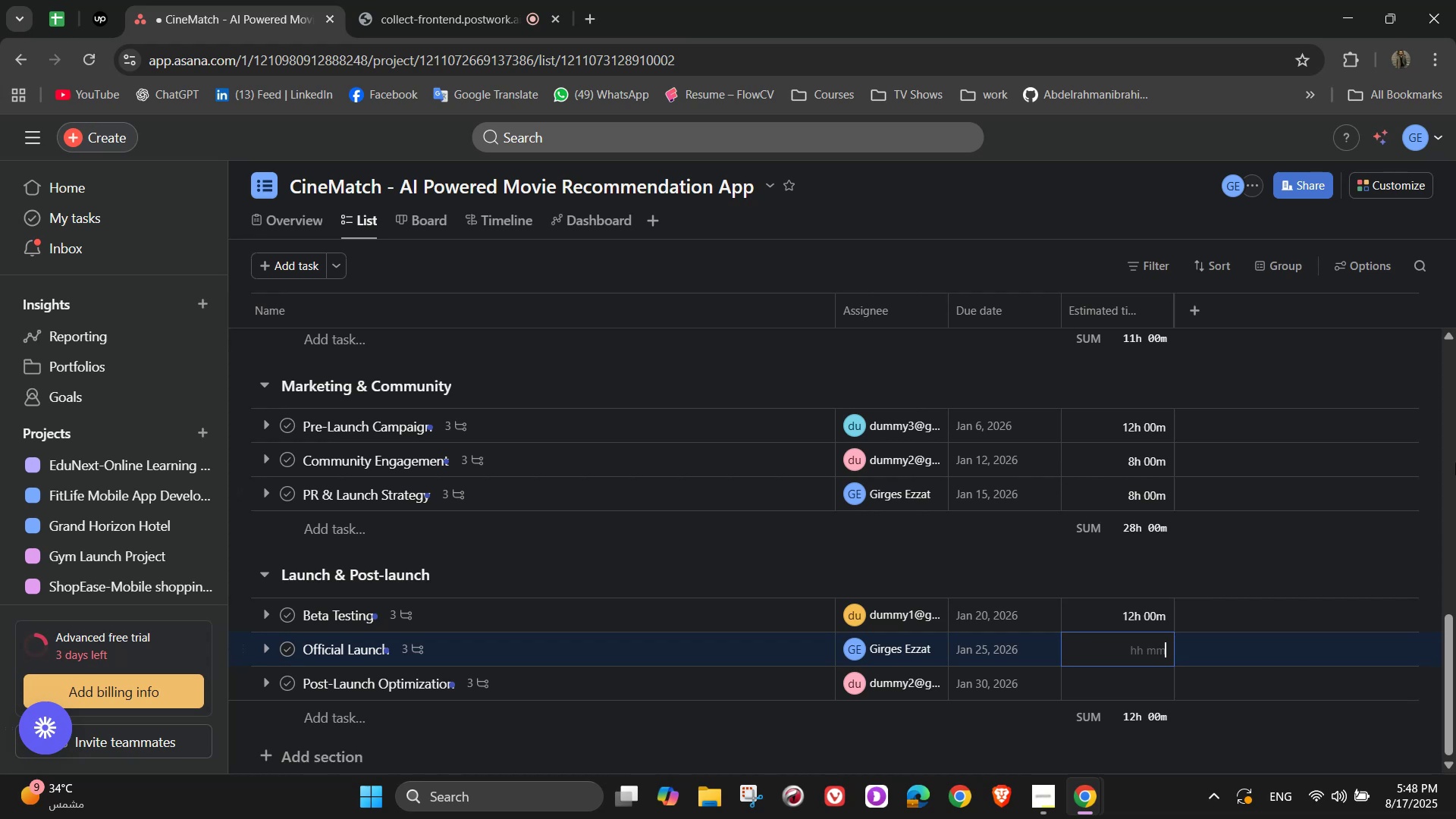 
wait(7.26)
 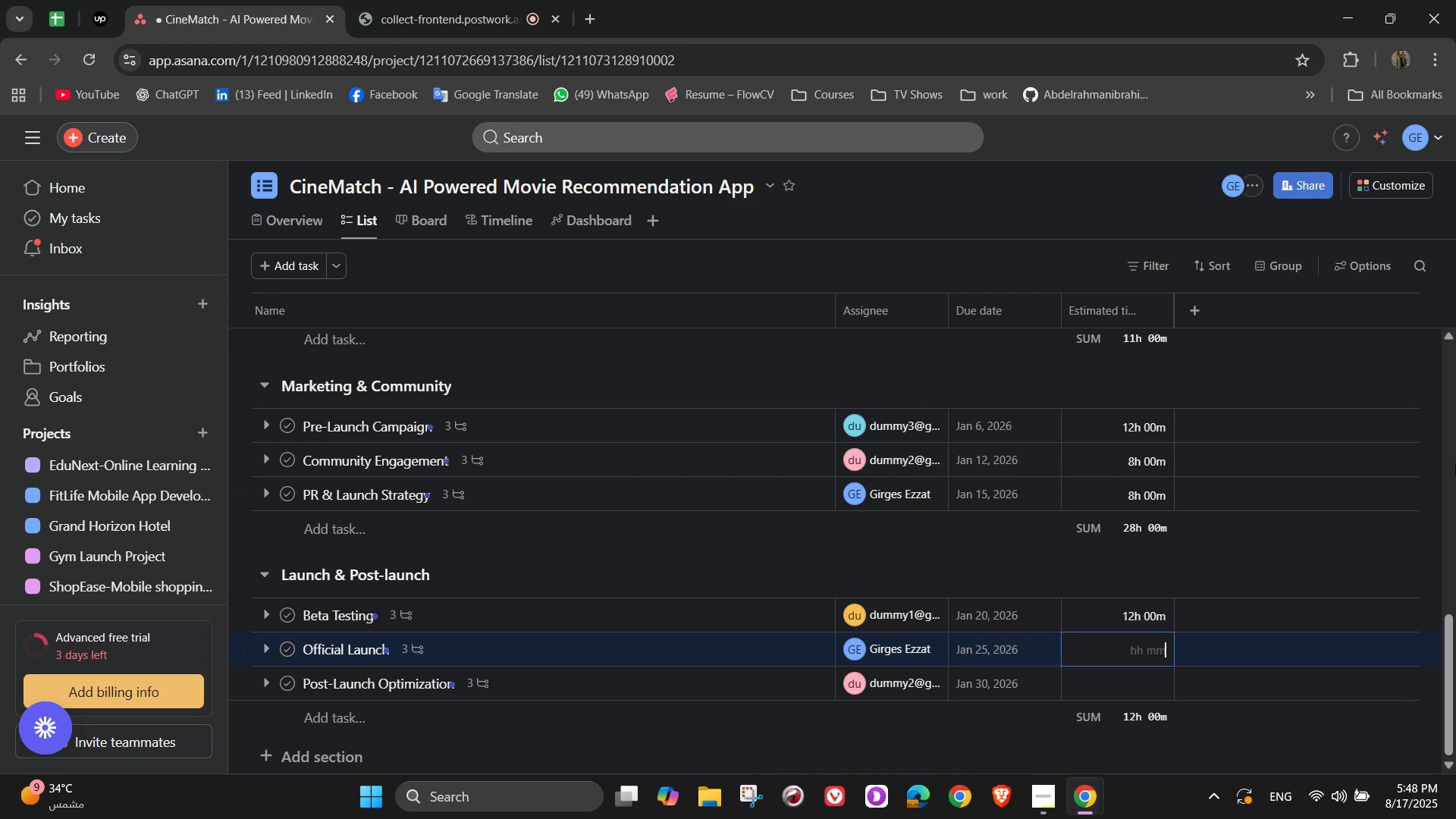 
key(Numpad6)
 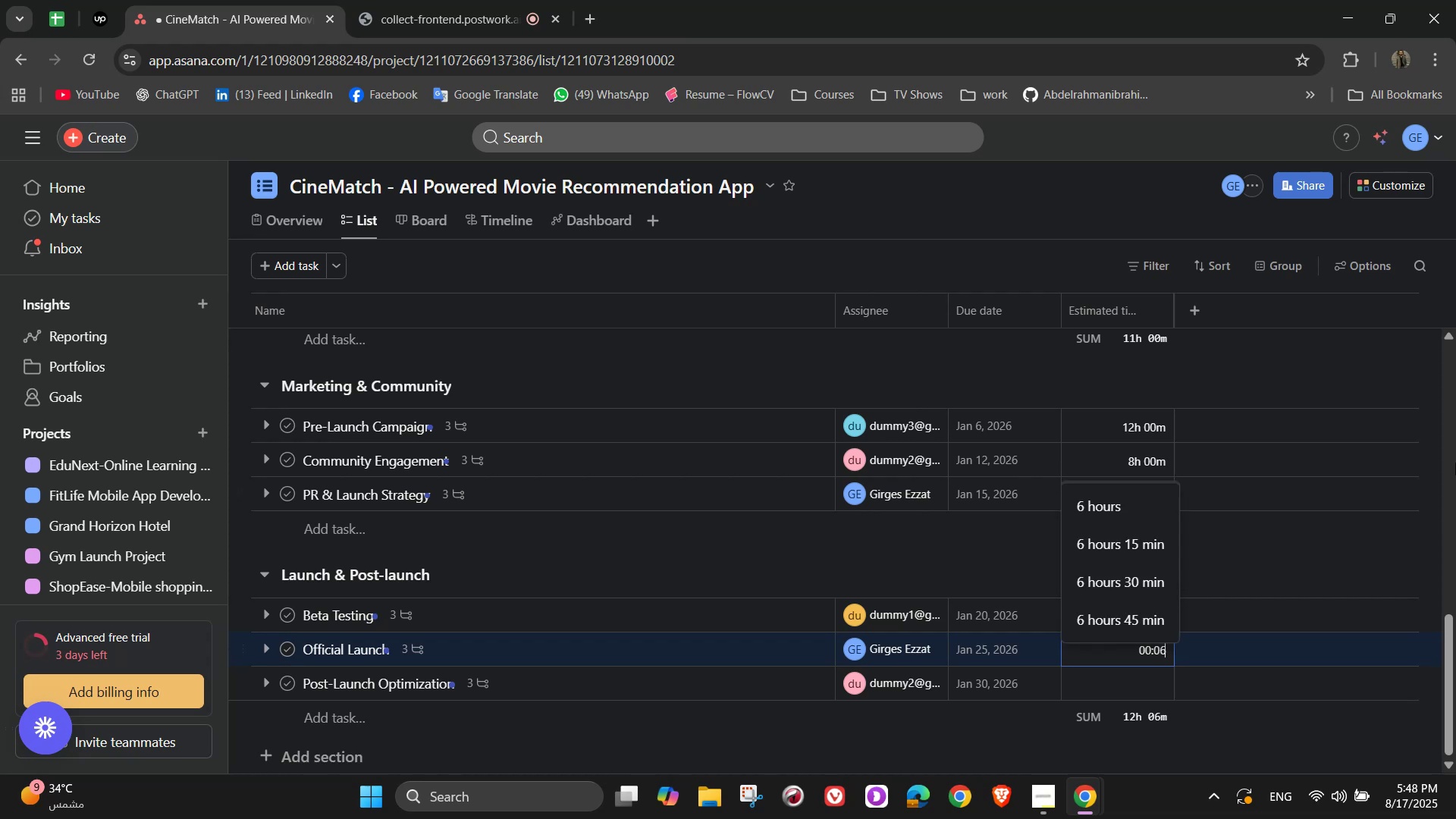 
key(Numpad0)
 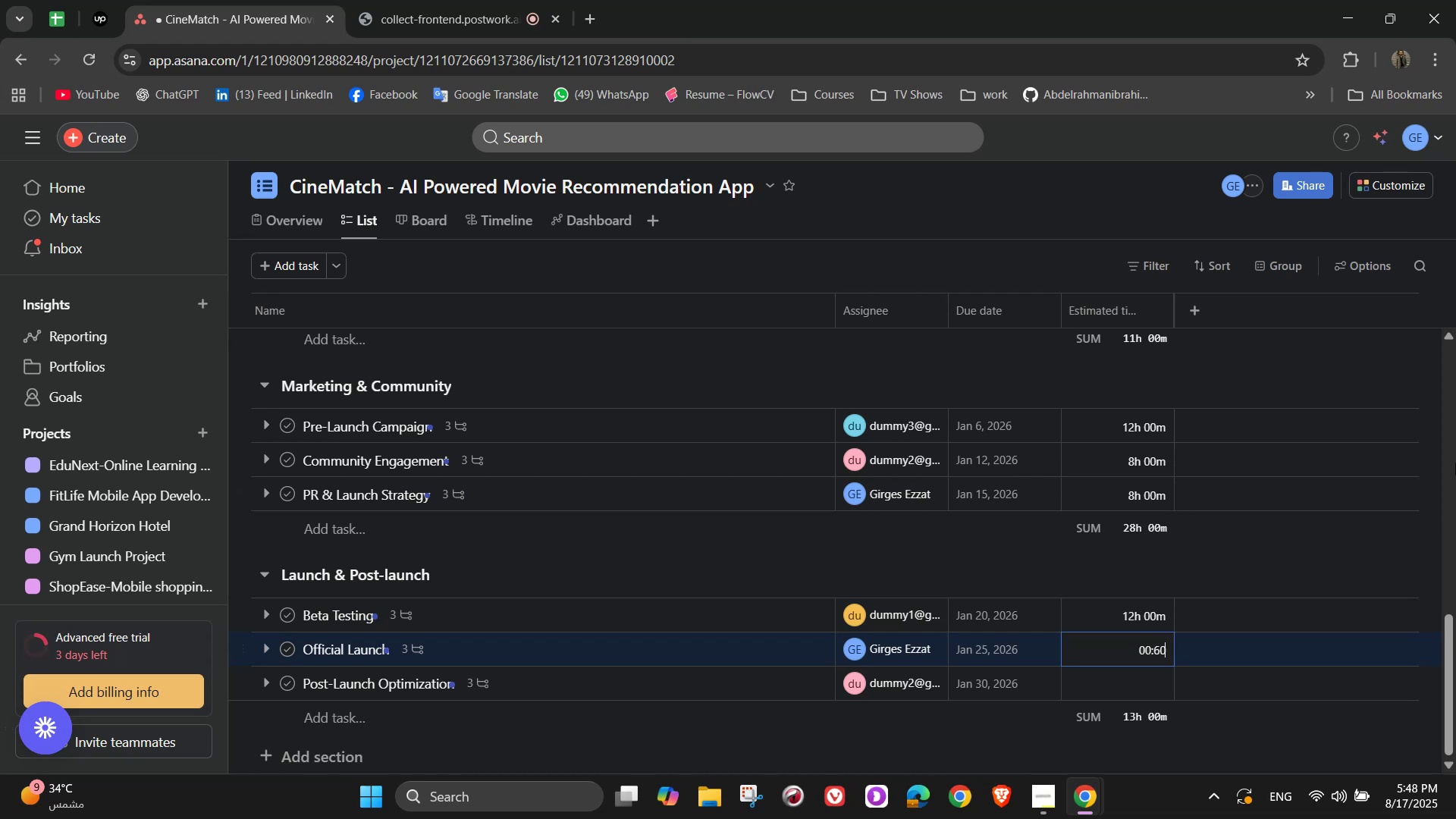 
key(Numpad0)
 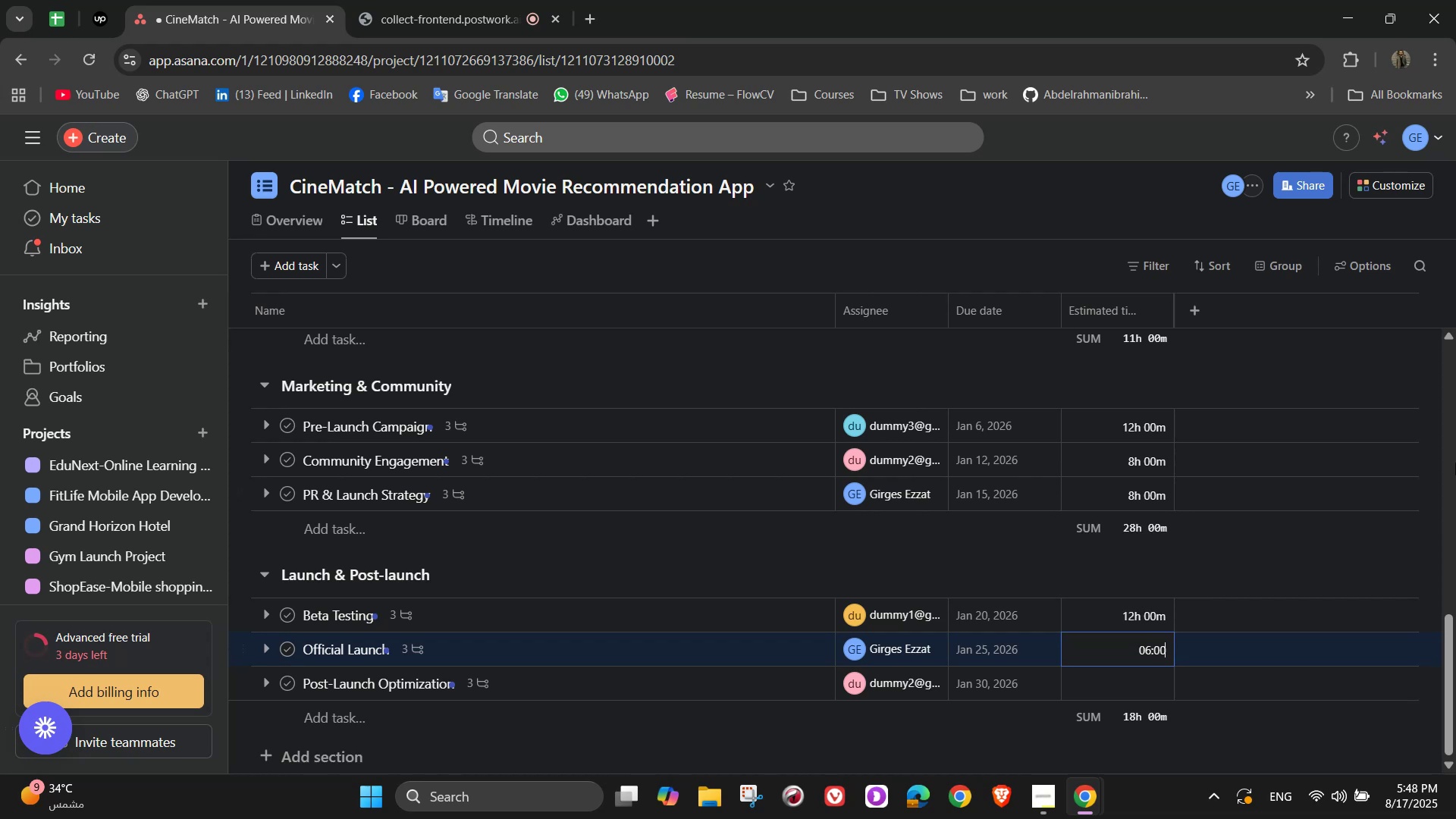 
key(Numpad0)
 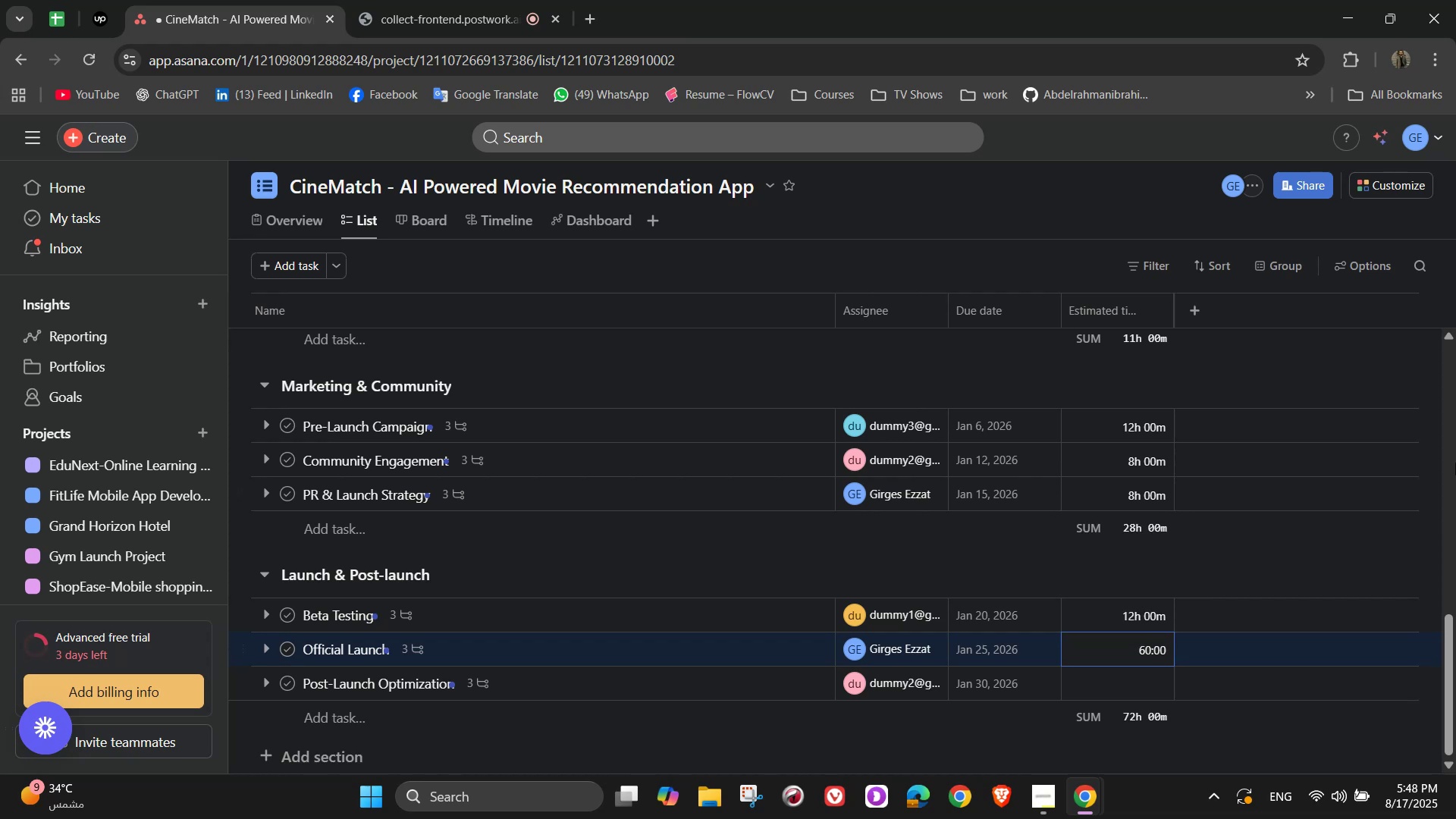 
key(Backspace)
 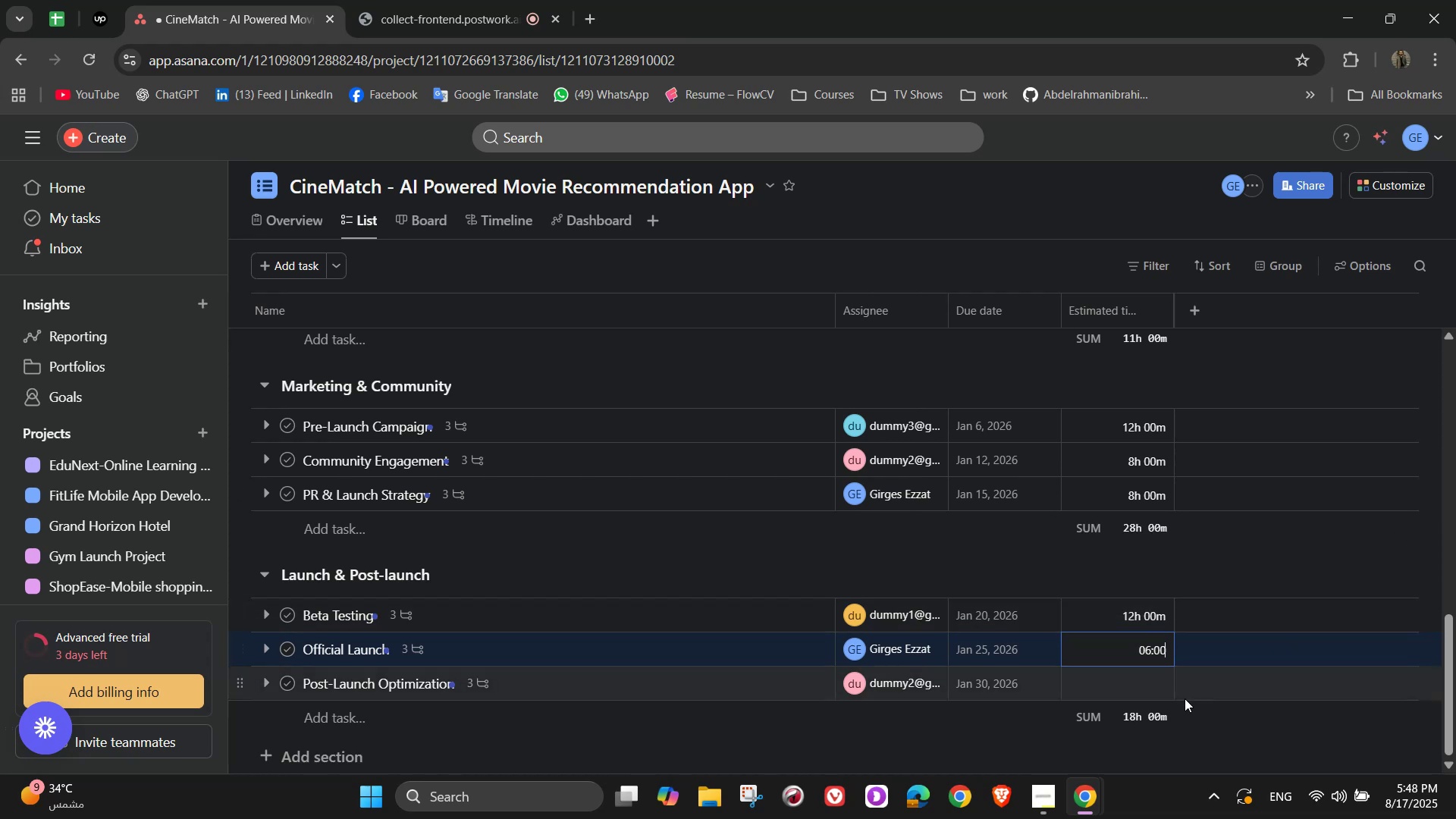 
left_click([1156, 691])
 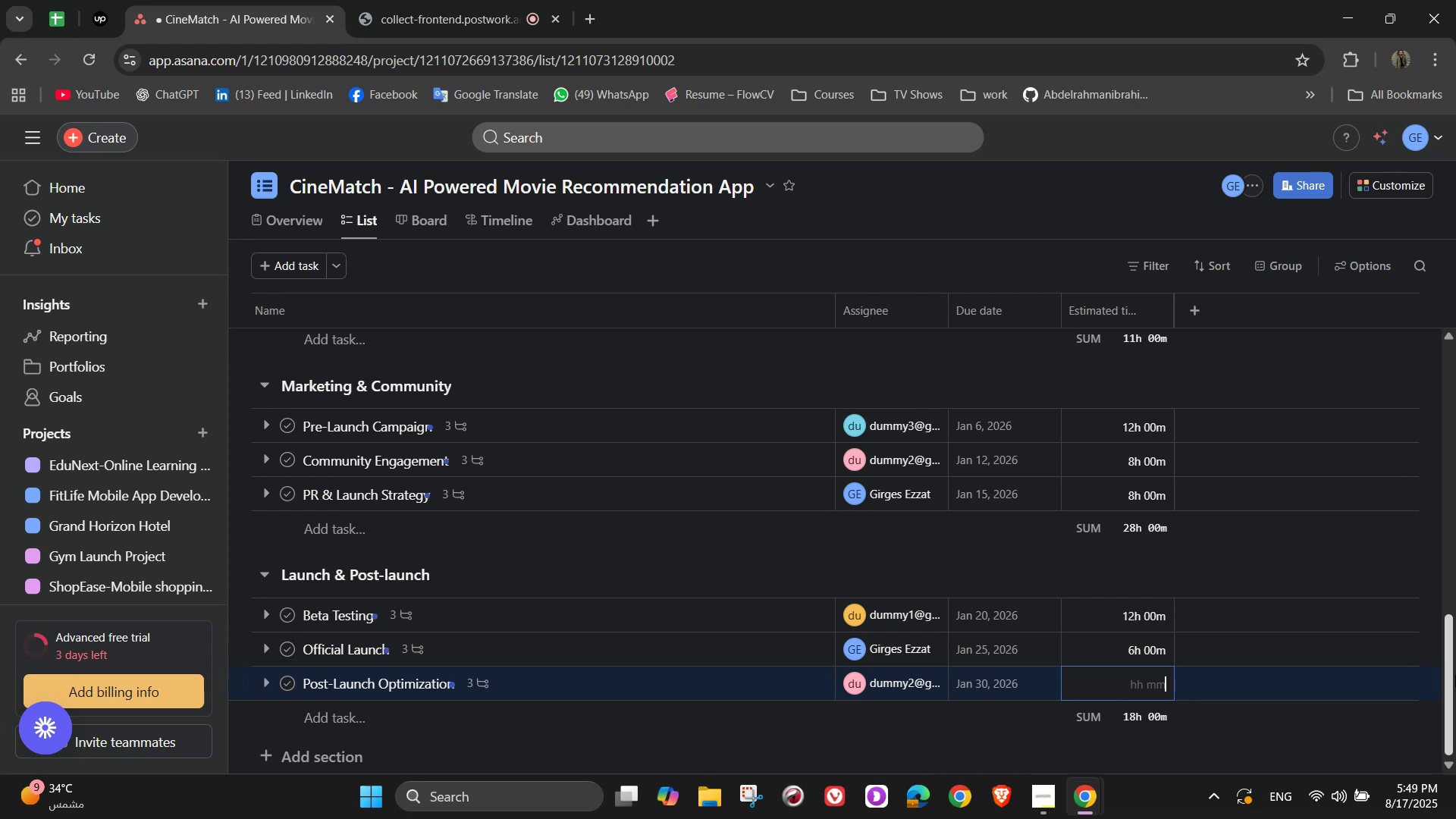 
key(Numpad1)
 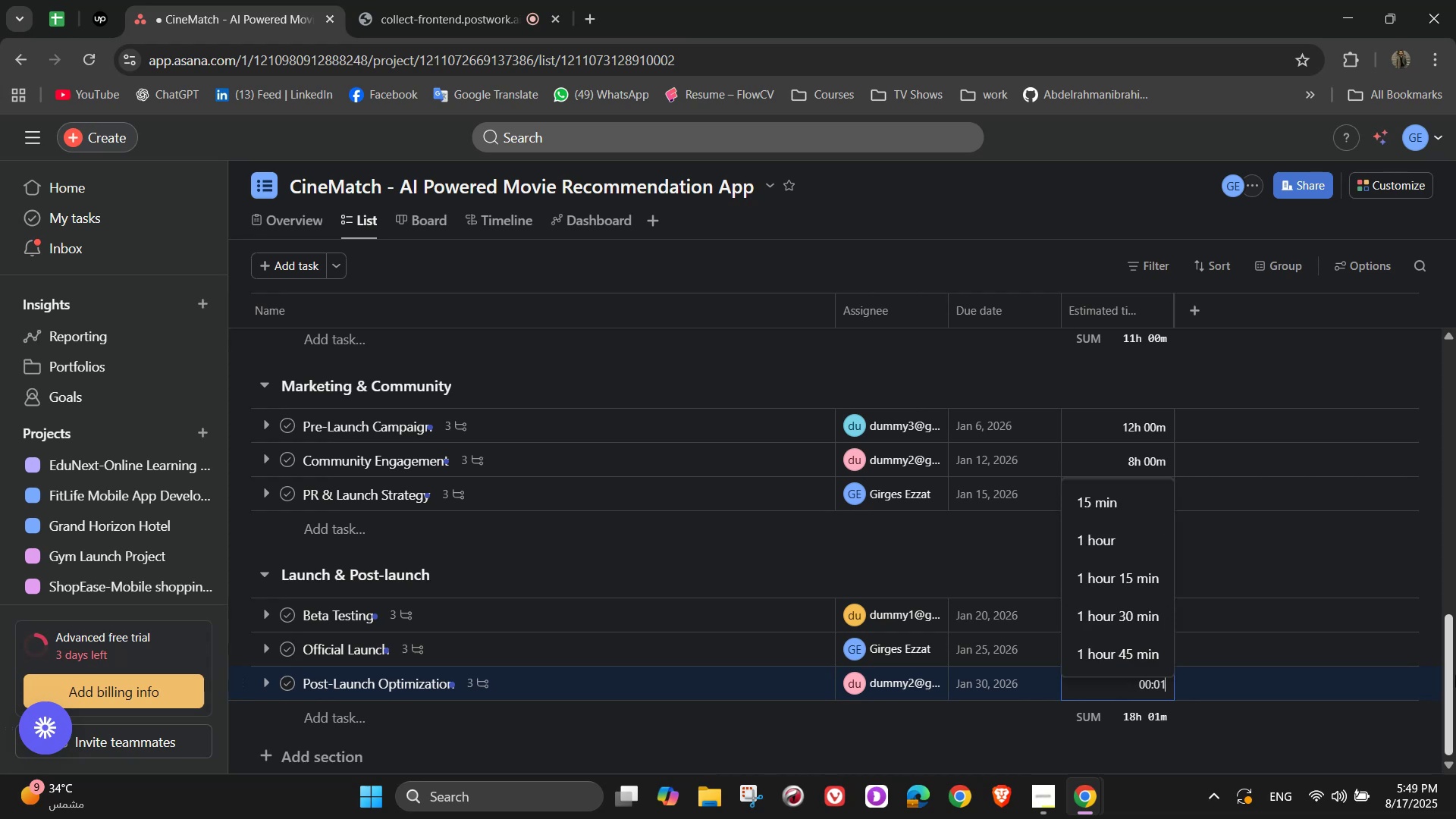 
key(Numpad2)
 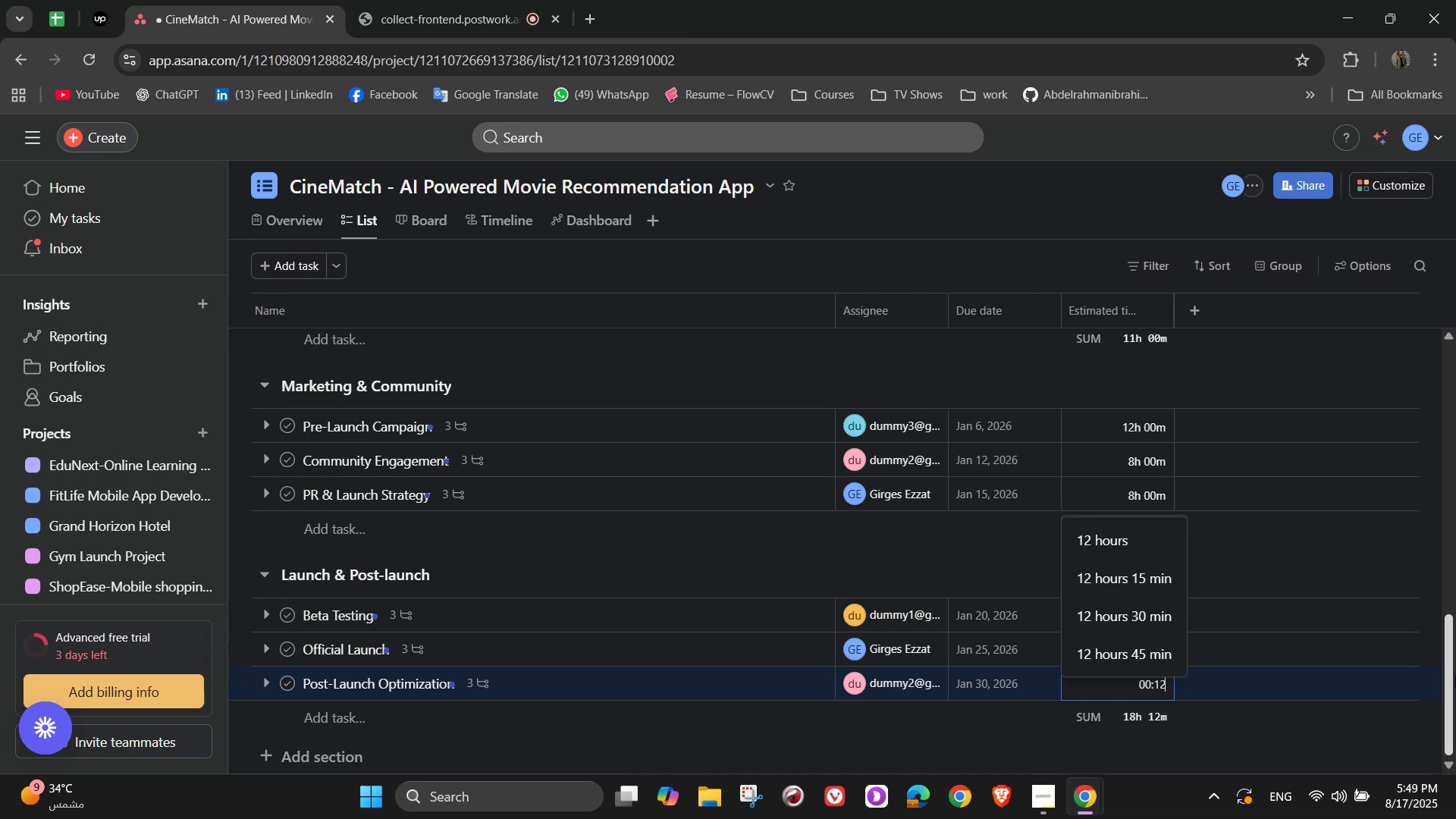 
key(Numpad0)
 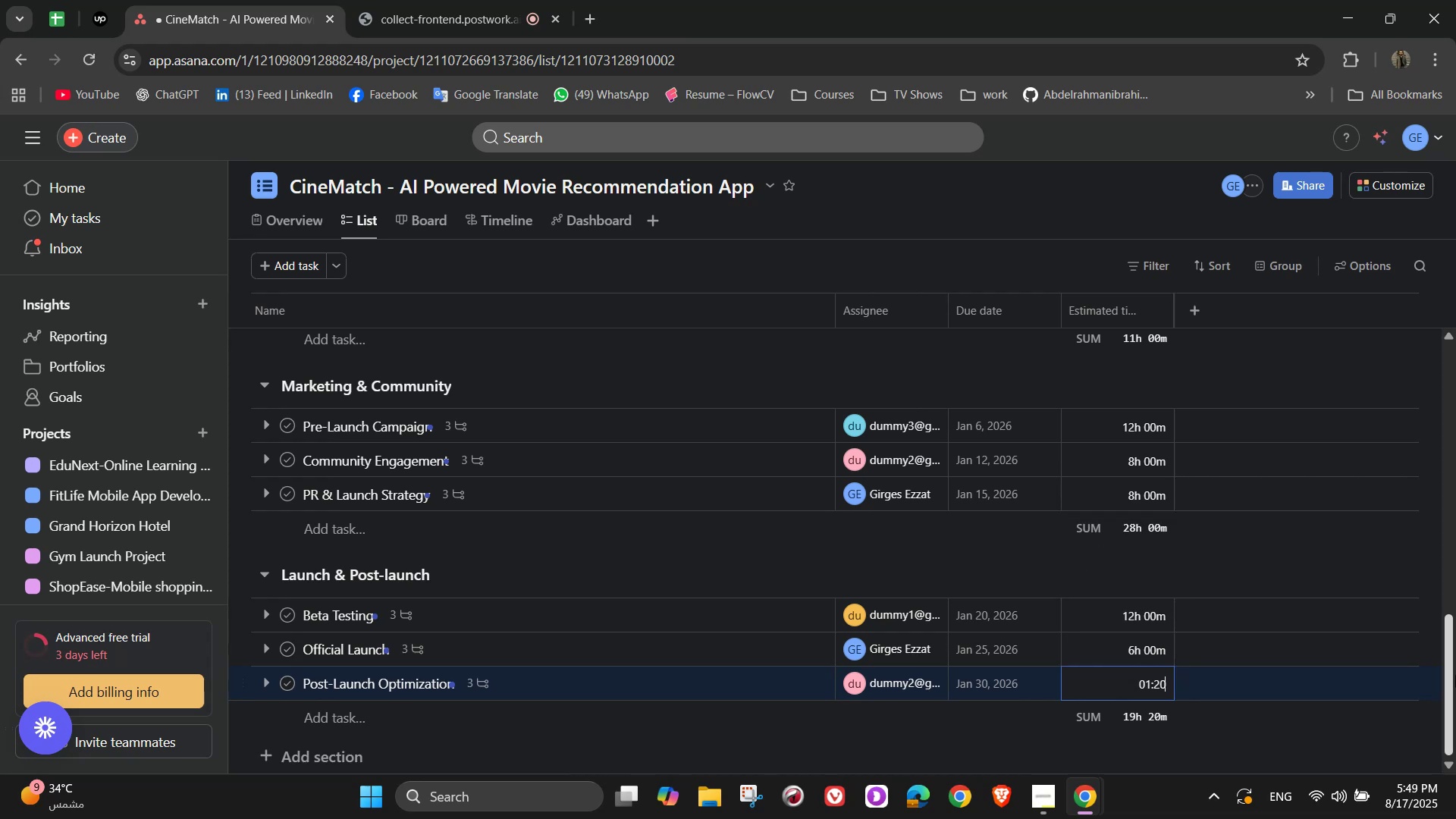 
key(Numpad0)
 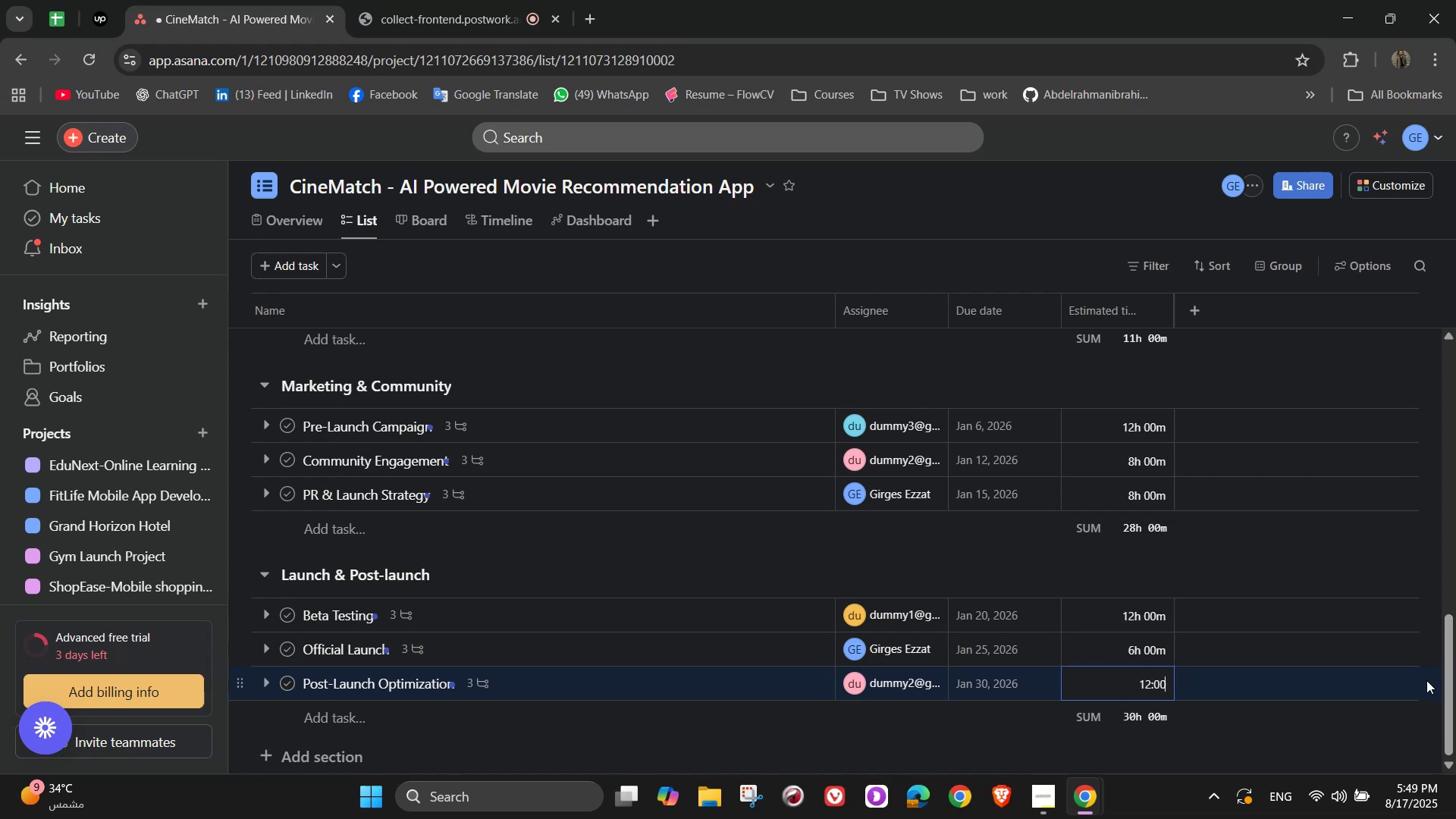 
scroll: coordinate [1210, 567], scroll_direction: up, amount: 12.0
 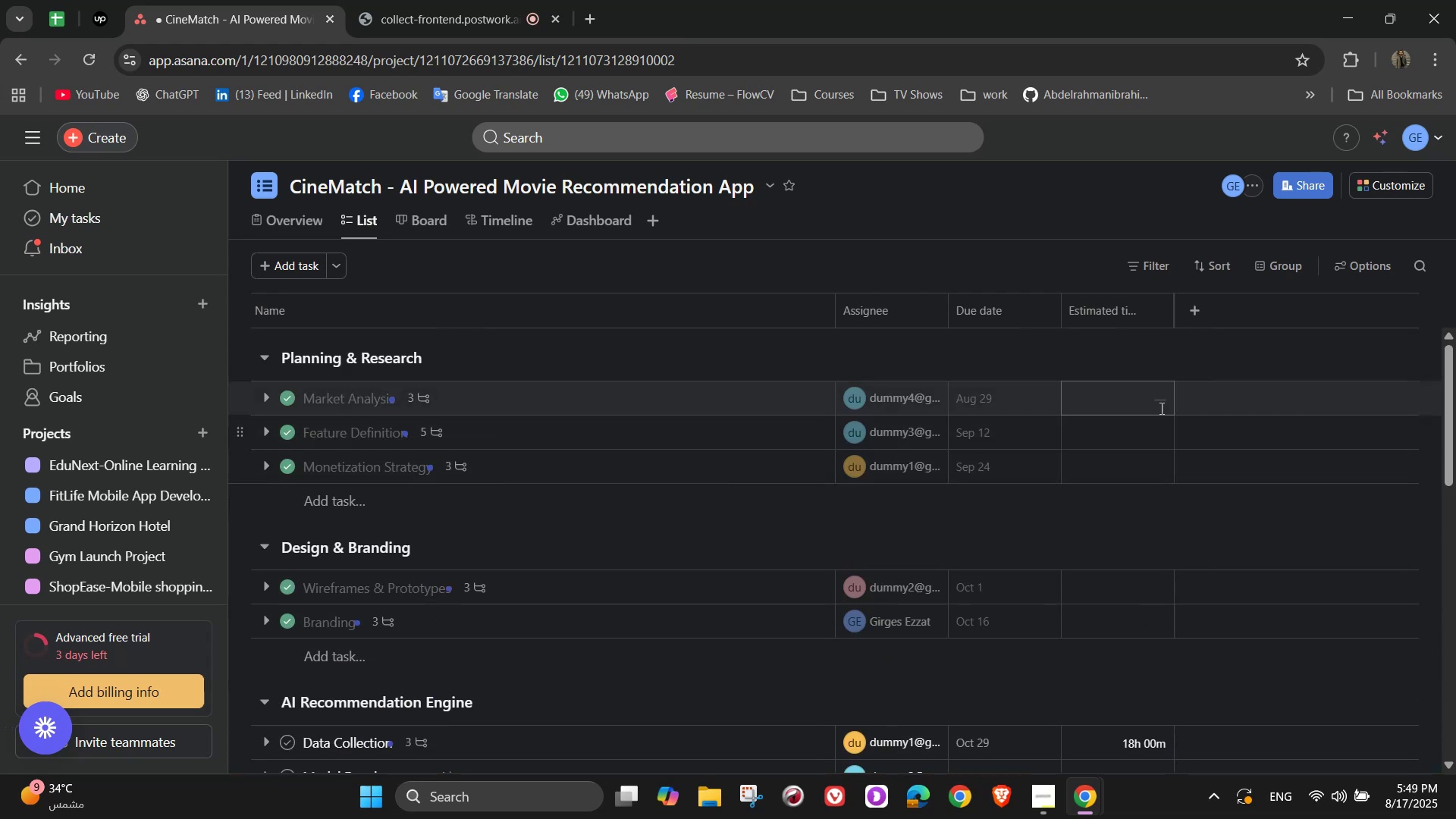 
left_click([1141, 400])
 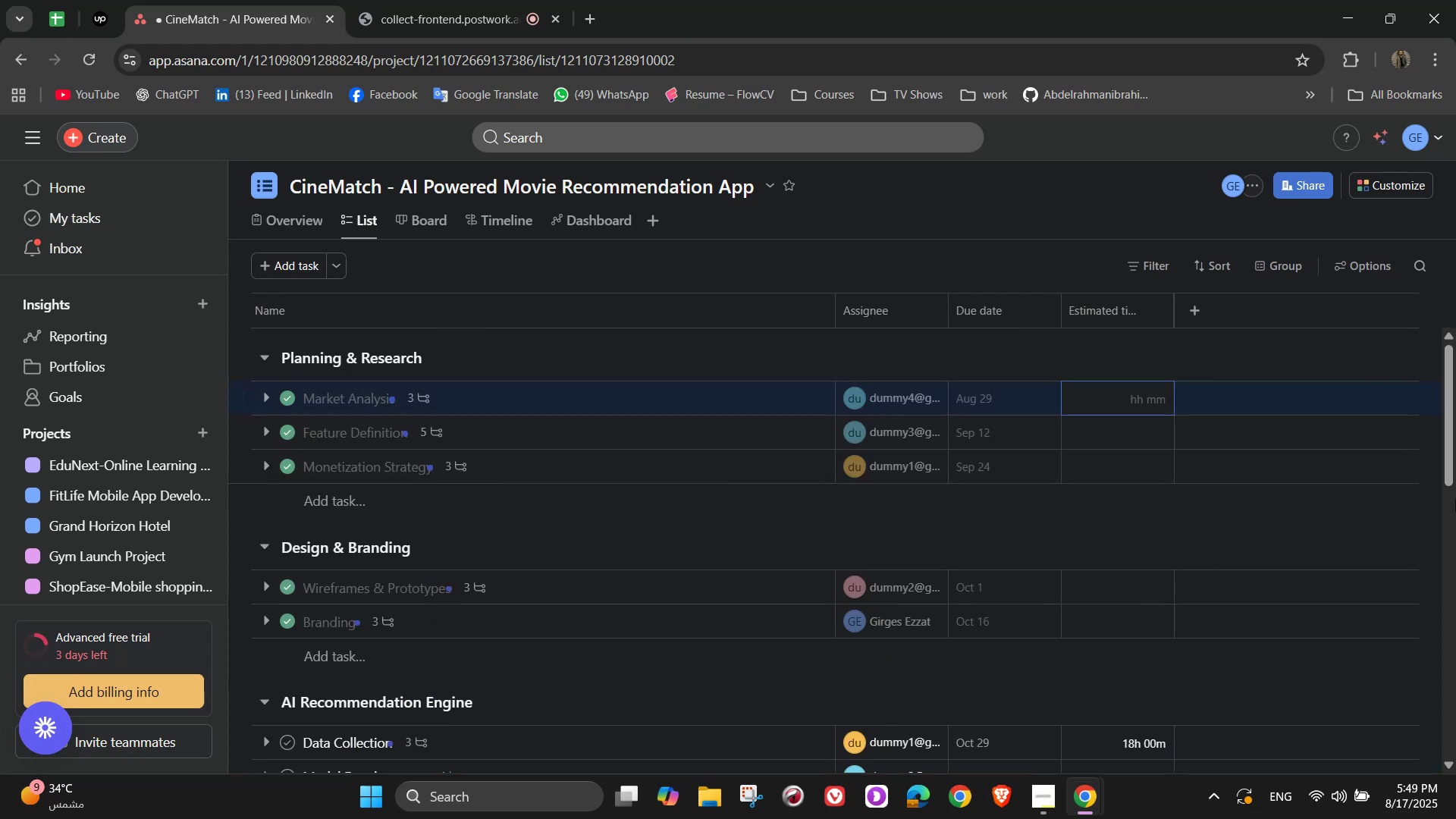 
key(Numpad1)
 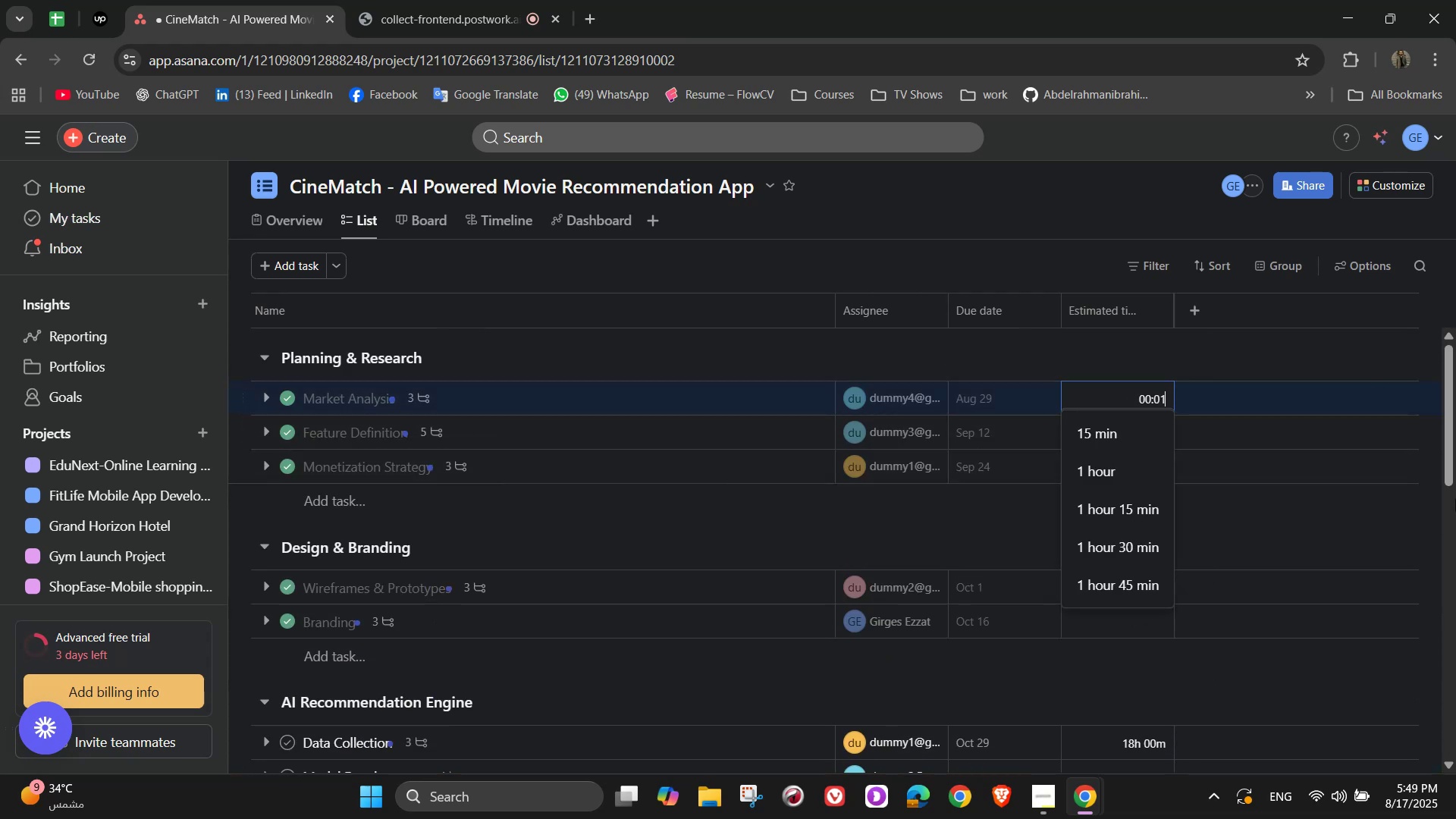 
key(Numpad5)
 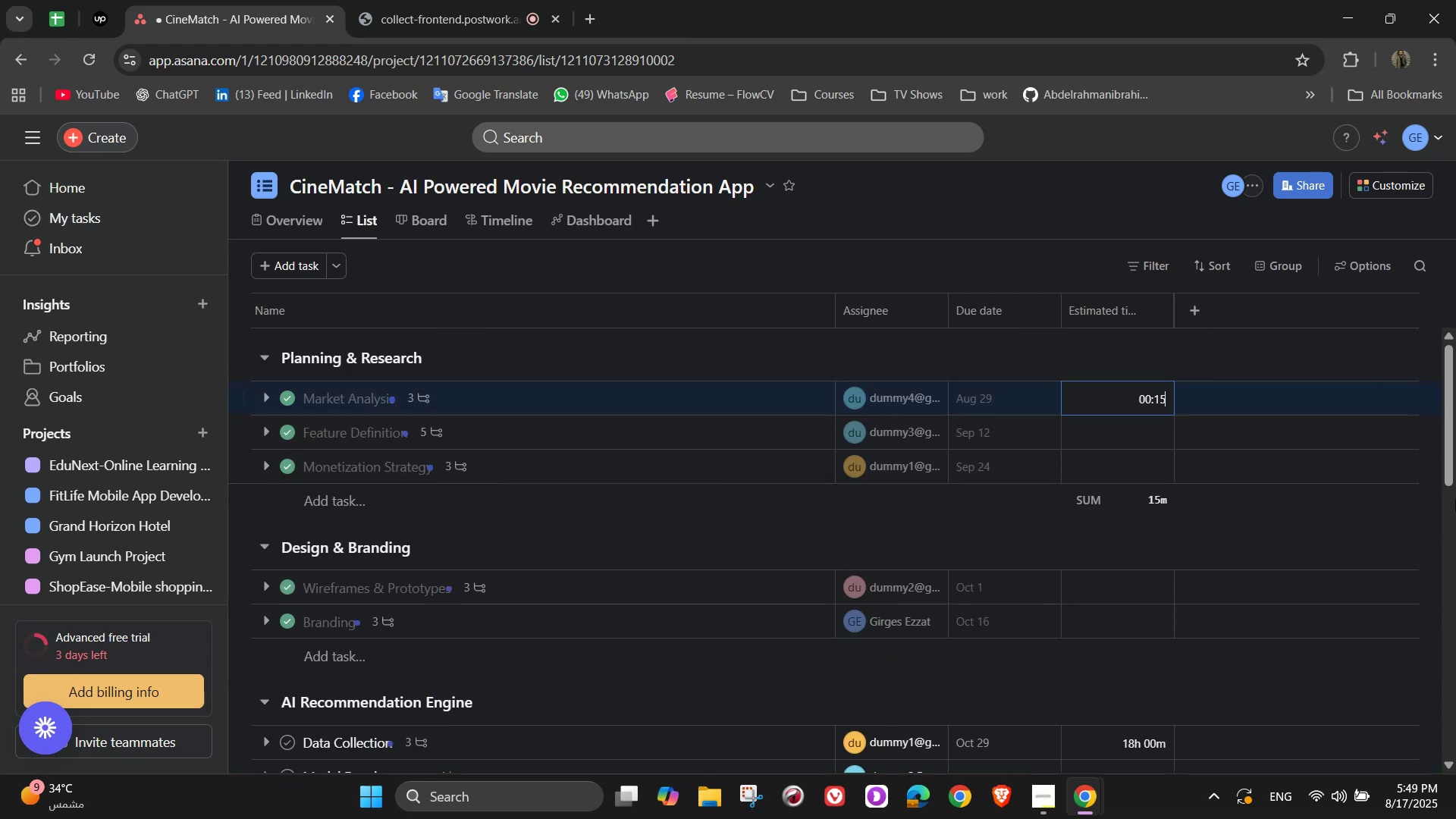 
key(Numpad0)
 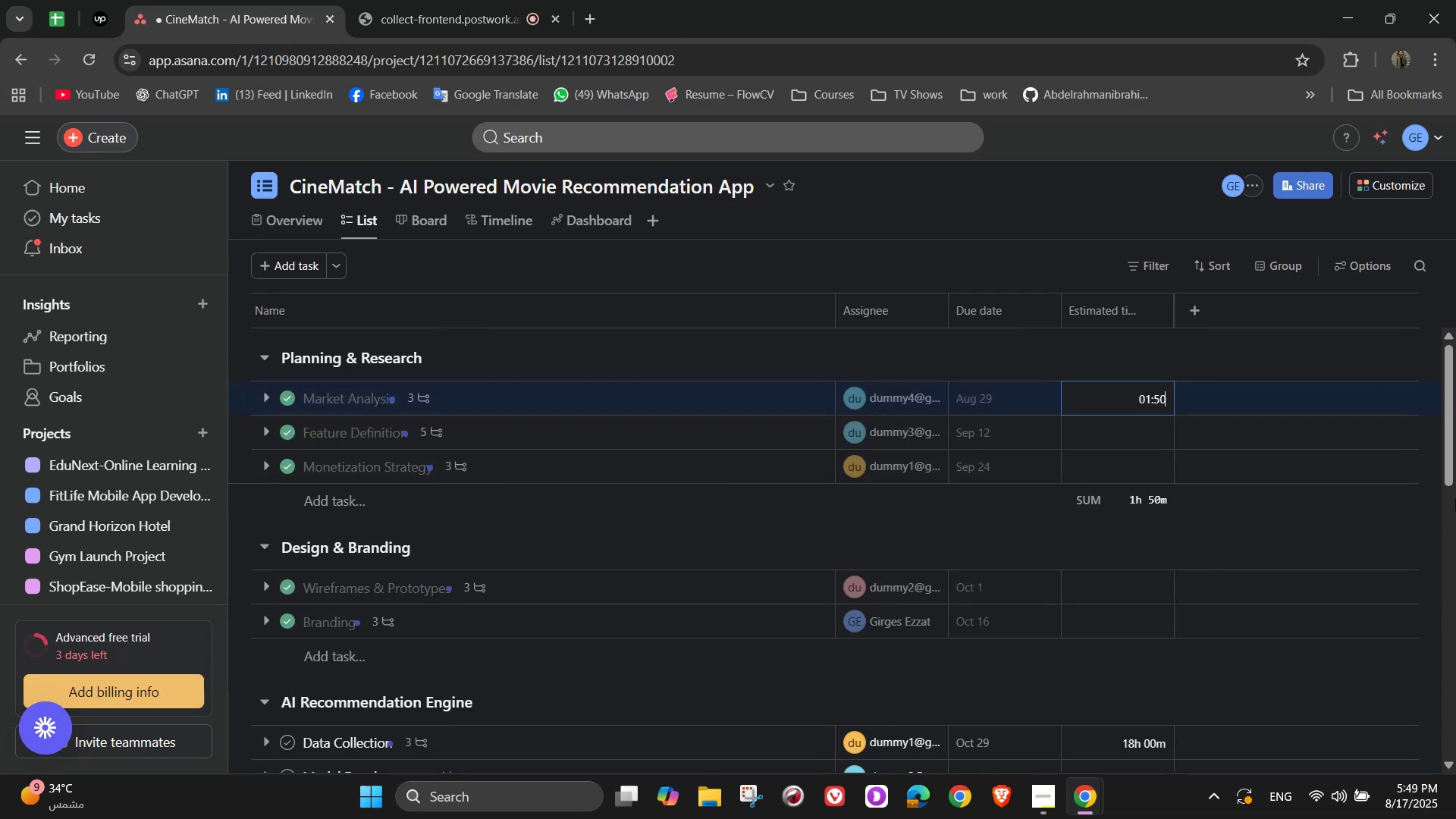 
key(Numpad0)
 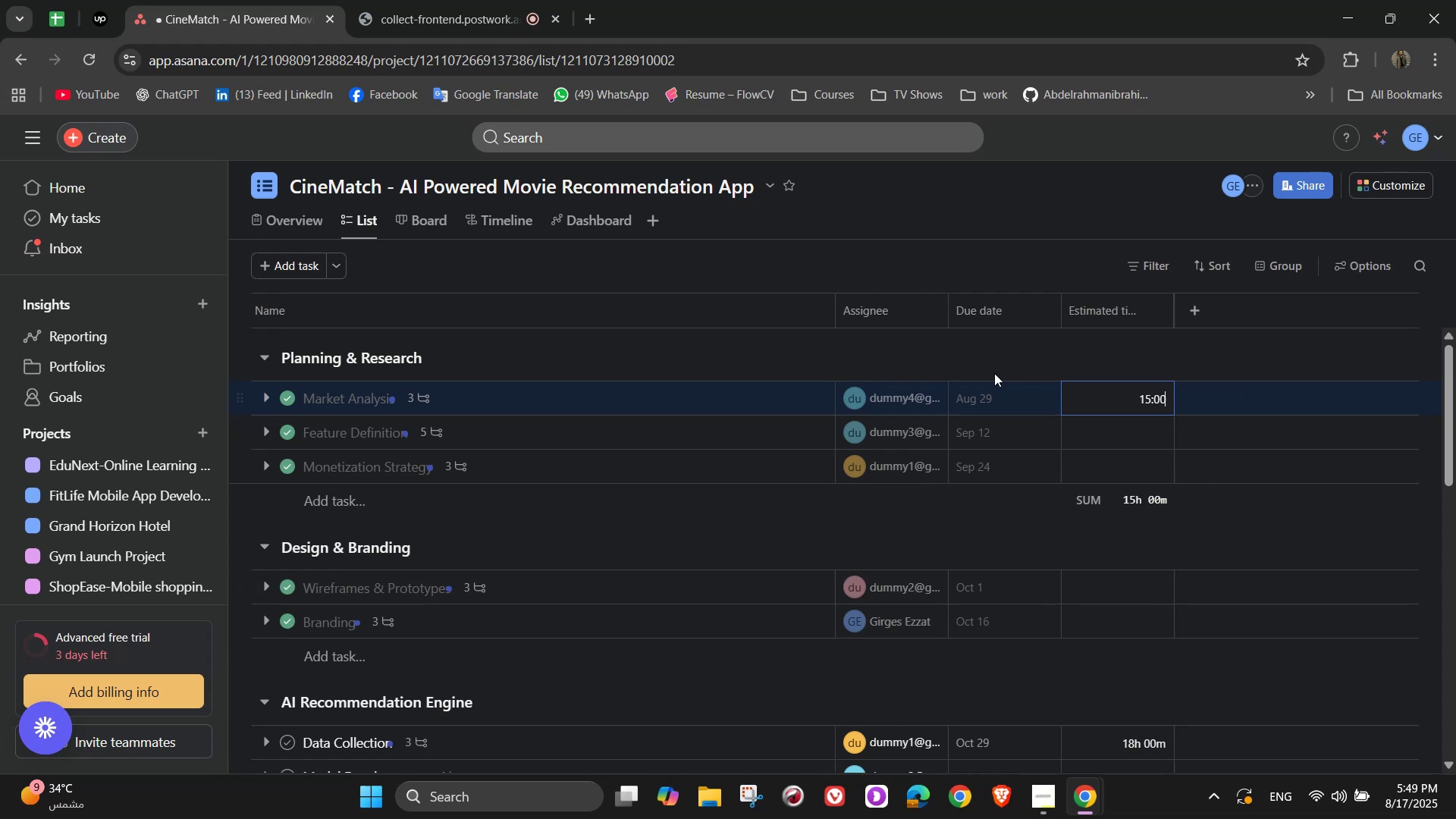 
left_click([1117, 443])
 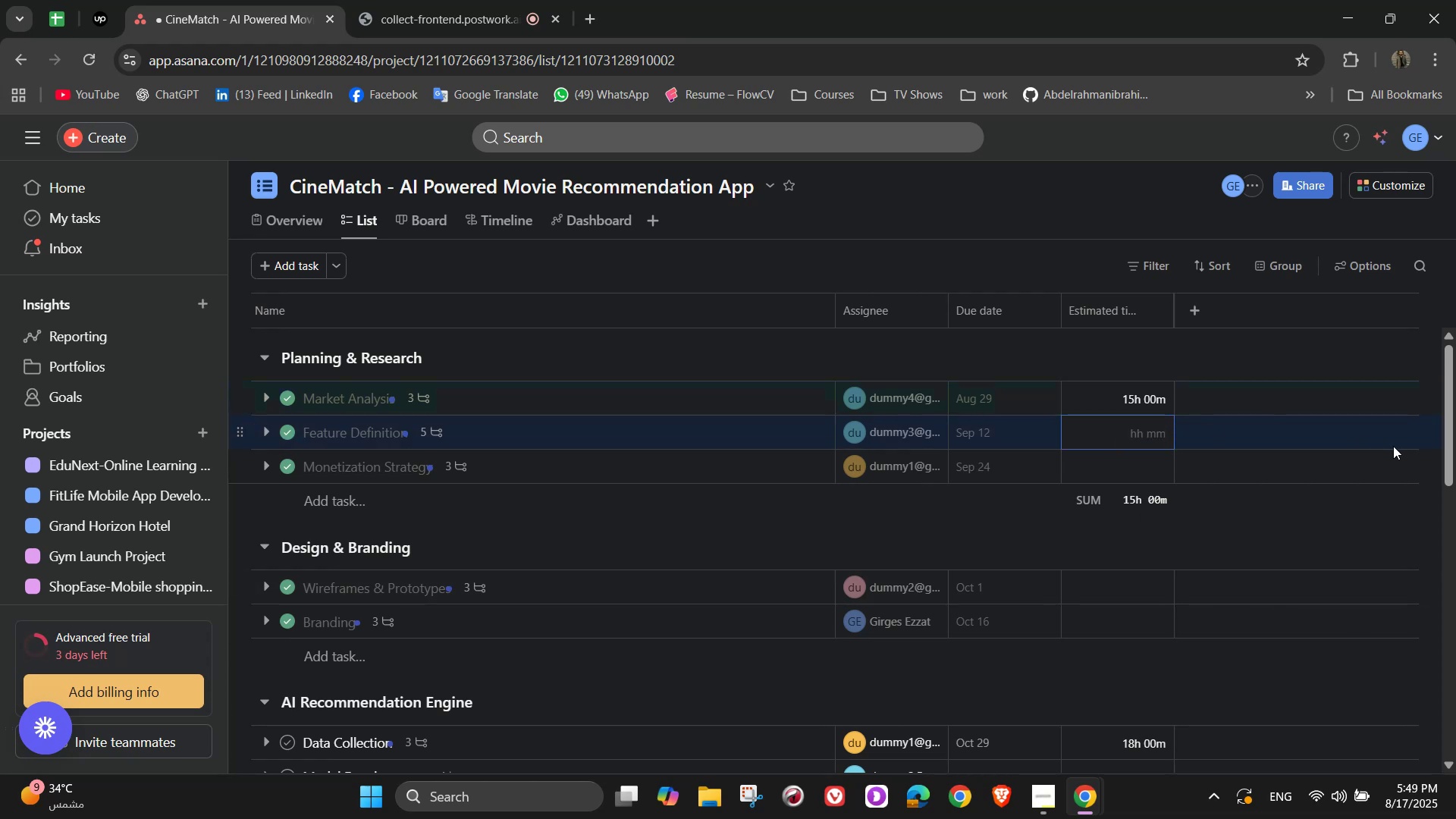 
key(Numpad6)
 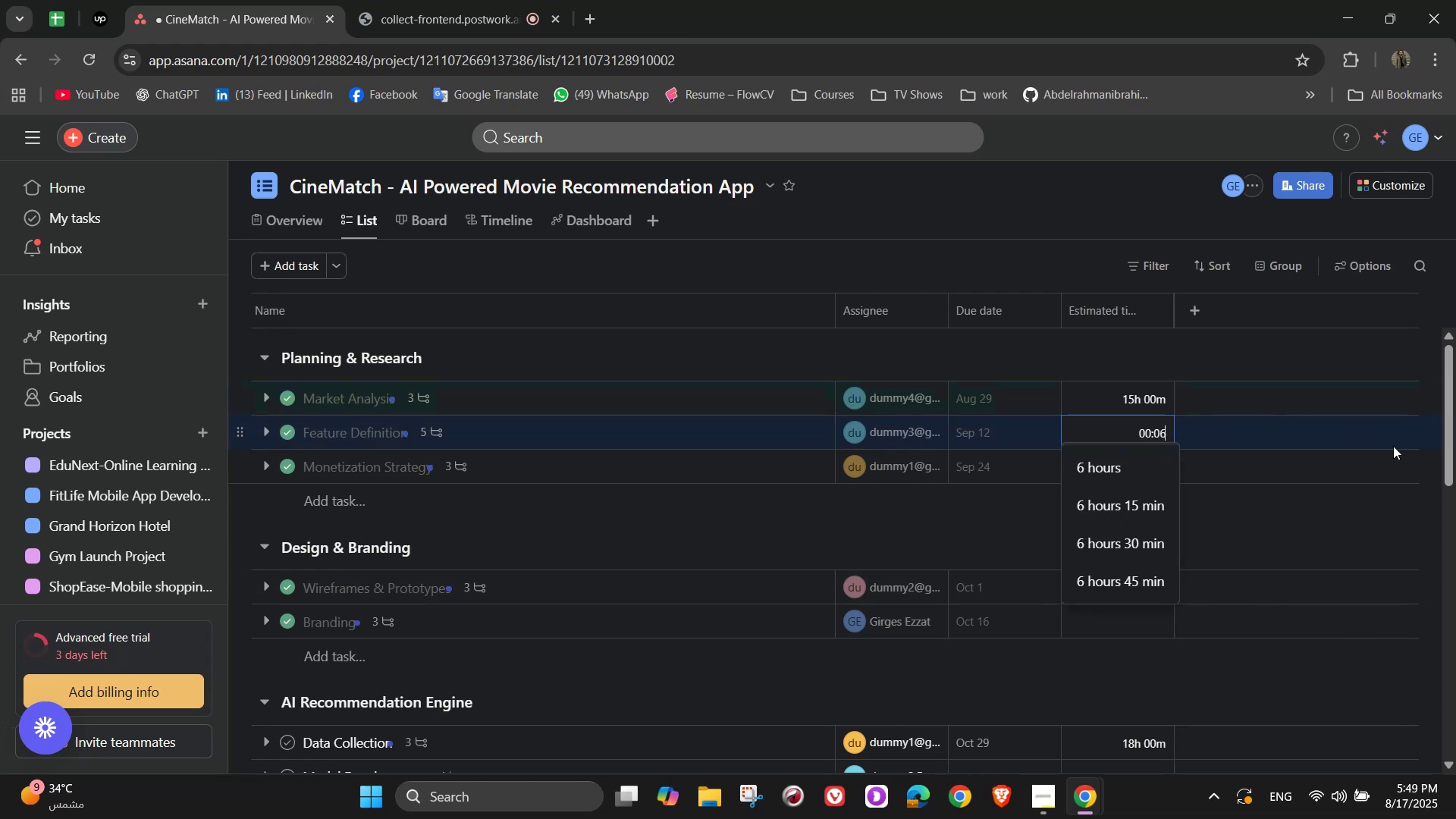 
key(Numpad0)
 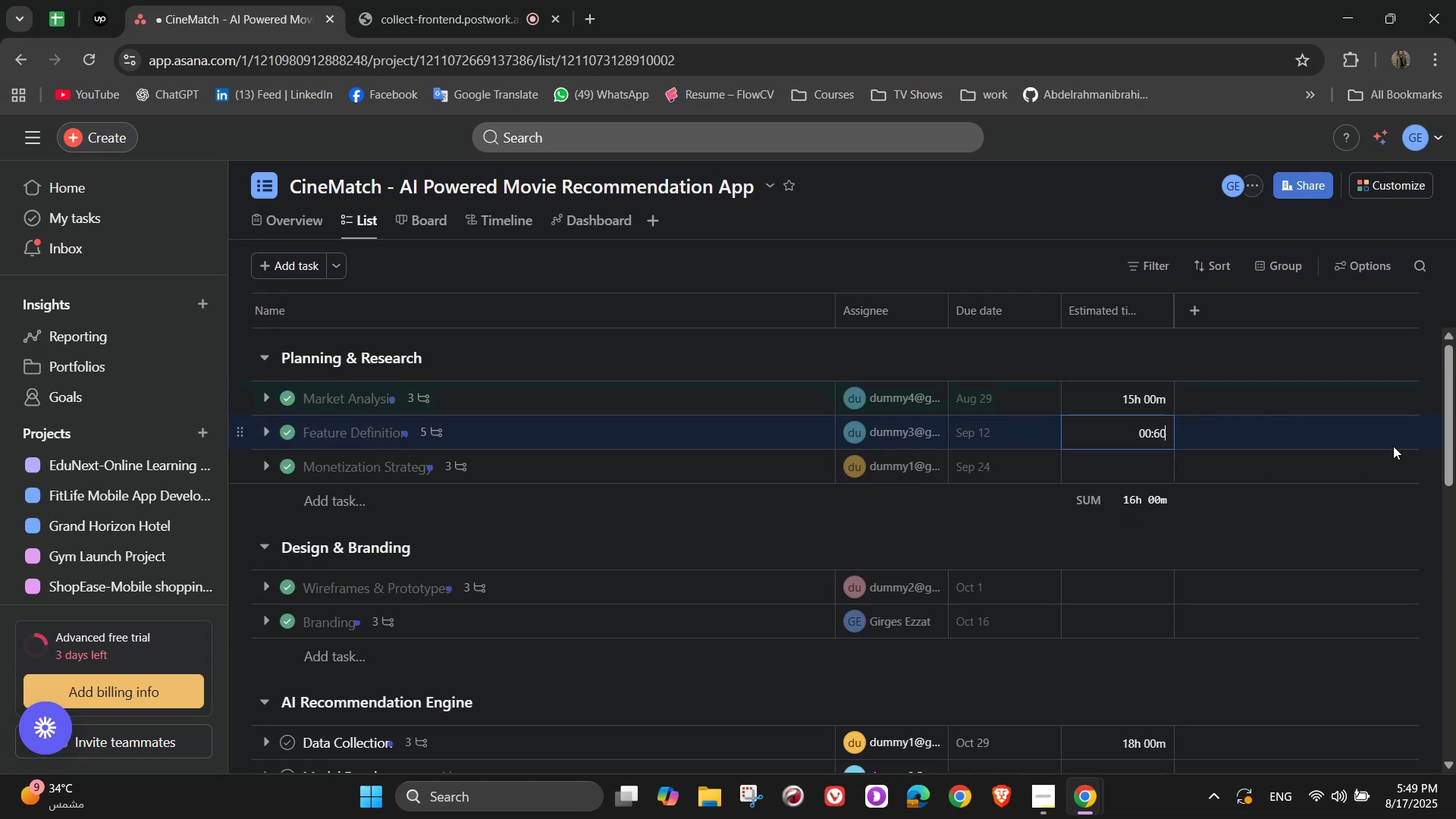 
key(Numpad0)
 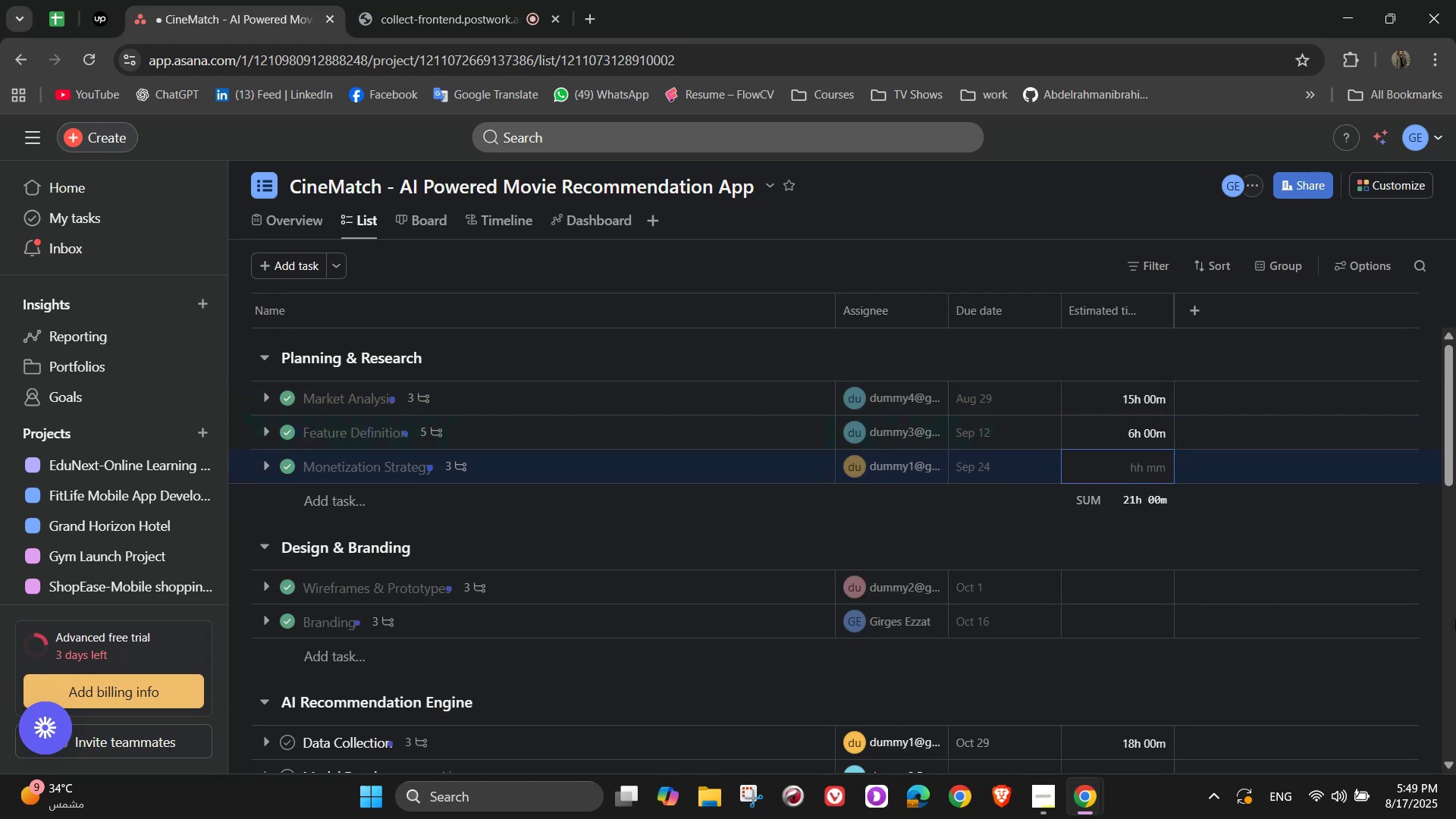 
key(Numpad5)
 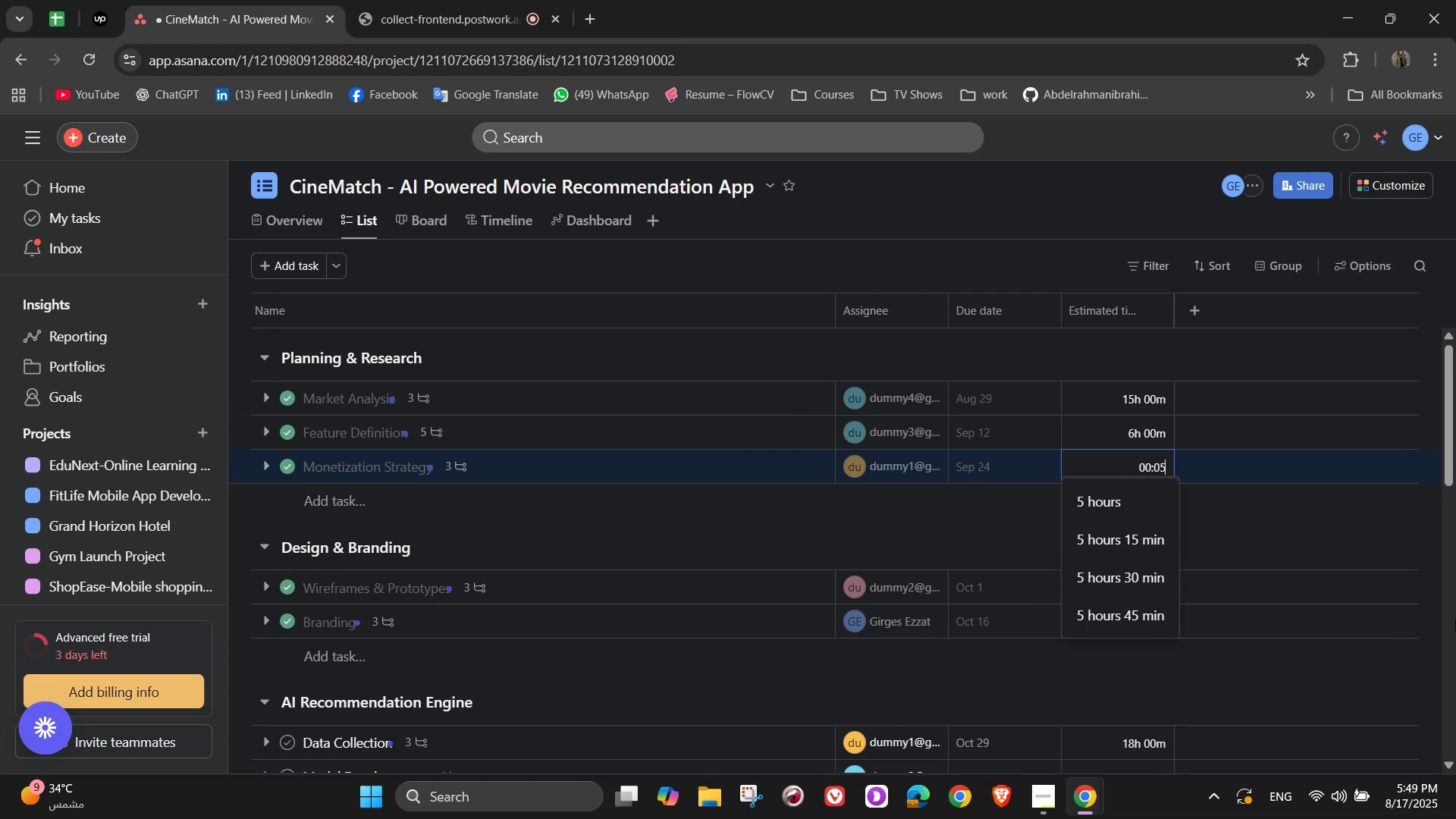 
key(Numpad0)
 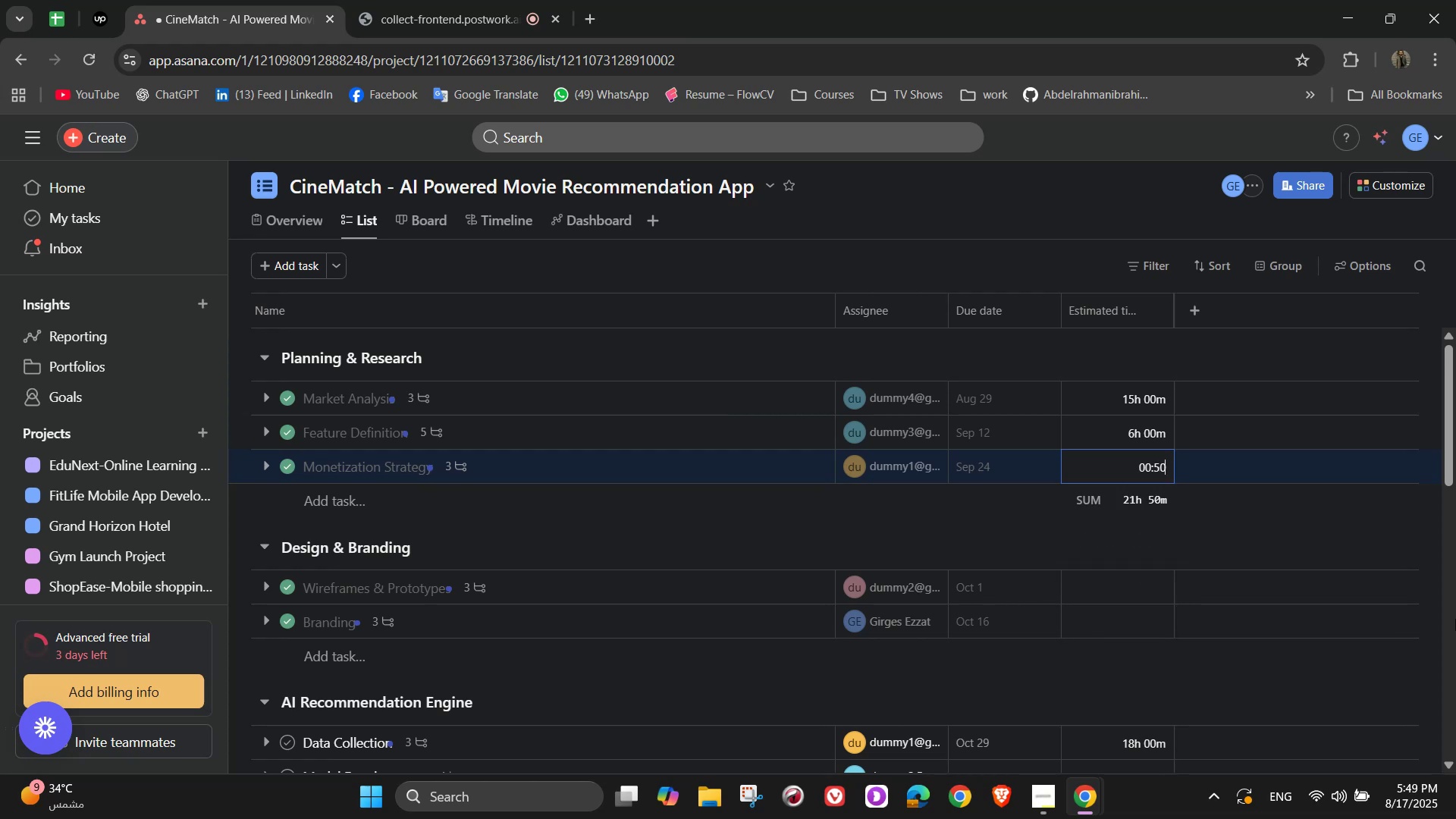 
key(Numpad0)
 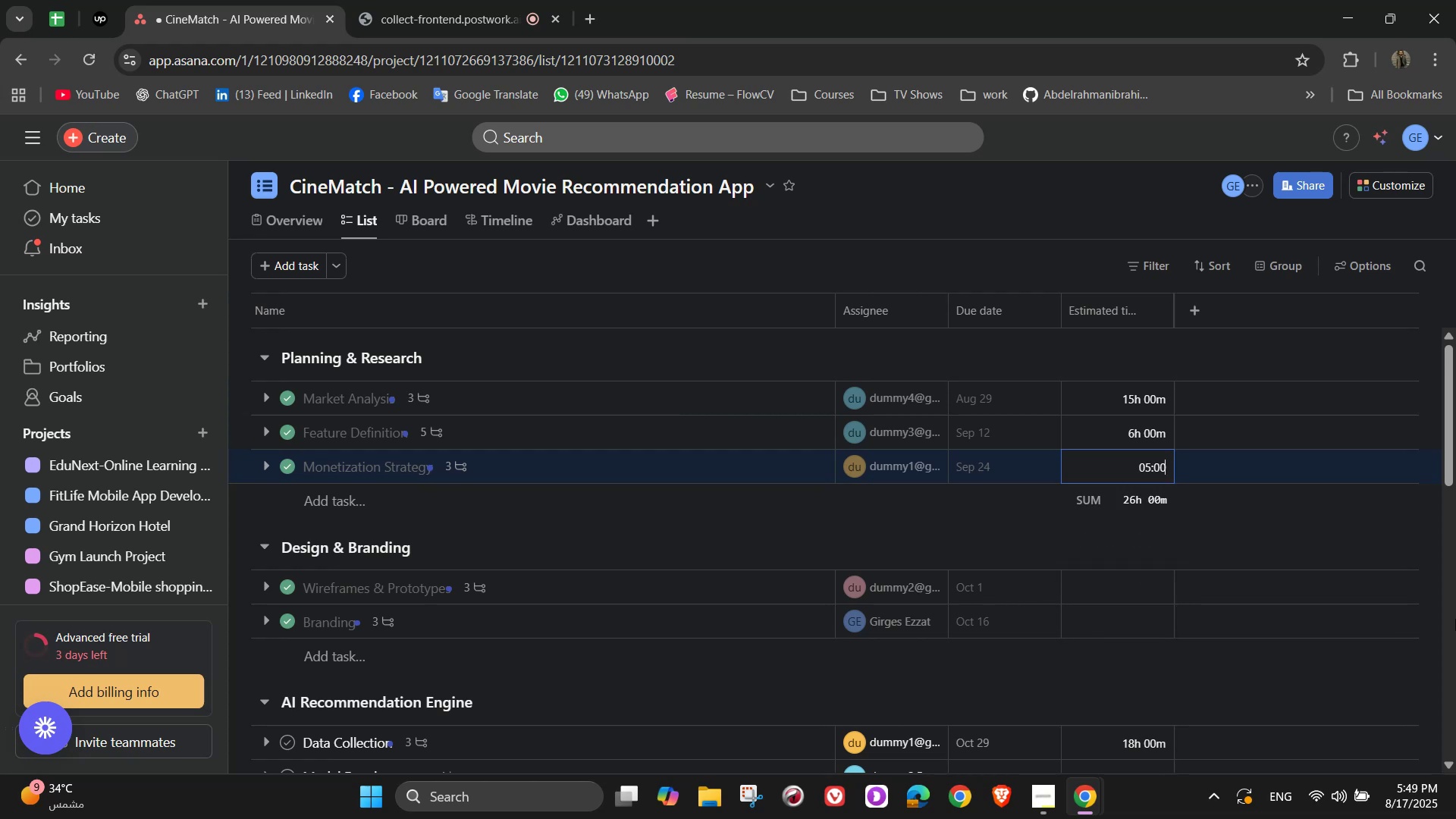 
key(Numpad0)
 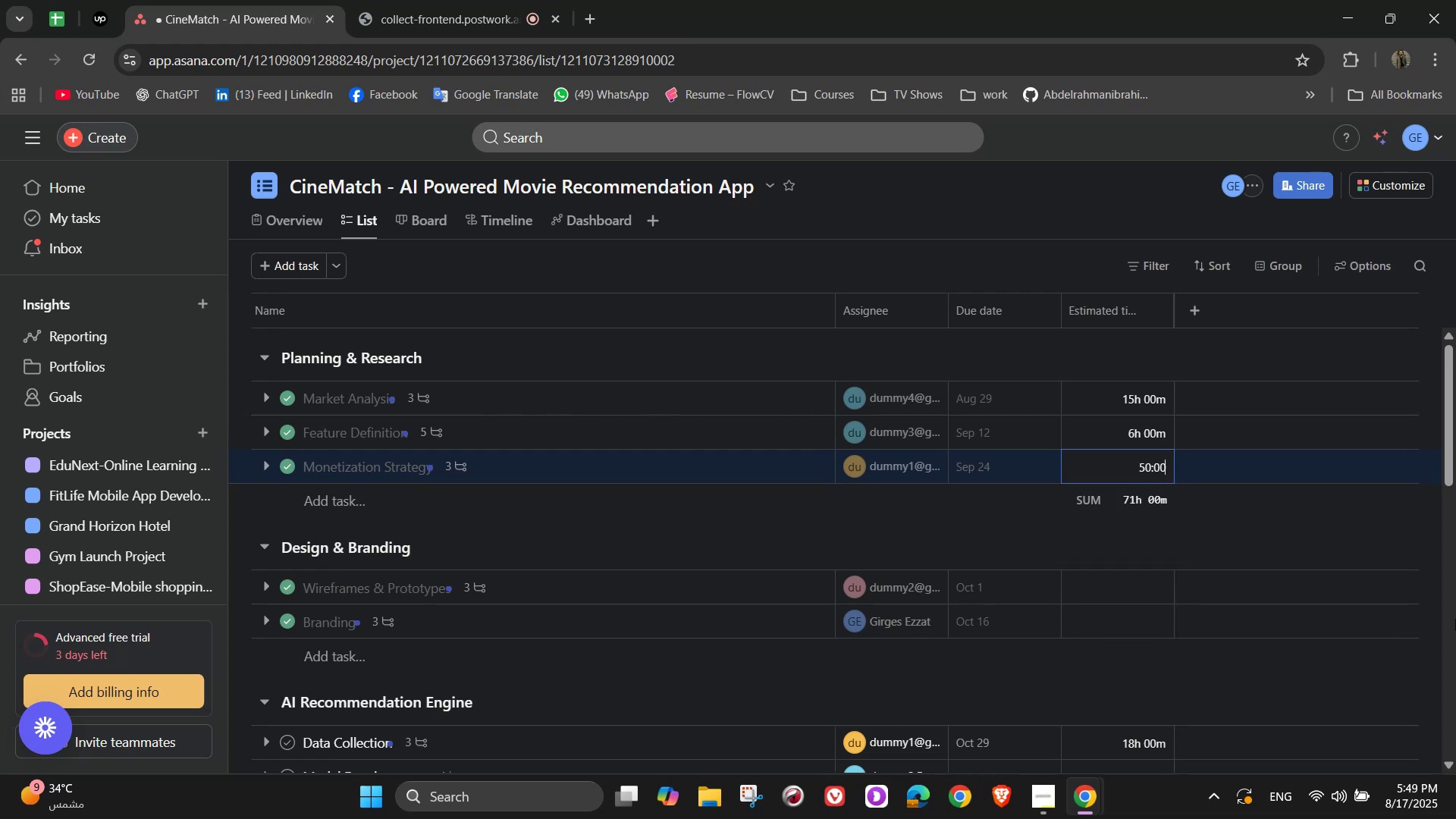 
key(Backspace)
 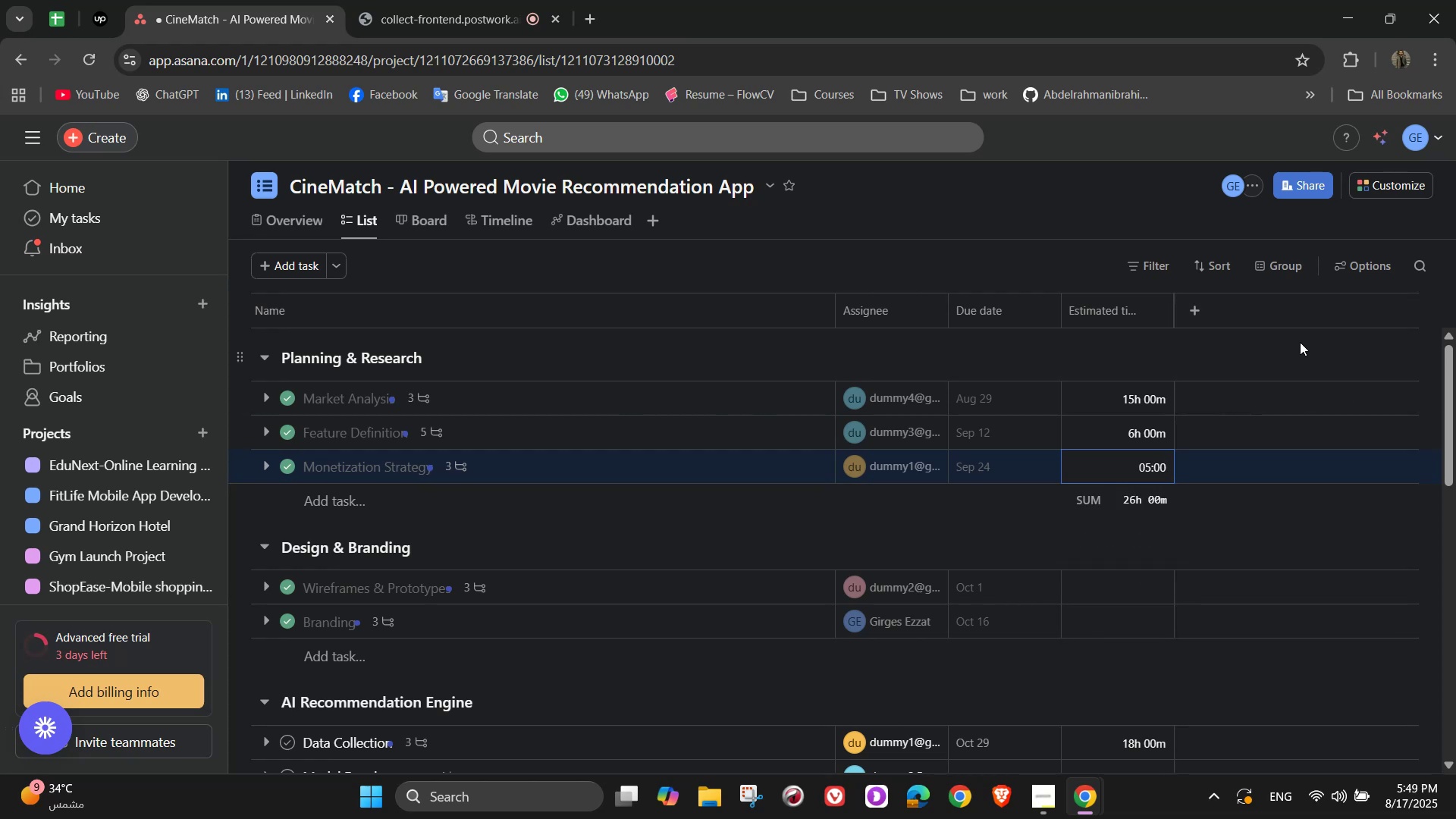 
left_click([1149, 582])
 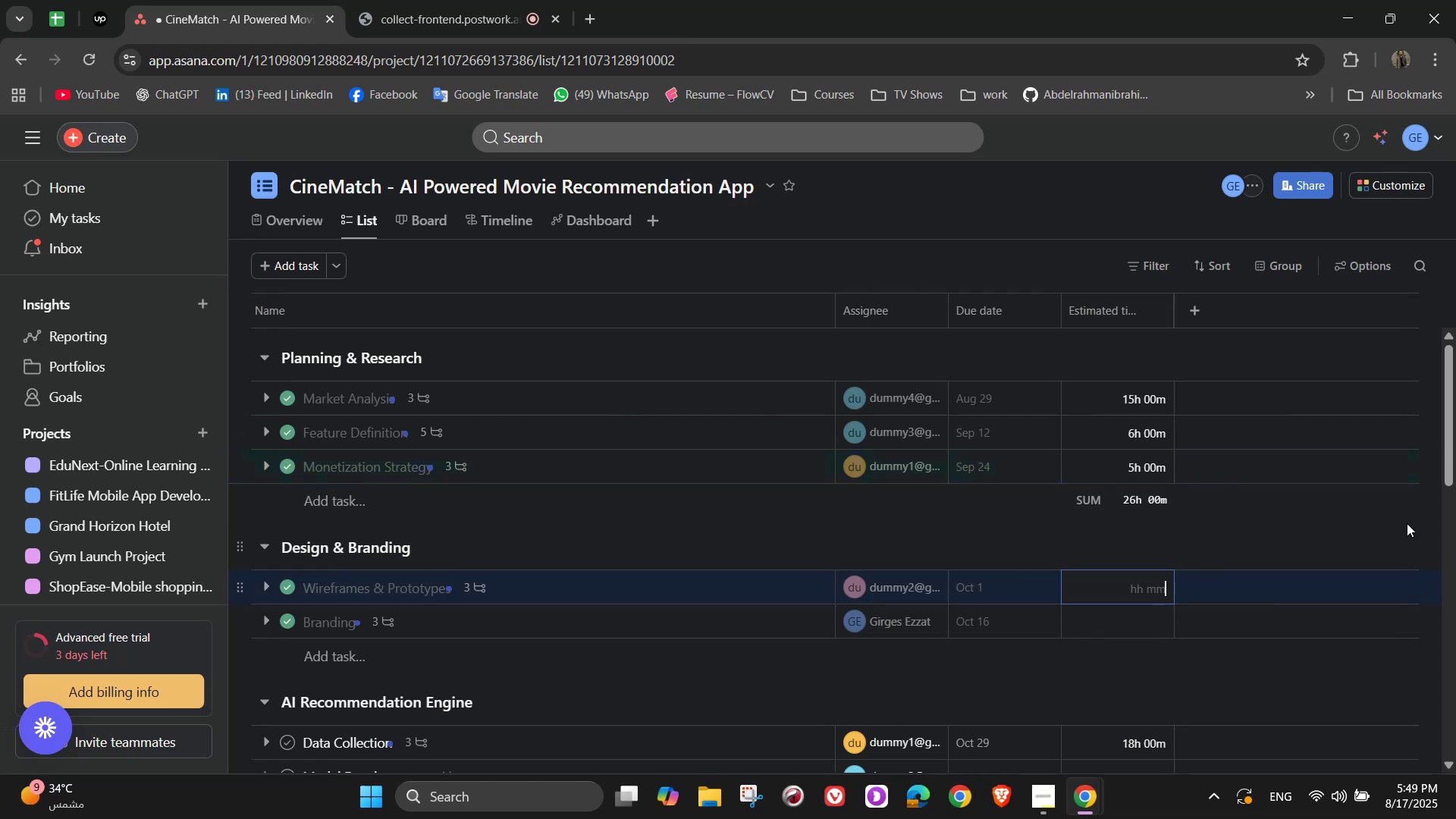 
scroll: coordinate [1455, 450], scroll_direction: down, amount: 1.0
 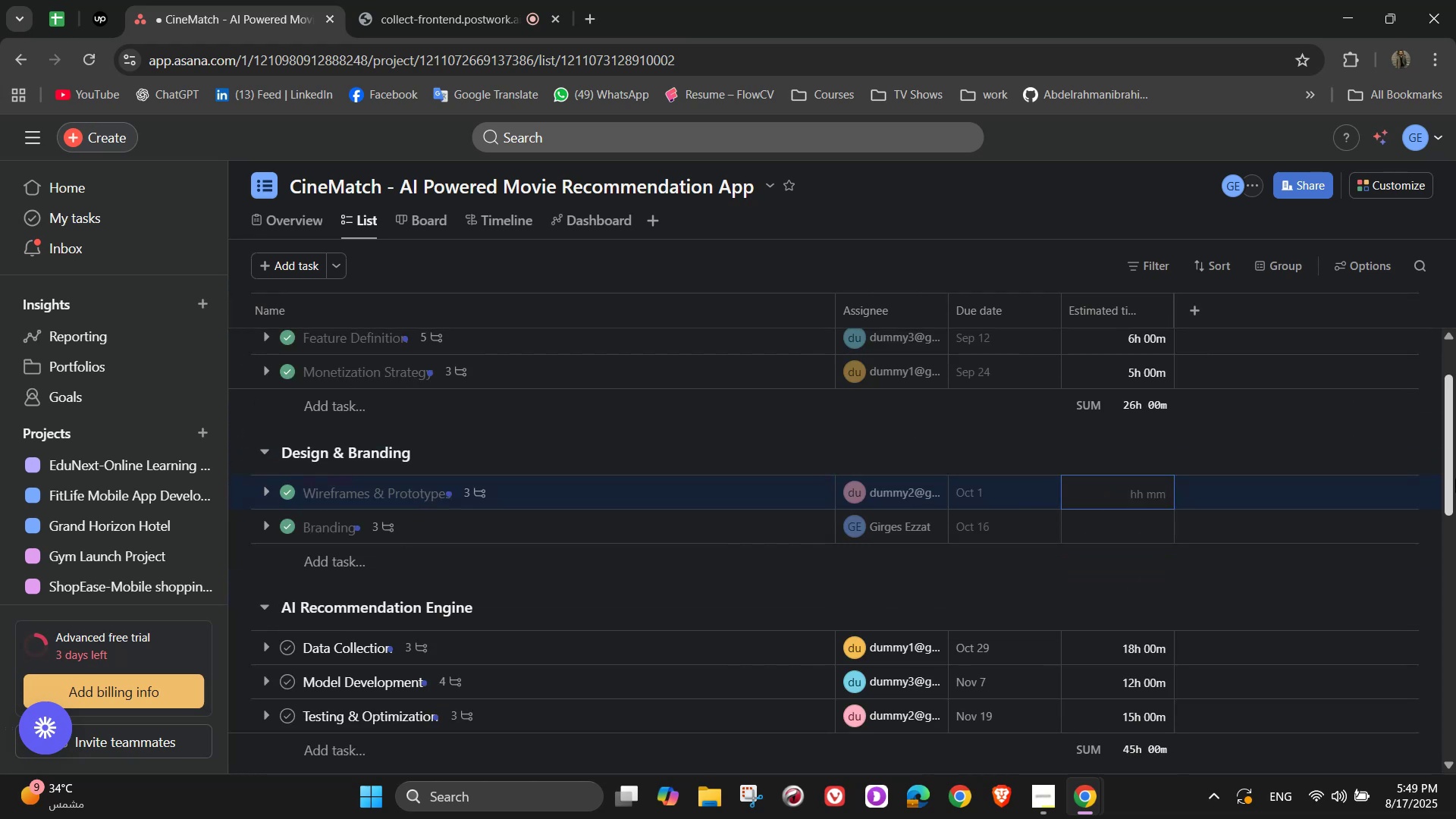 
key(Numpad6)
 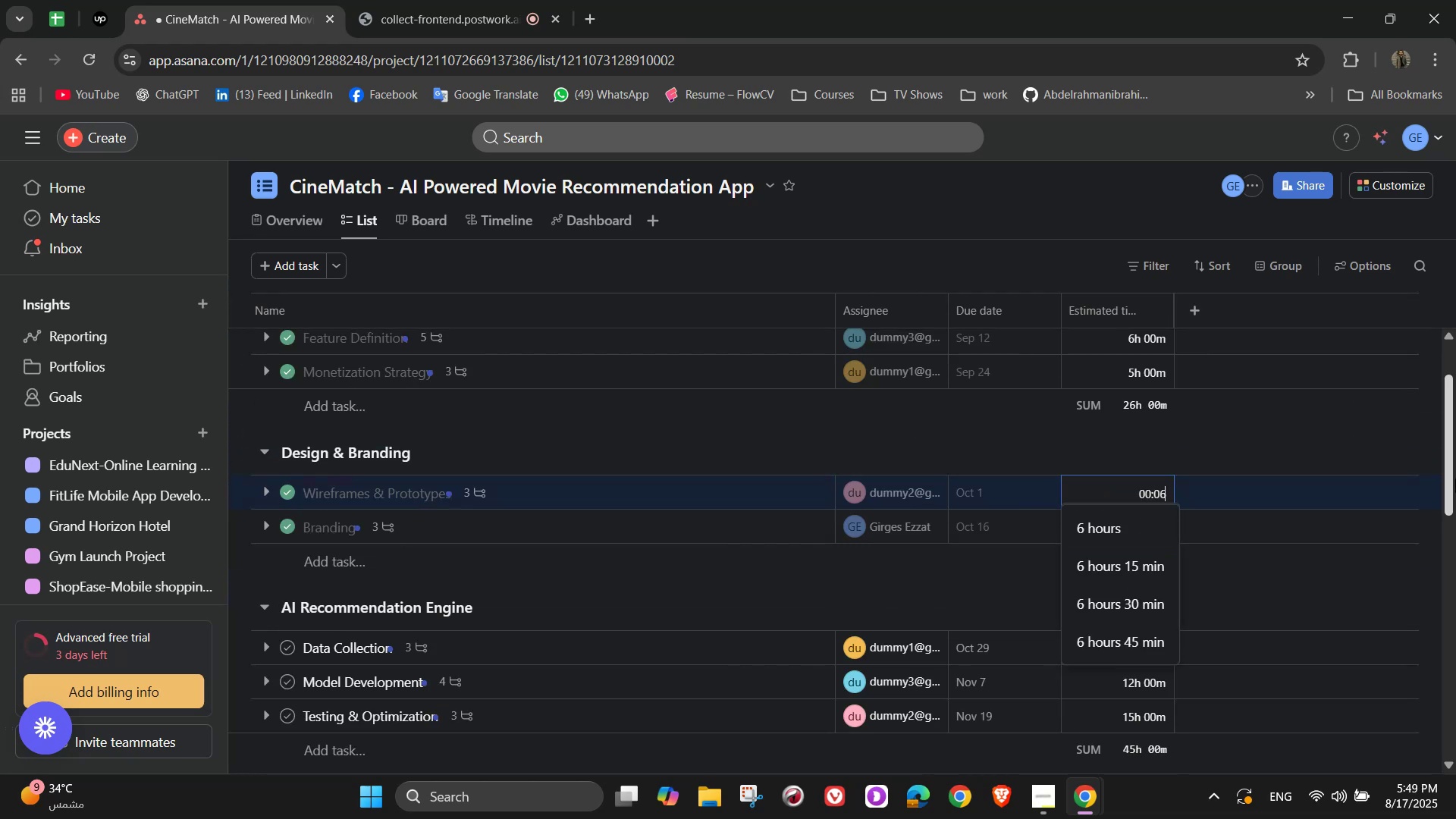 
key(Numpad0)
 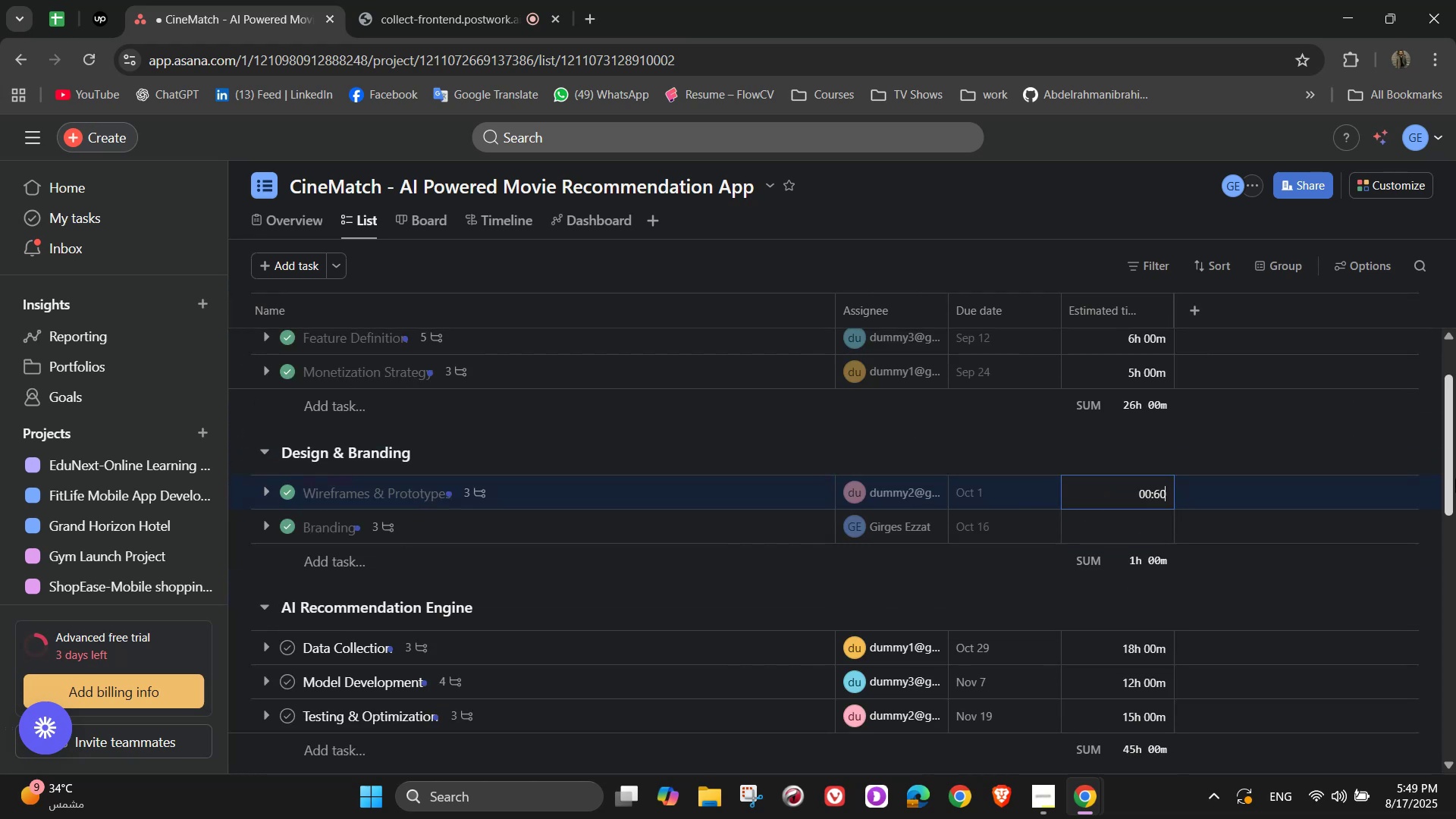 
key(Numpad0)
 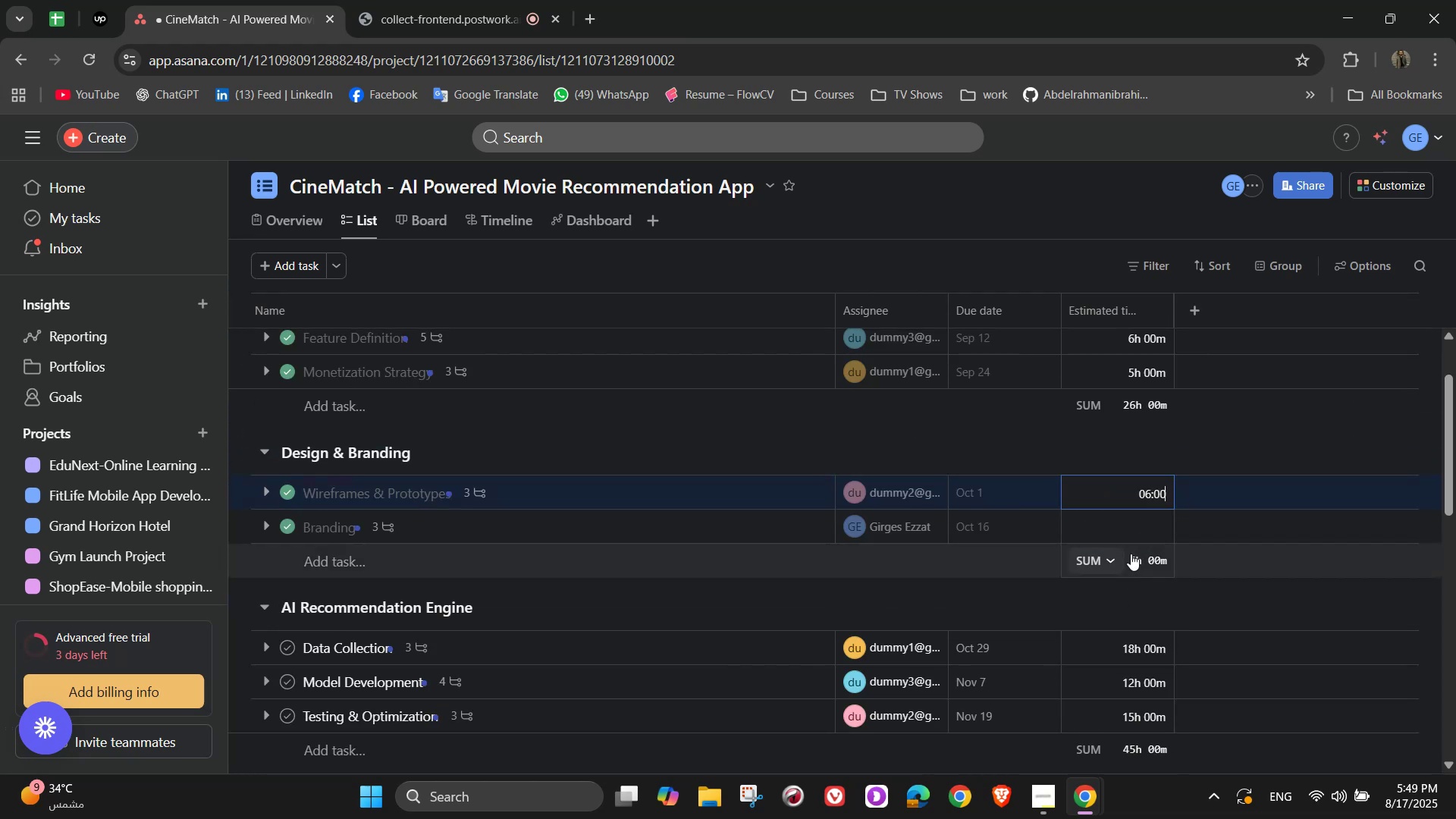 
left_click([1125, 520])
 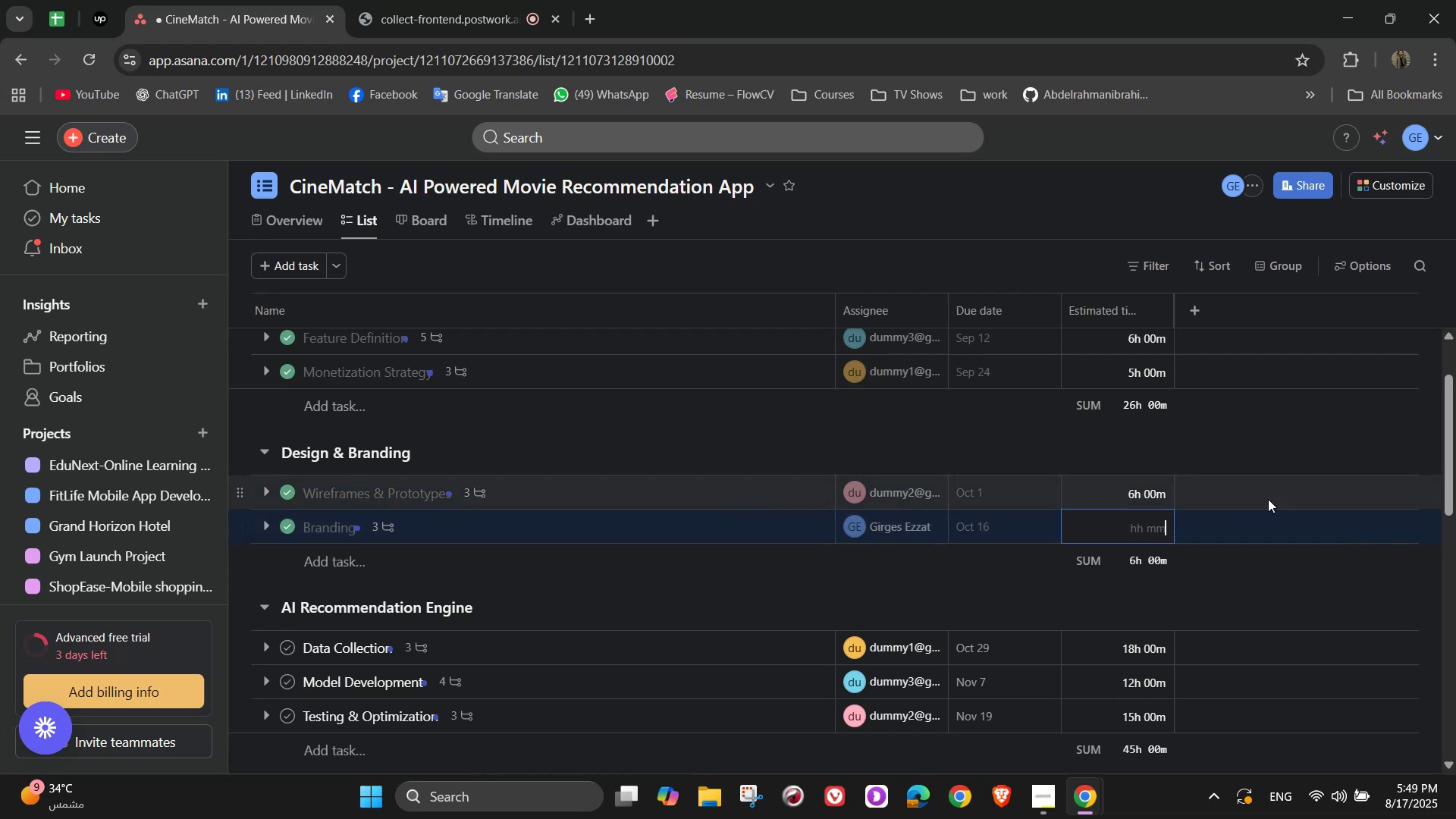 
key(Numpad8)
 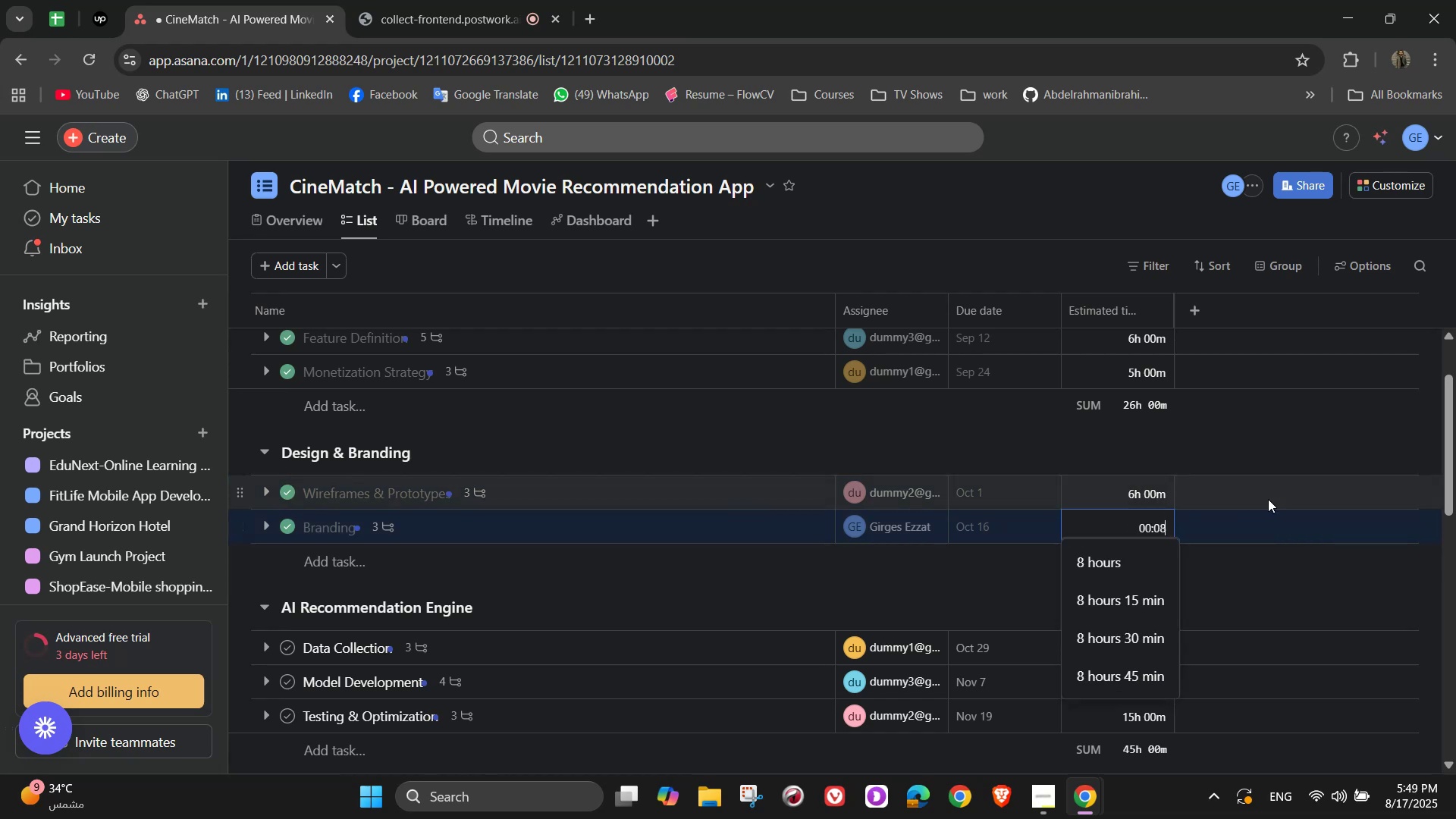 
key(Numpad0)
 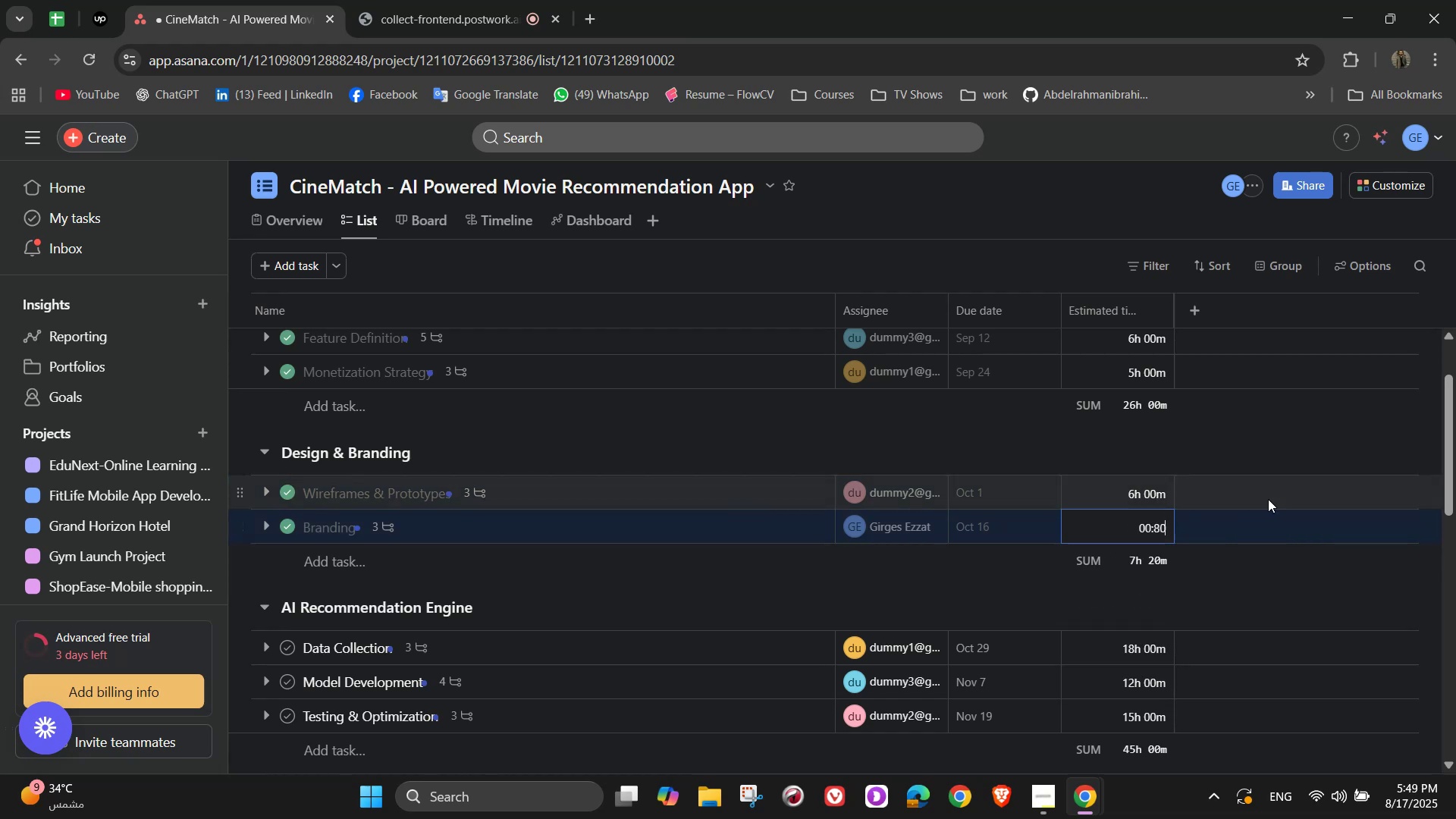 
key(Numpad0)
 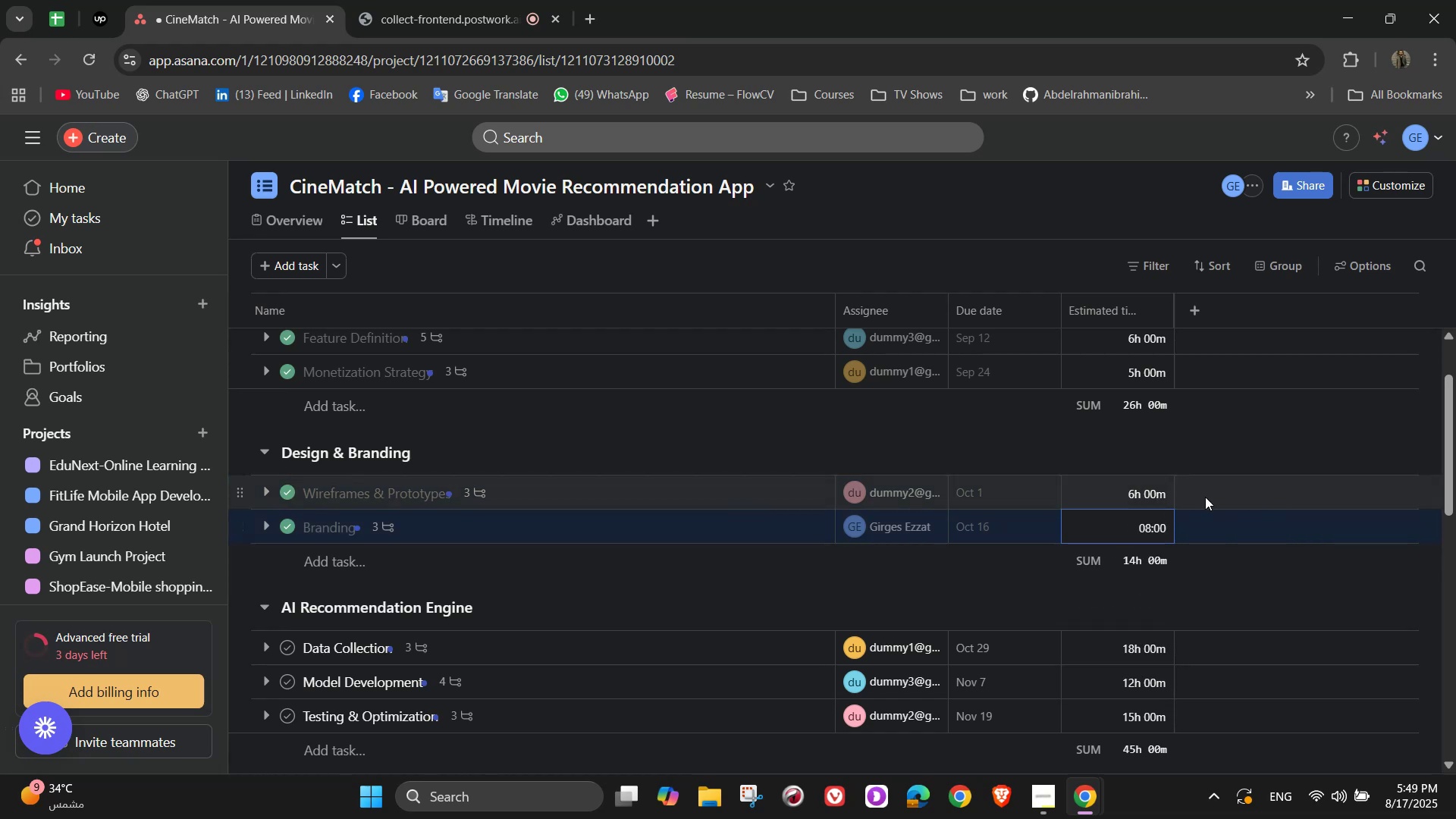 
left_click([1217, 422])
 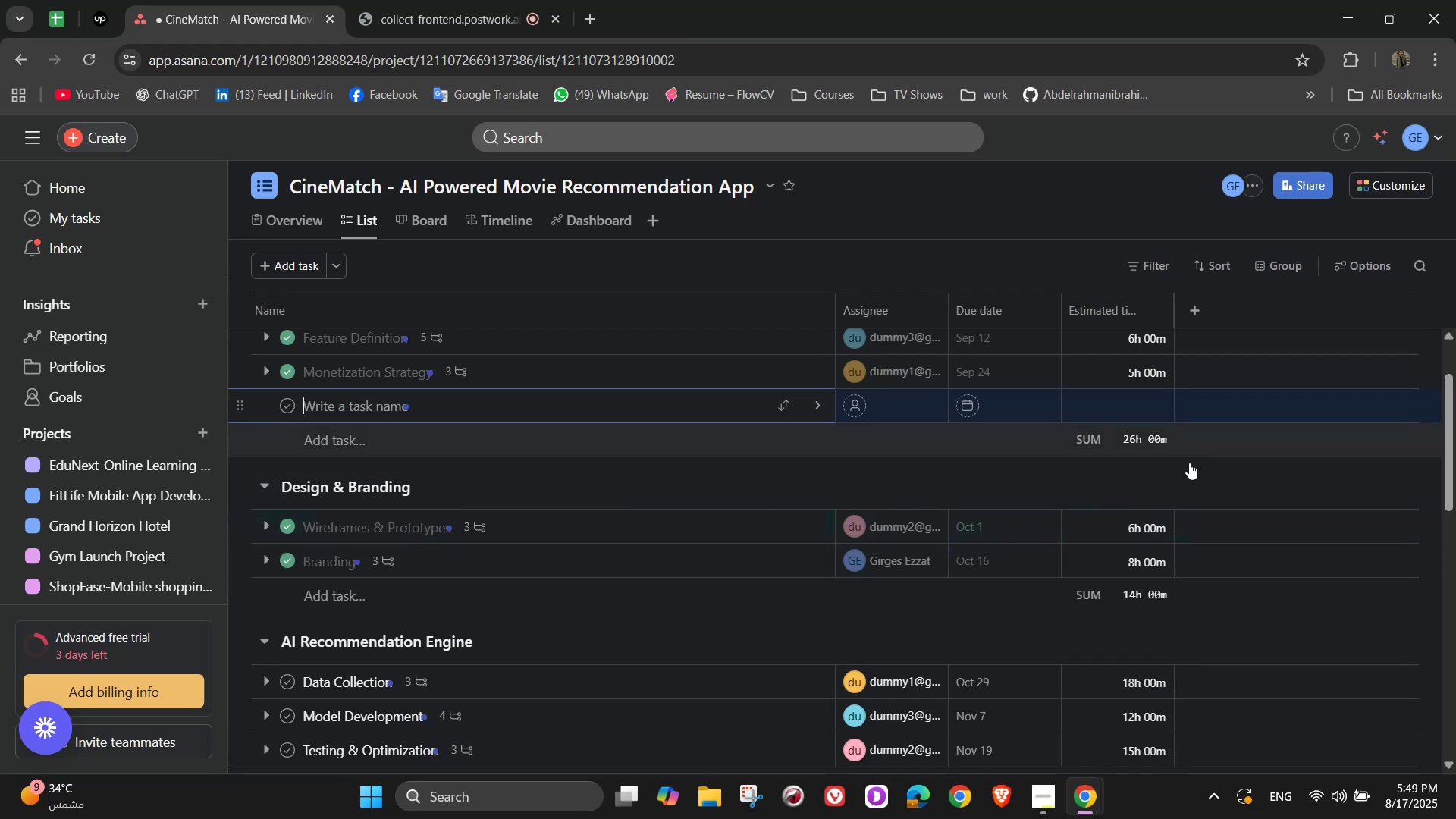 
left_click([1189, 463])
 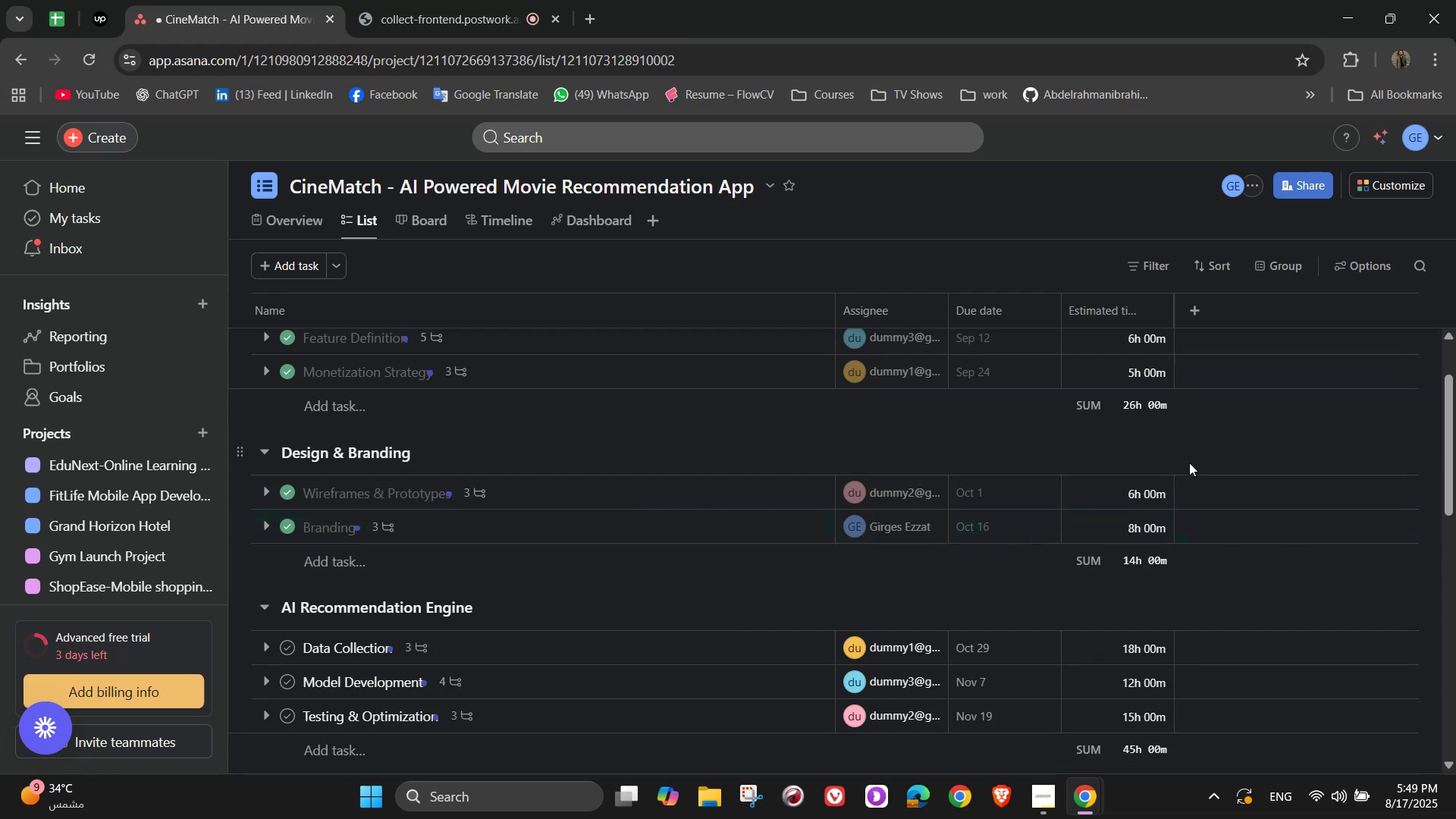 
scroll: coordinate [1189, 463], scroll_direction: up, amount: 4.0
 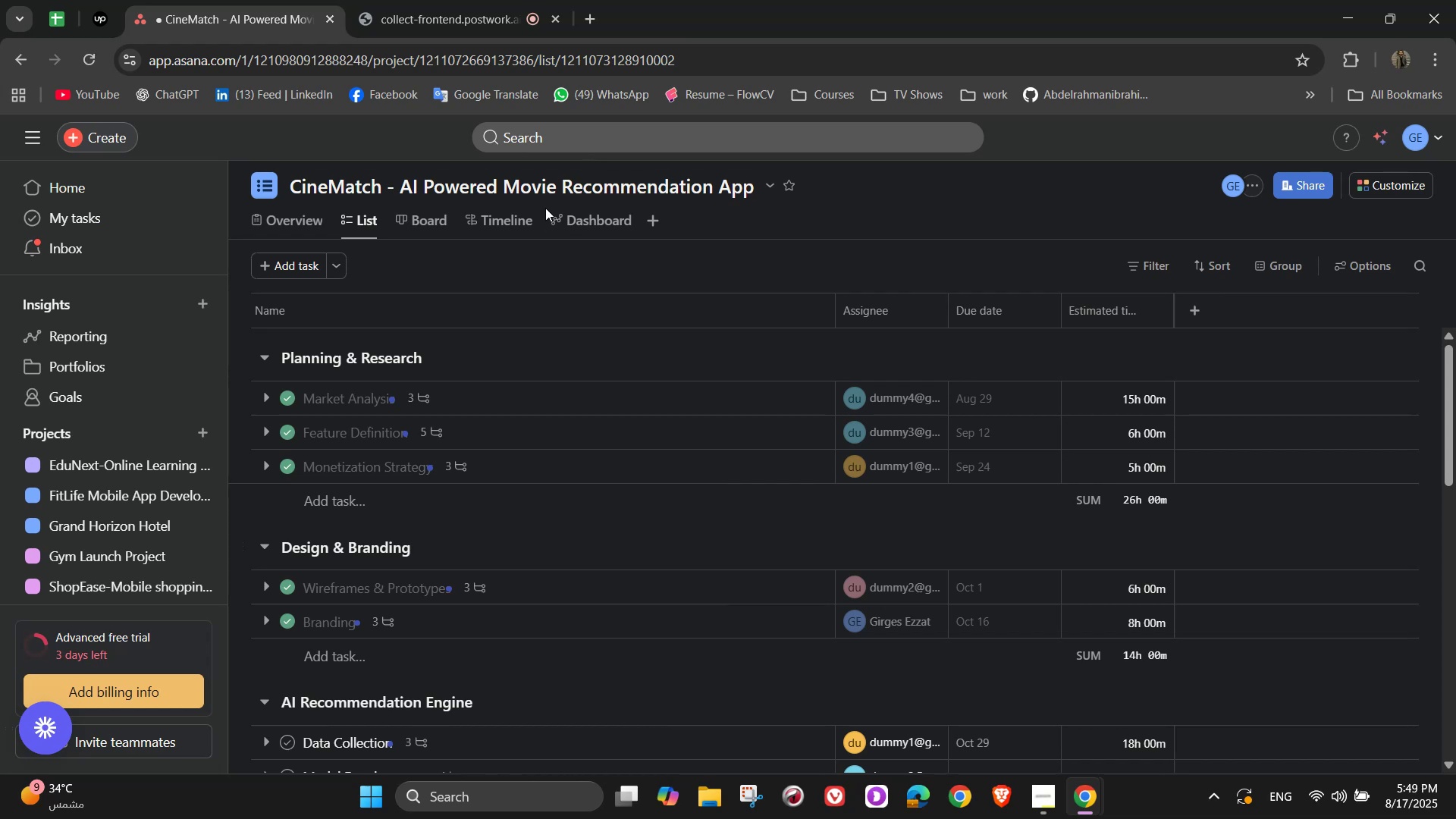 
wait(5.4)
 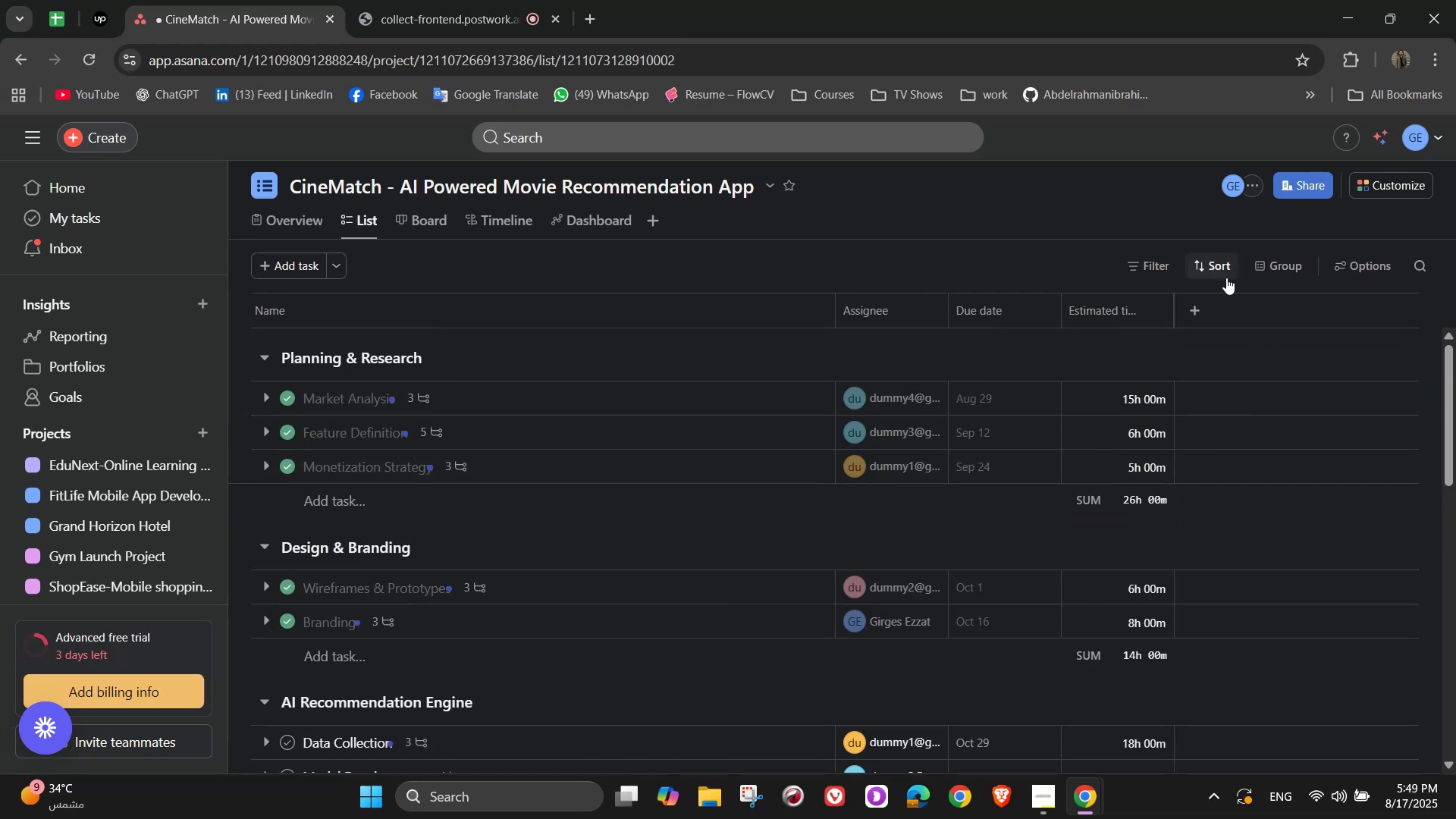 
left_click([575, 220])
 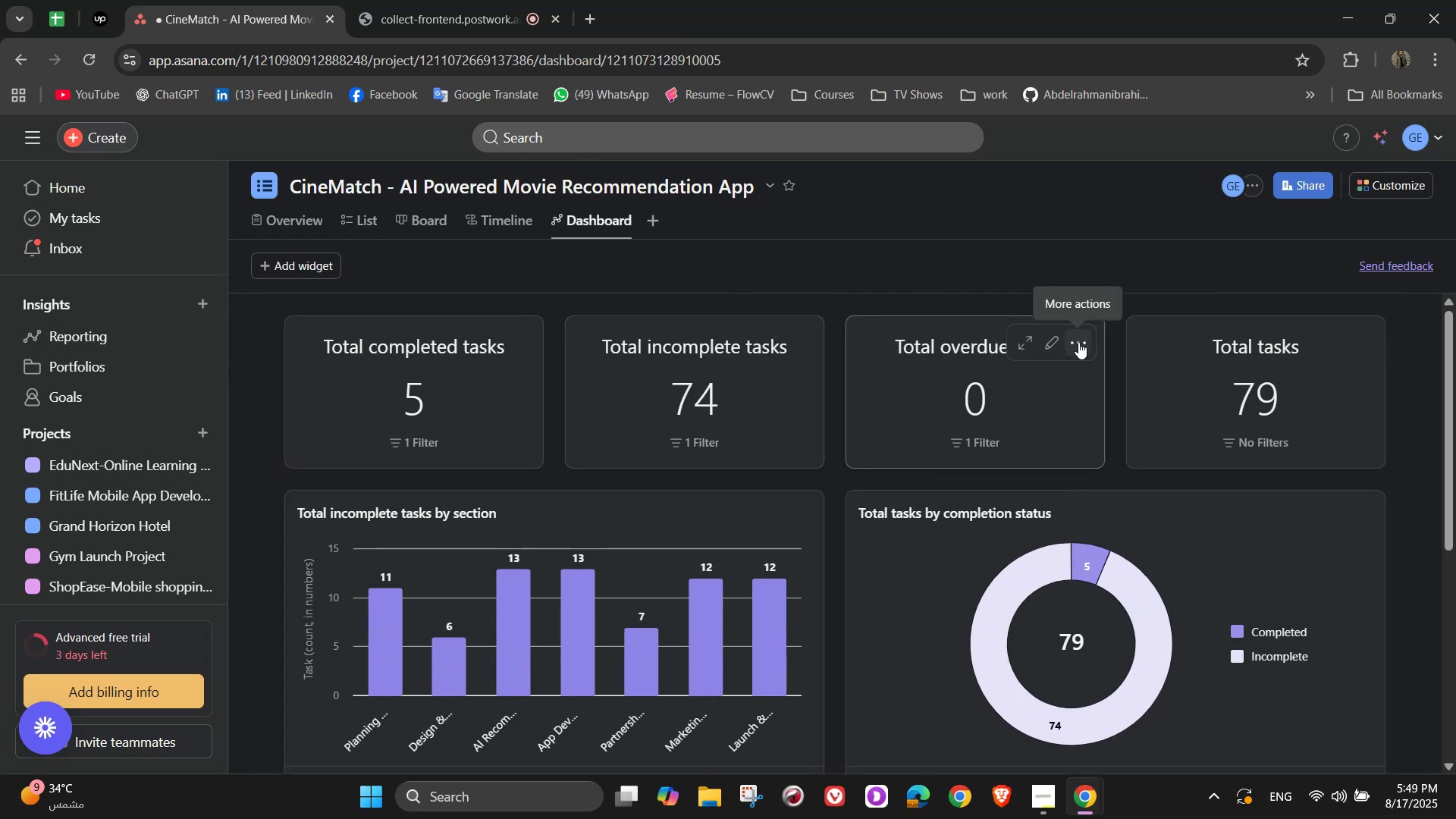 
wait(5.72)
 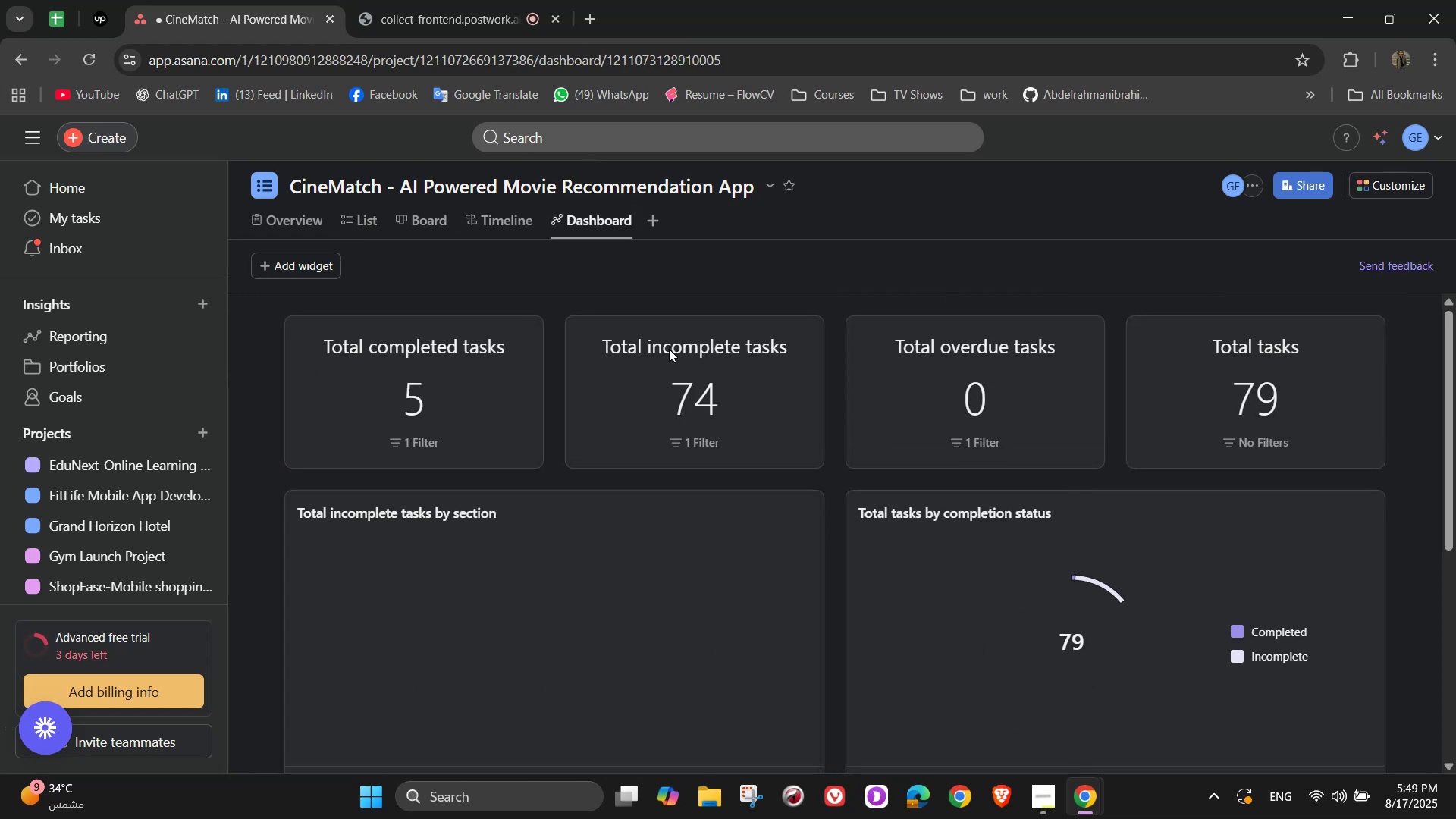 
double_click([1365, 340])
 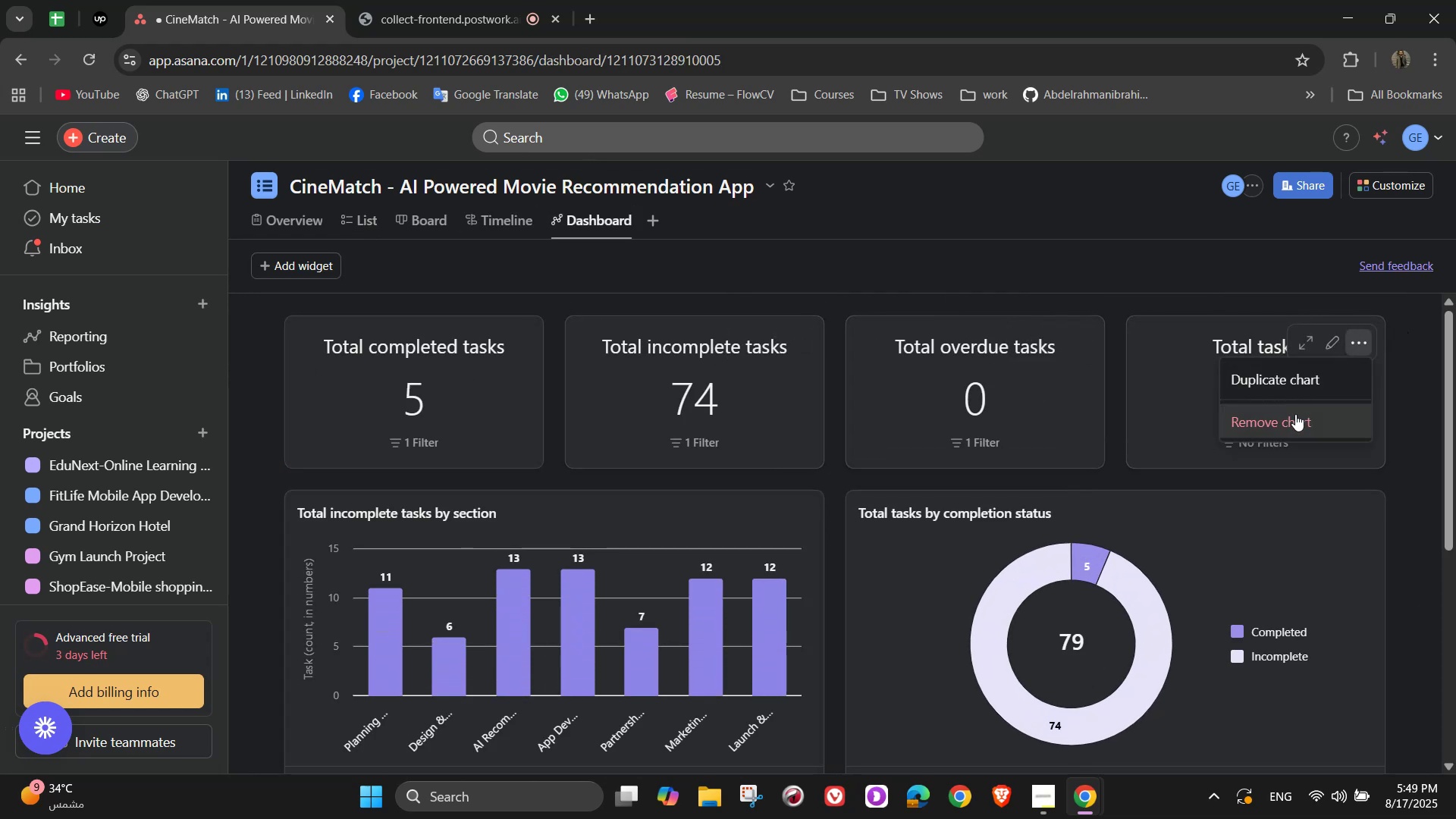 
left_click([1295, 415])
 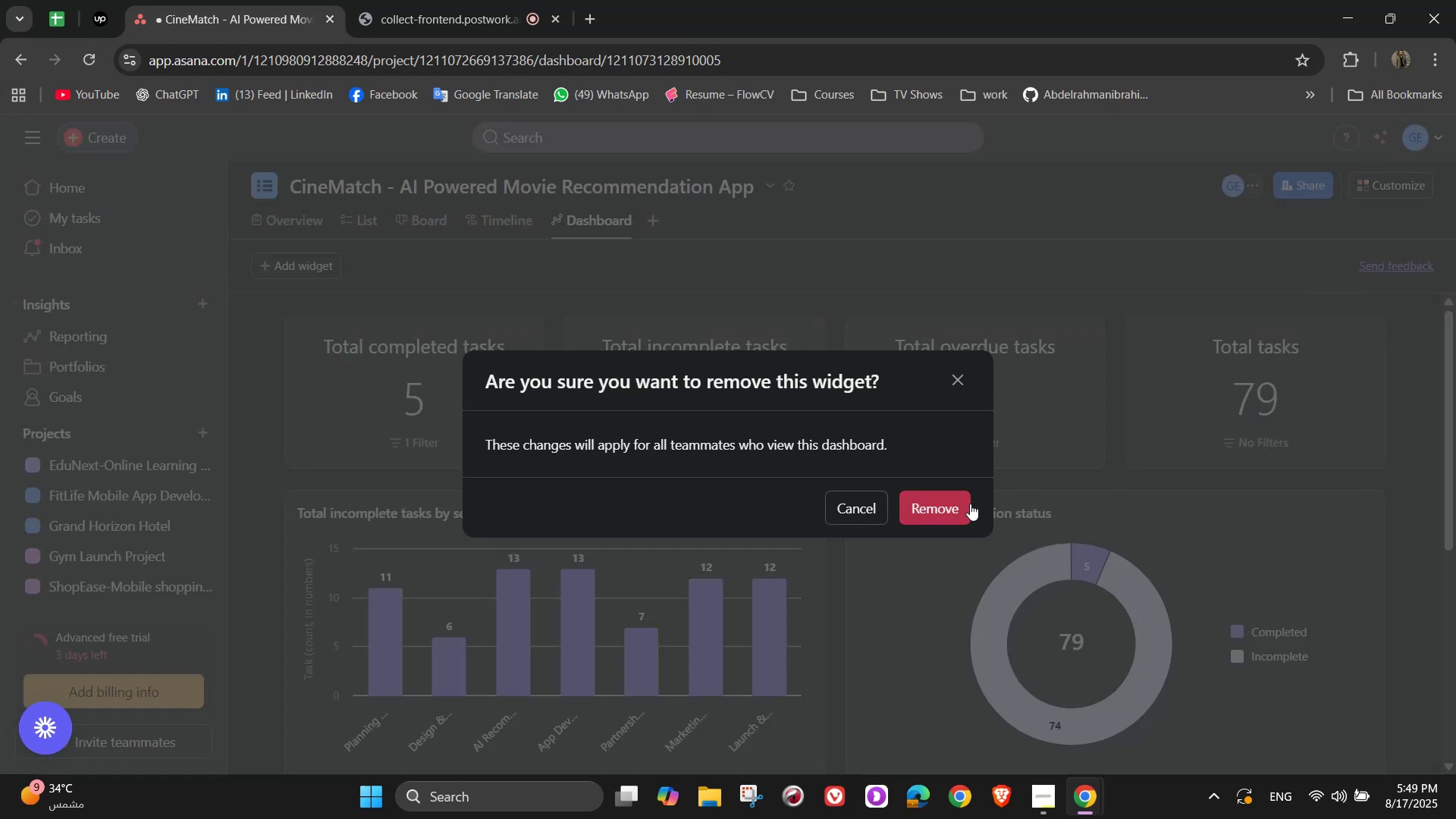 
left_click([952, 507])
 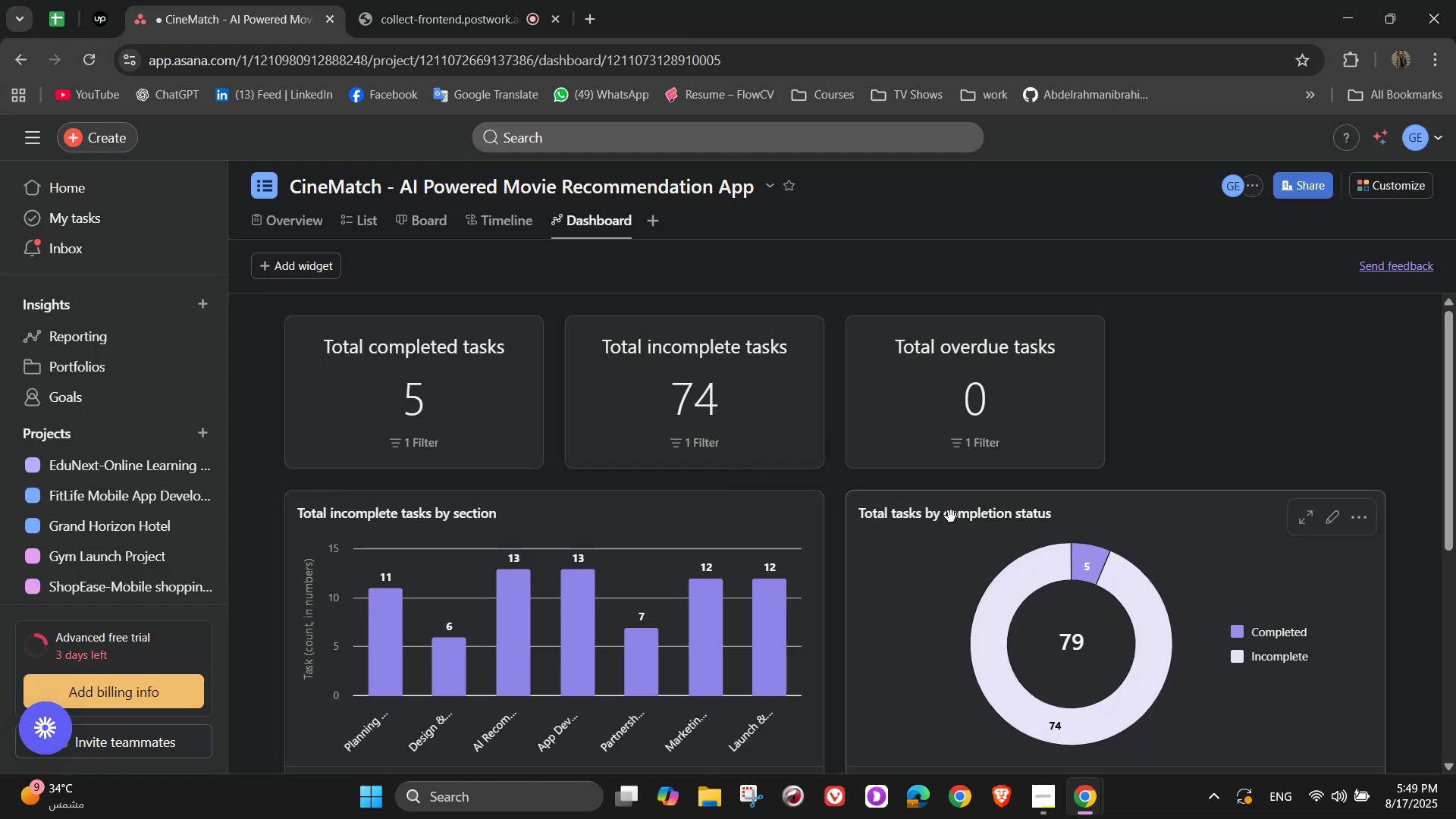 
scroll: coordinate [1048, 523], scroll_direction: down, amount: 11.0
 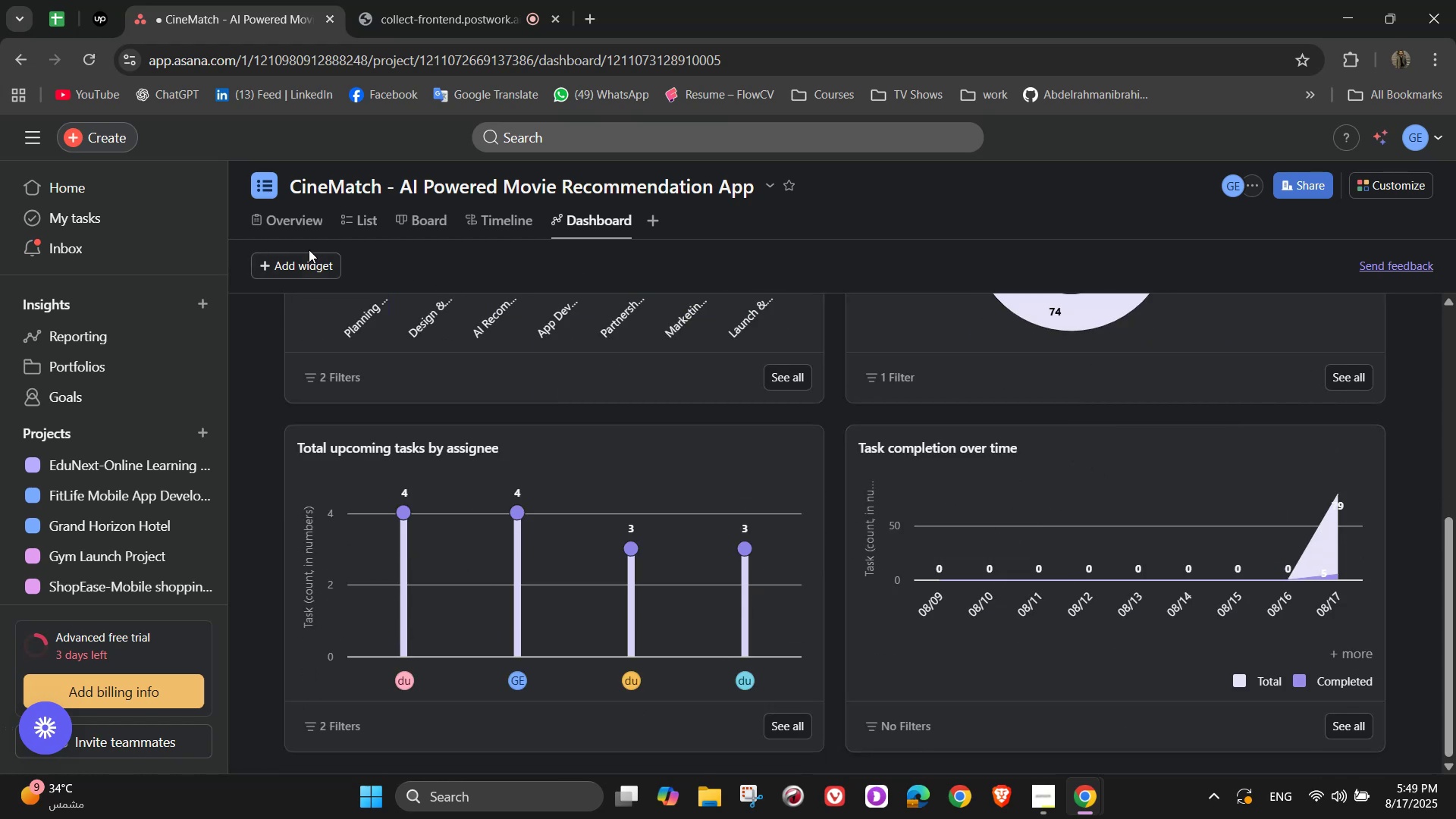 
left_click([304, 258])
 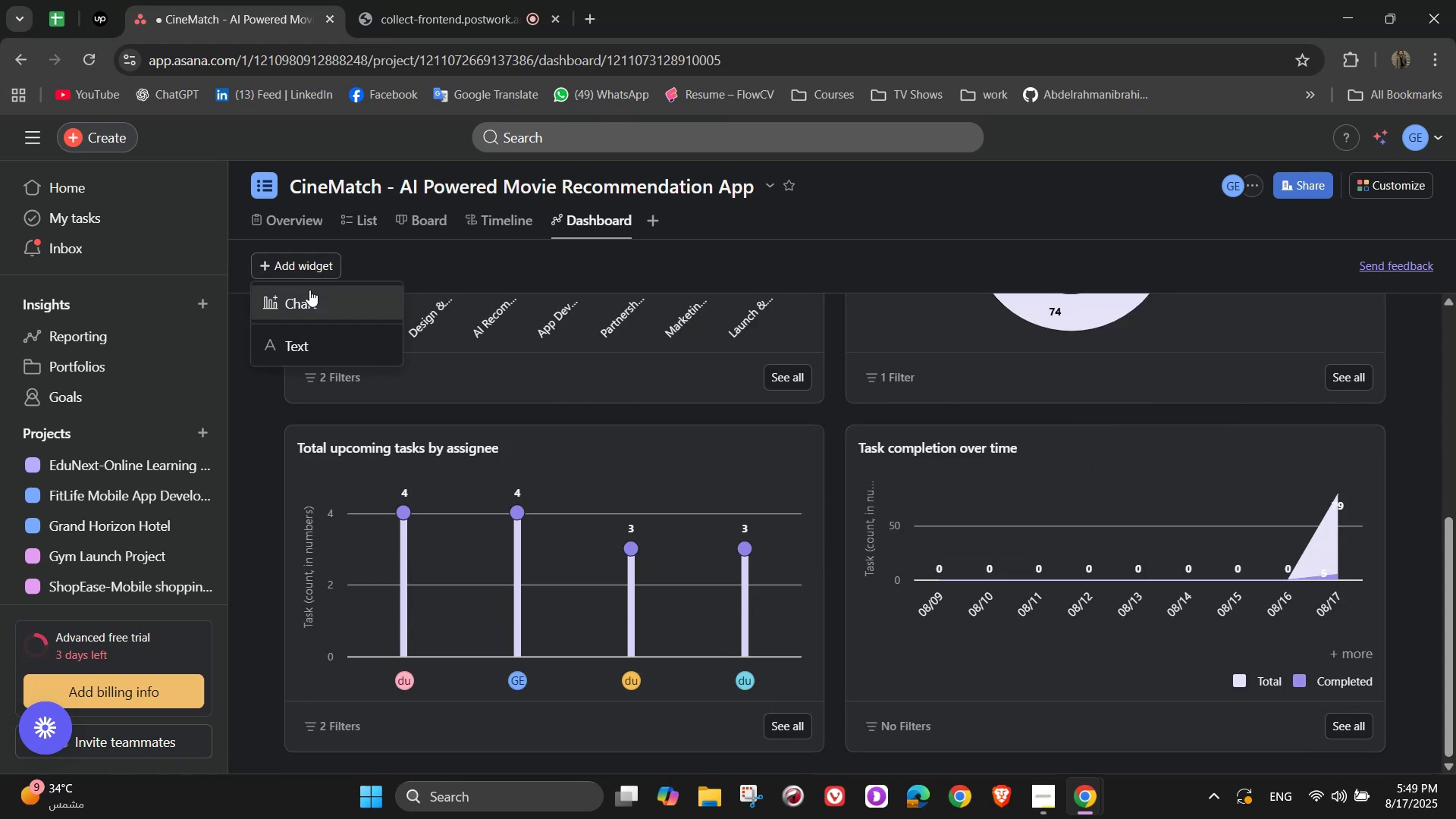 
left_click([309, 290])
 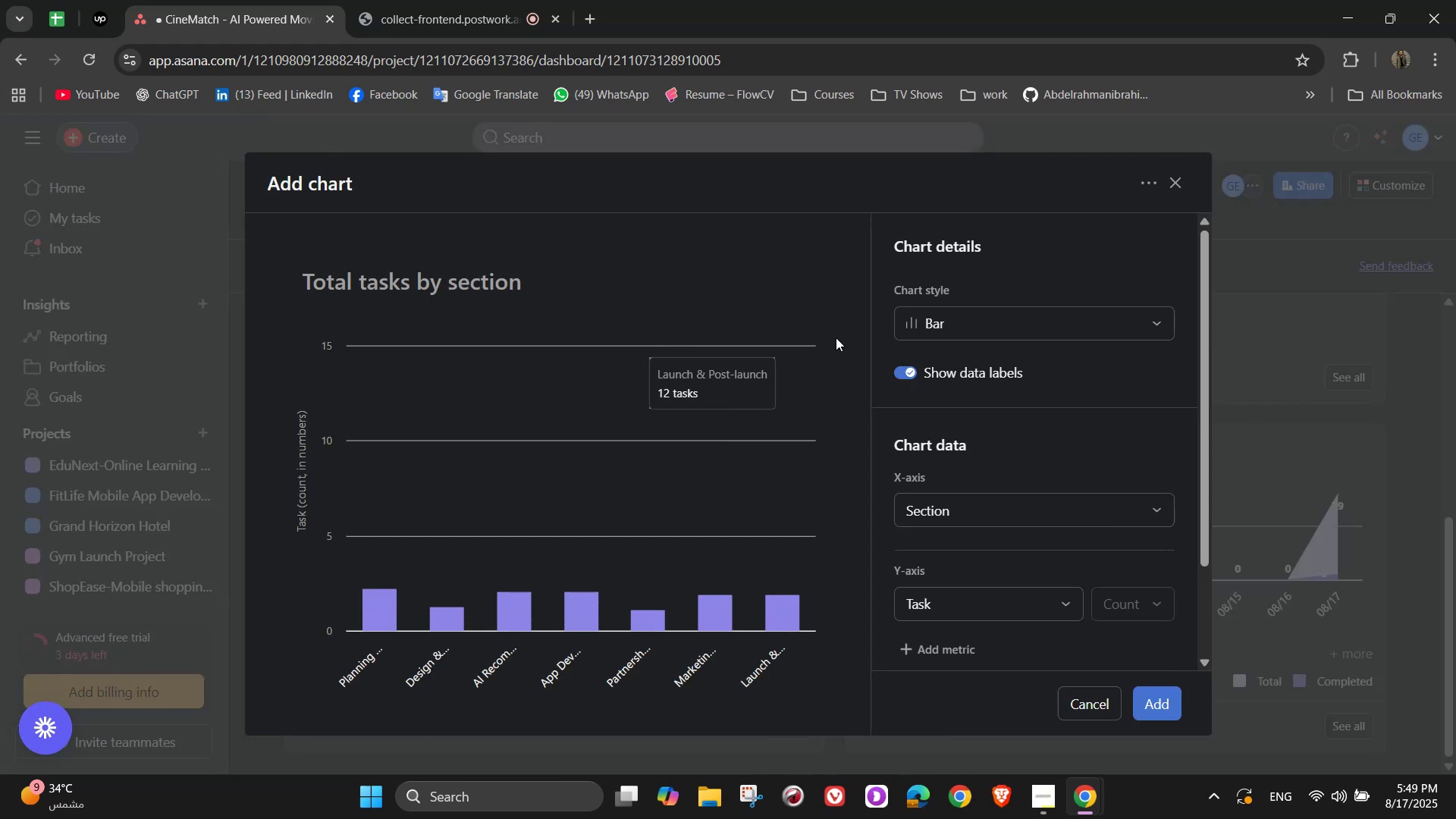 
left_click([915, 319])
 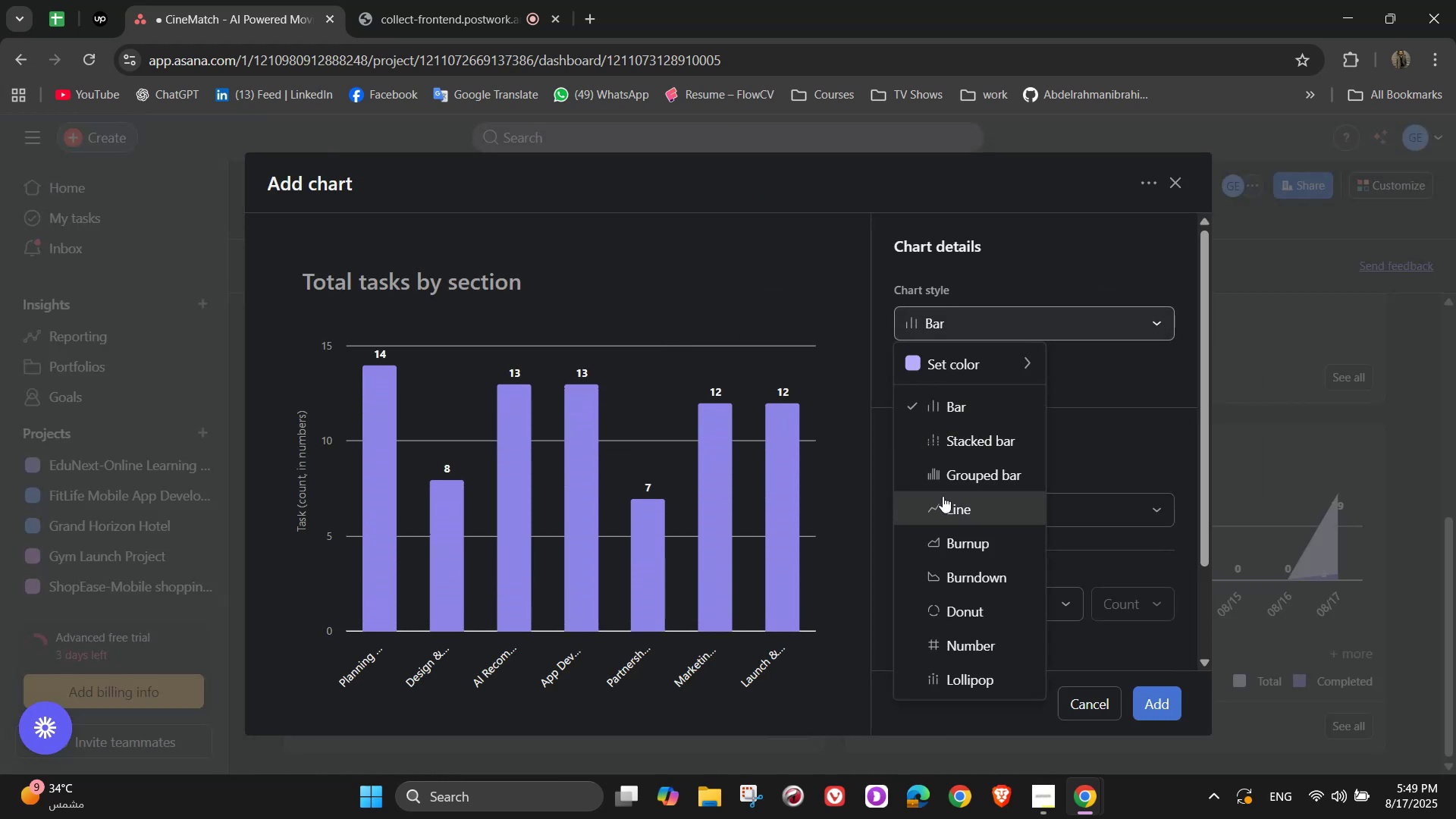 
left_click([943, 496])
 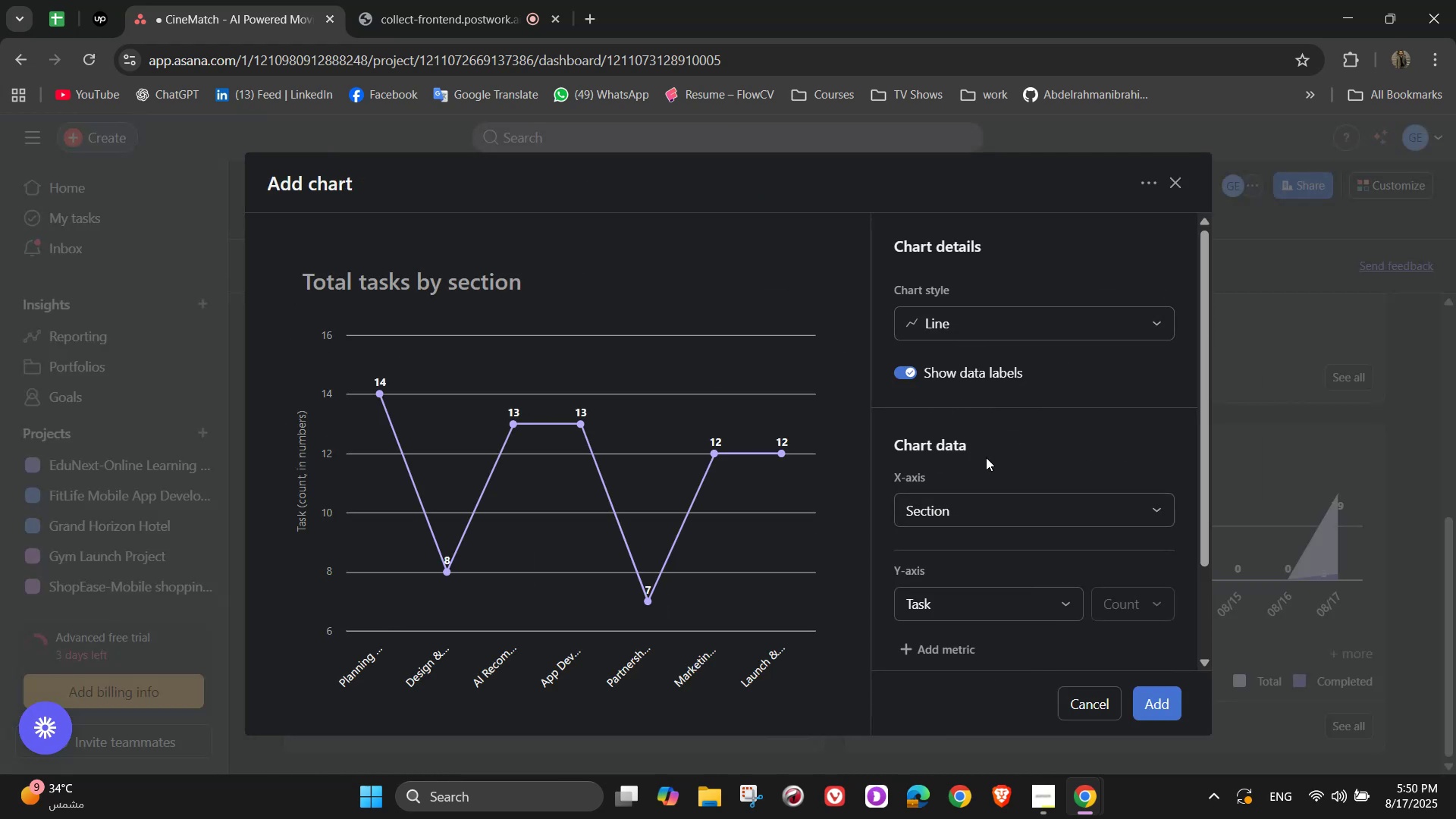 
left_click([983, 535])
 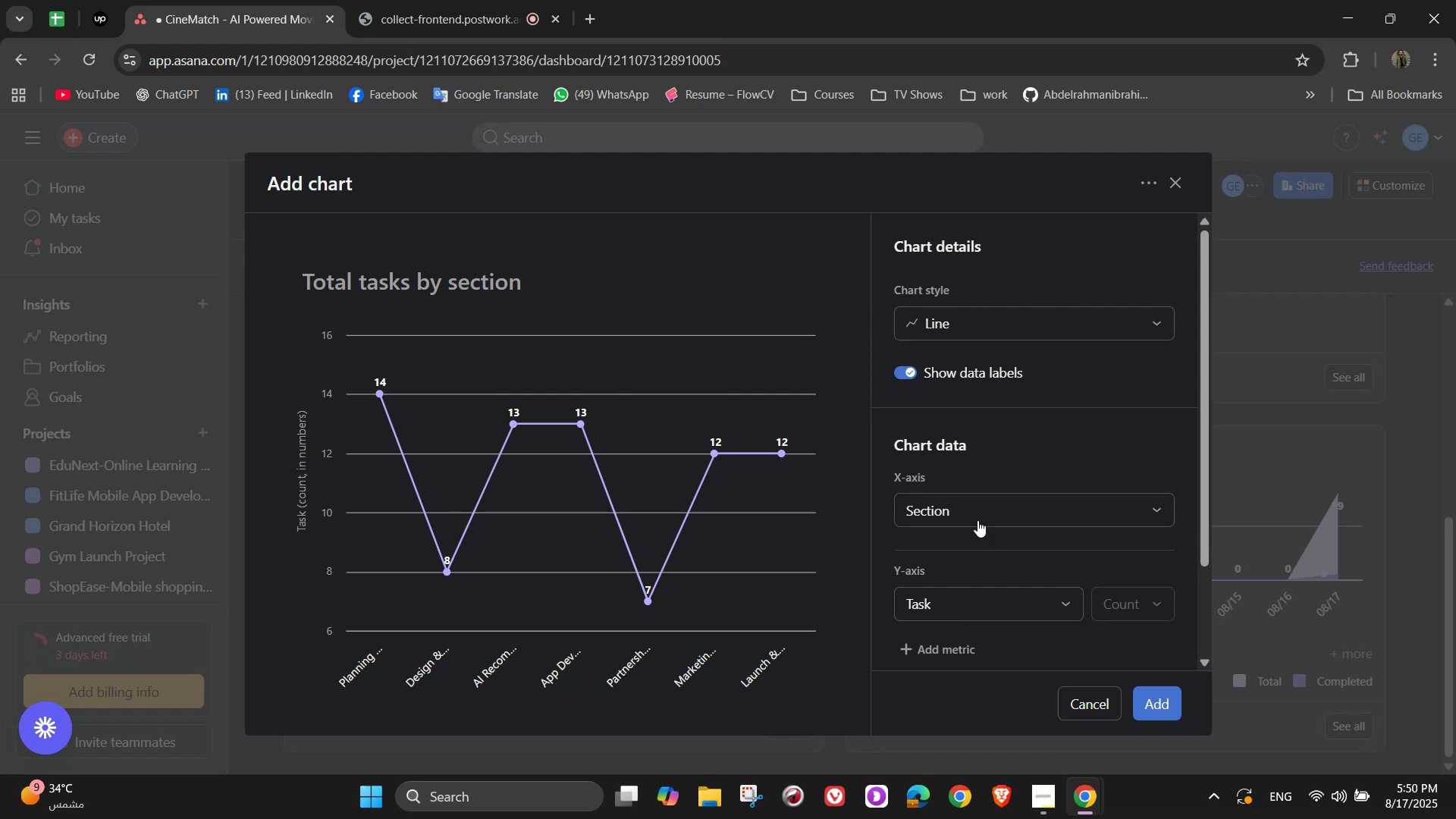 
left_click([974, 503])
 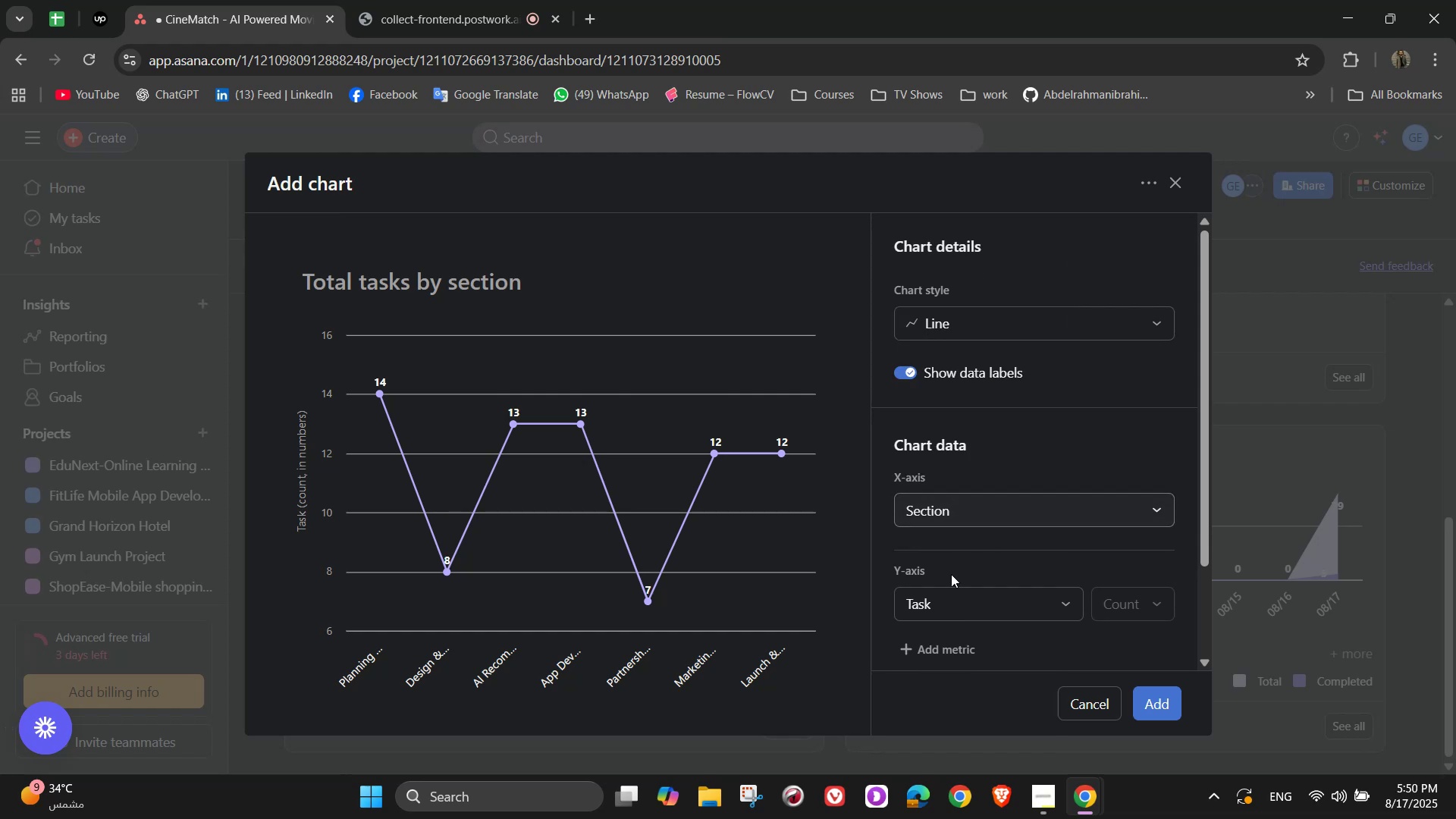 
double_click([951, 598])
 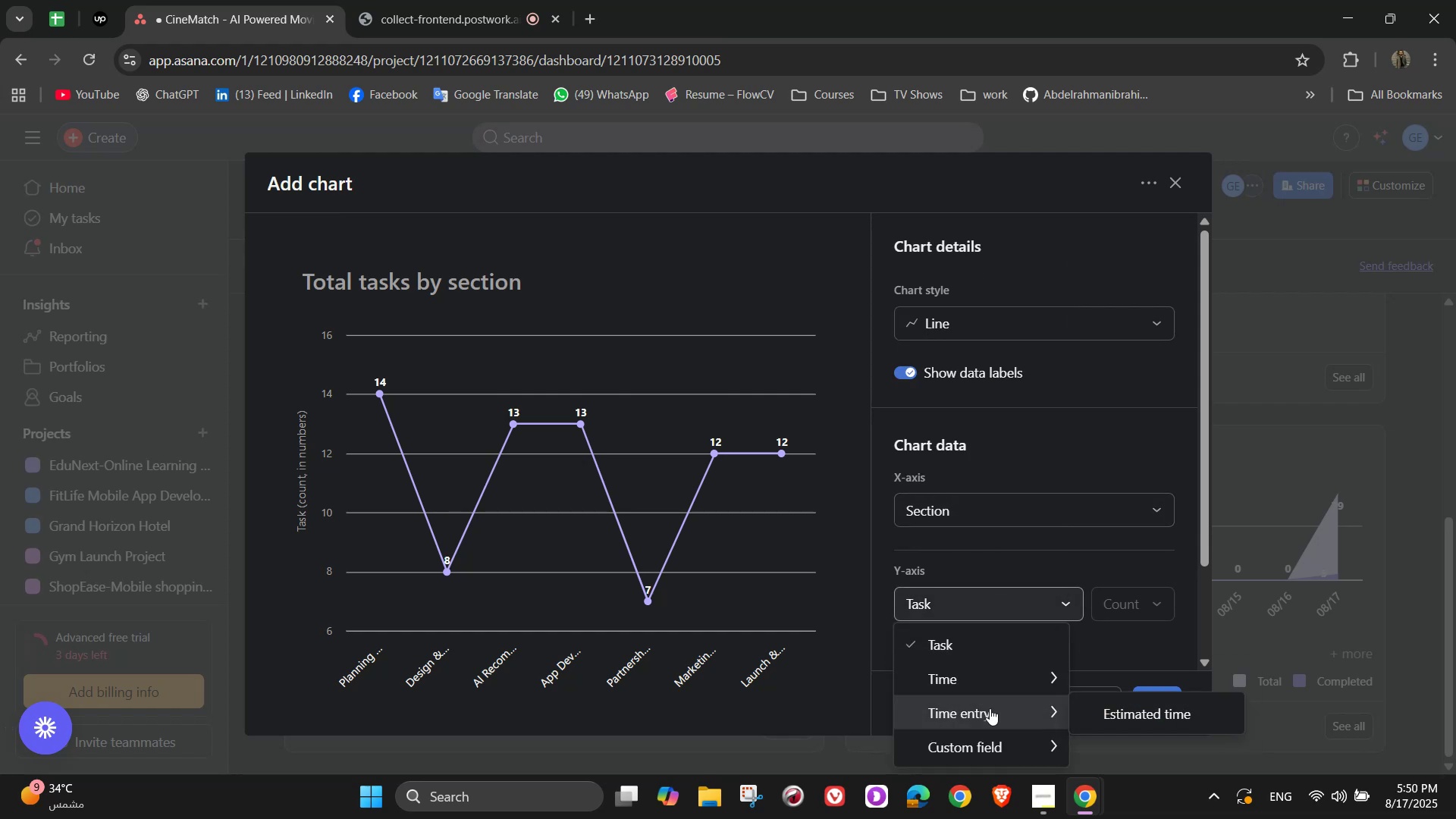 
left_click([1206, 714])
 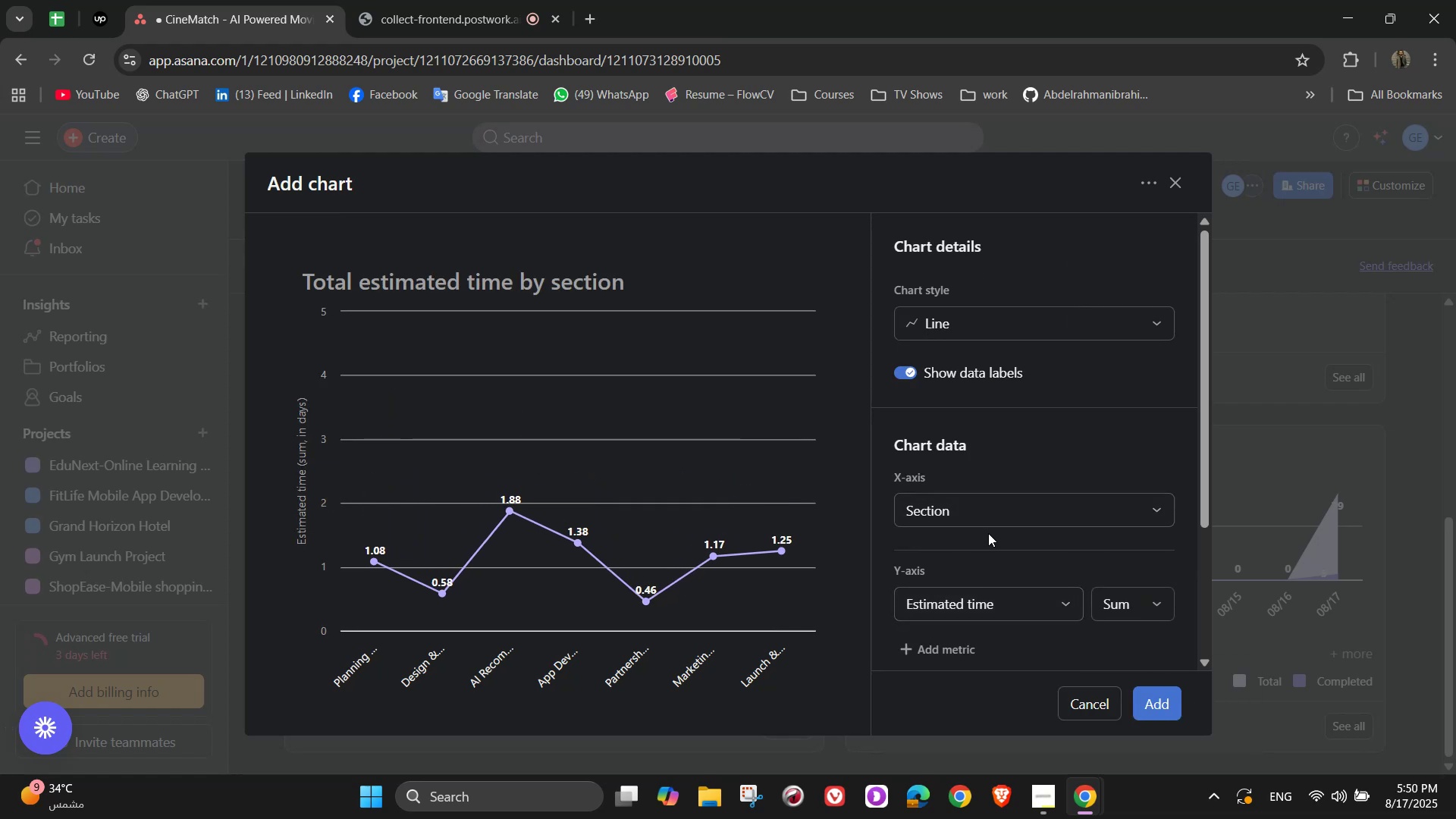 
scroll: coordinate [947, 554], scroll_direction: down, amount: 4.0
 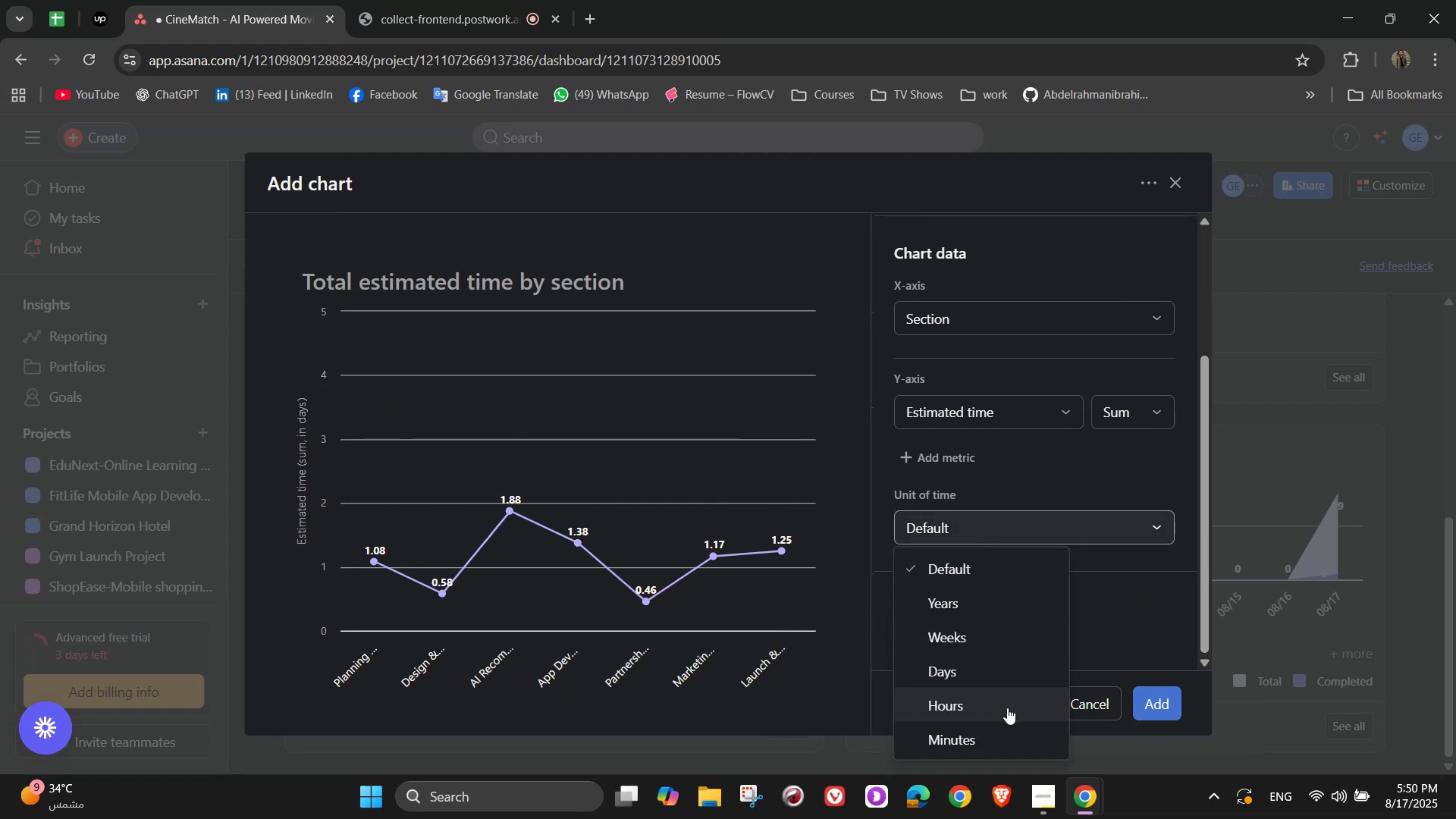 
left_click([1007, 708])
 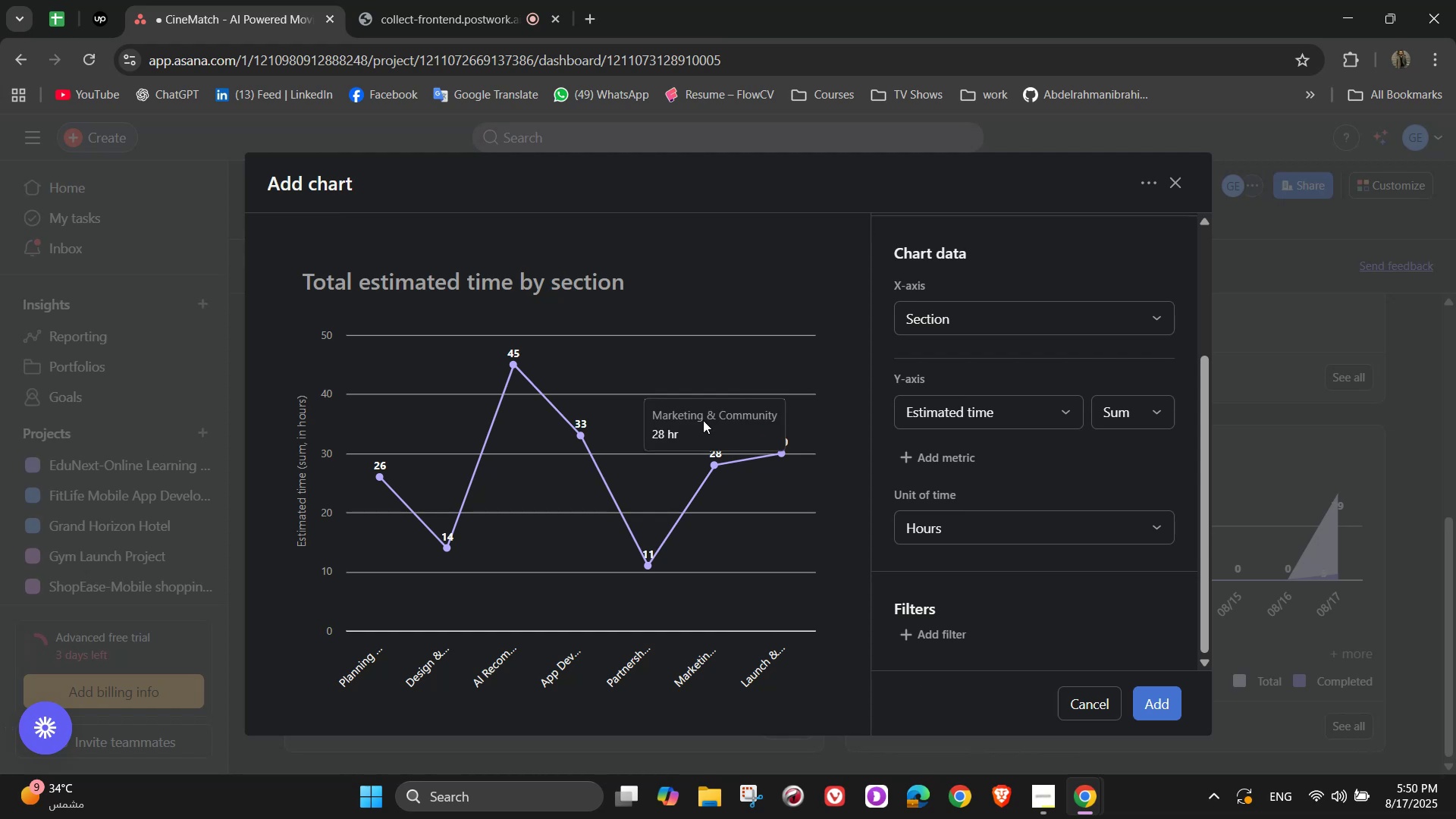 
wait(11.02)
 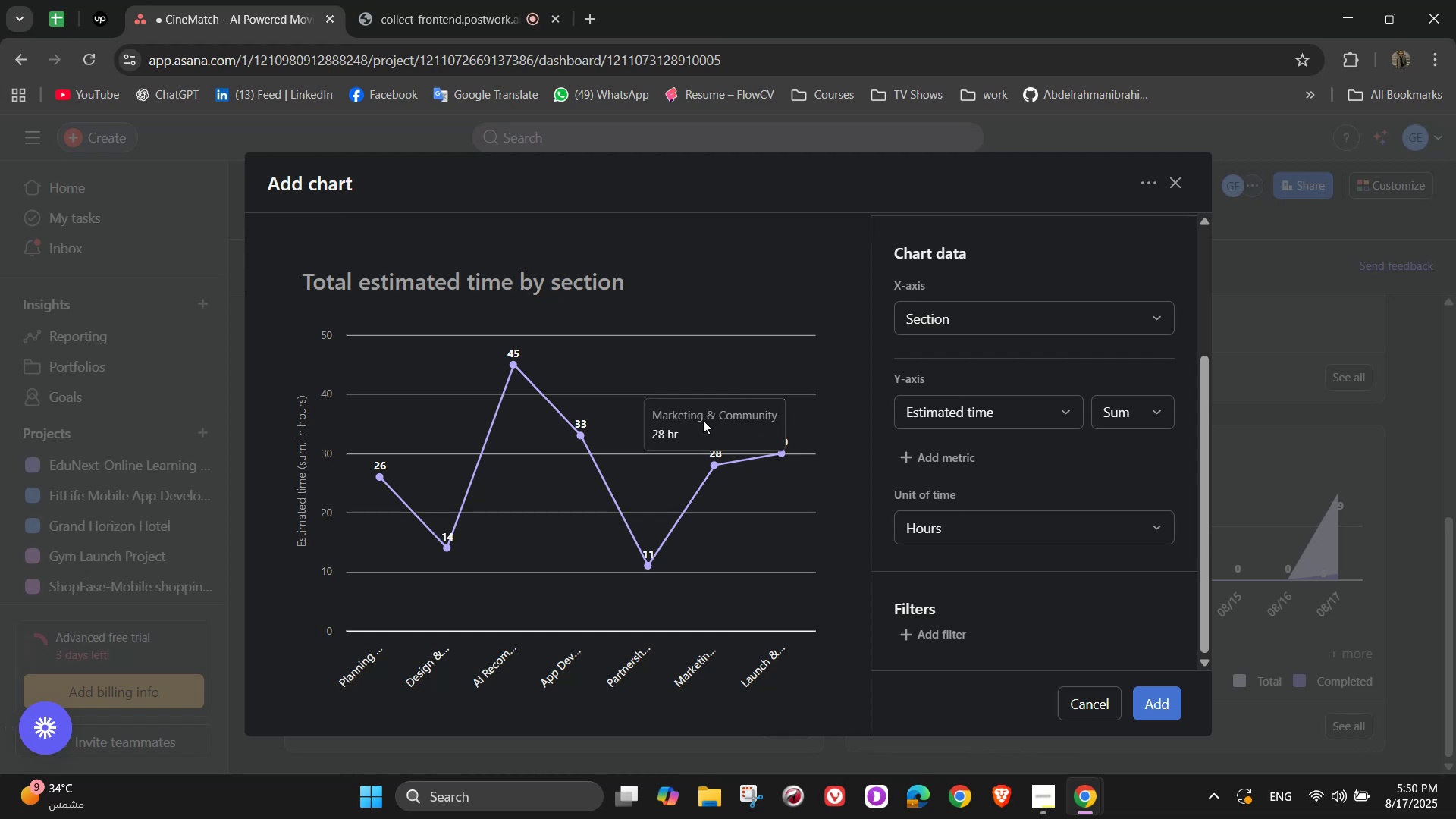 
scroll: coordinate [1114, 421], scroll_direction: up, amount: 5.0
 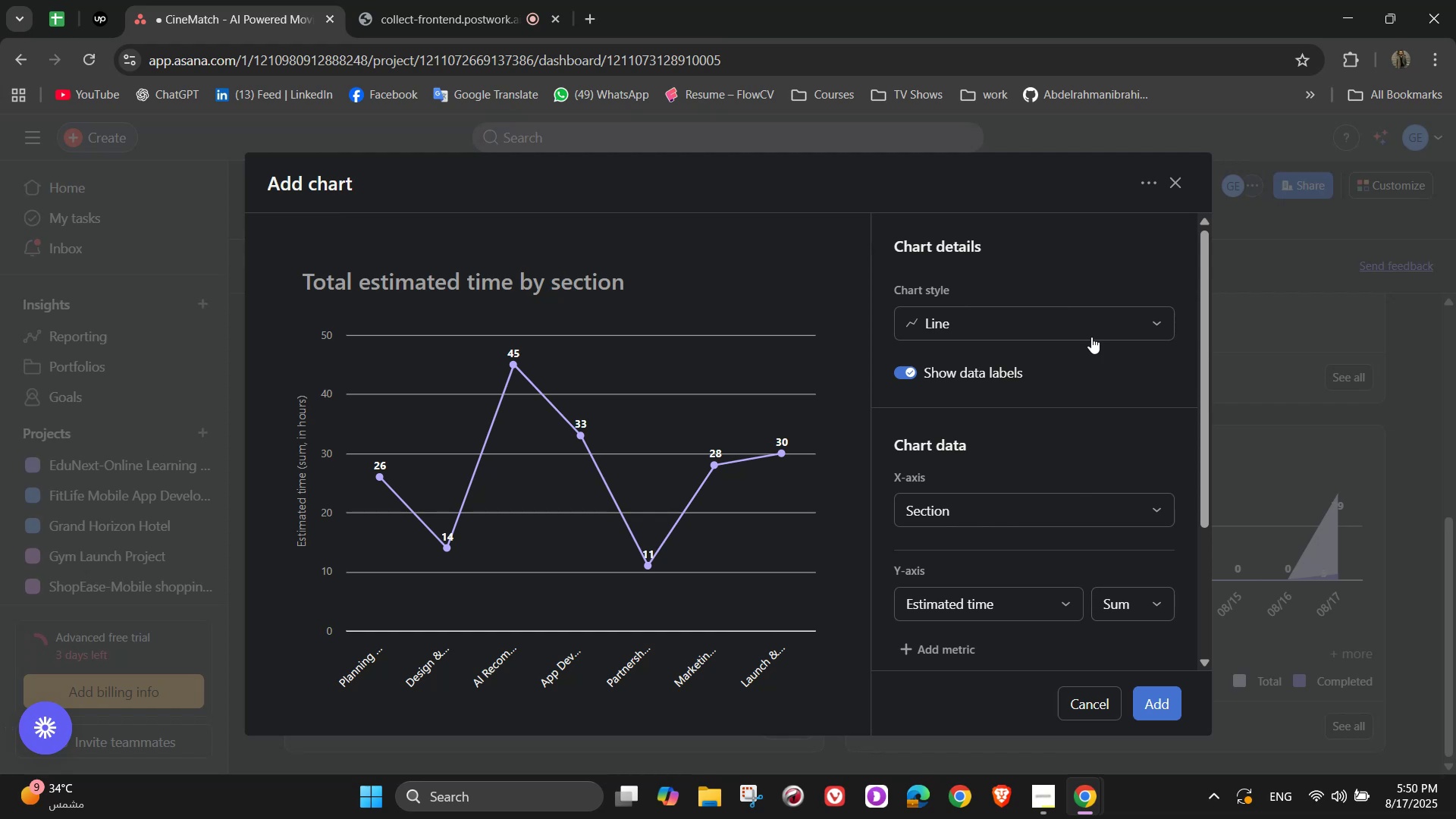 
left_click([1068, 328])
 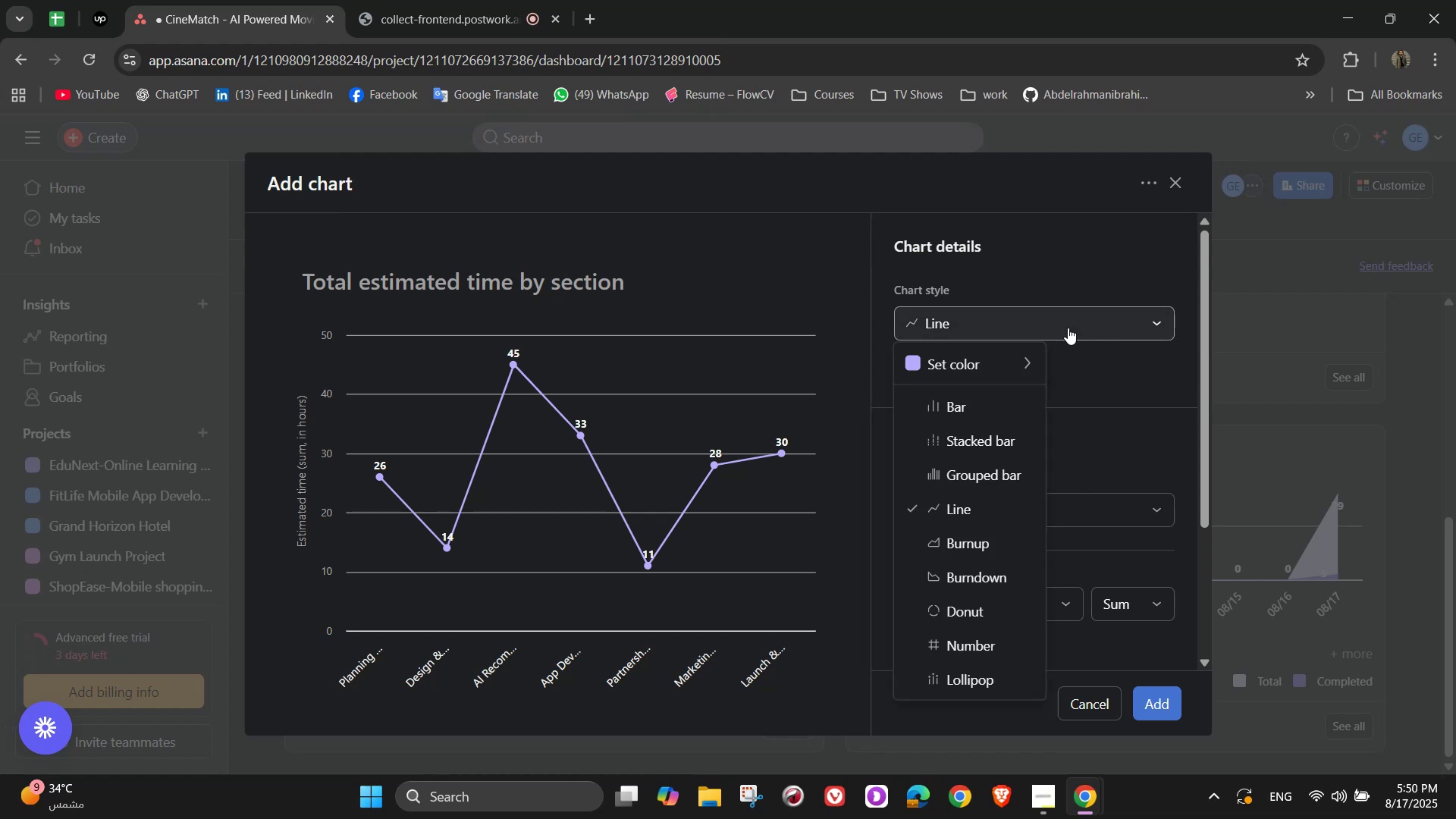 
mouse_move([1015, 367])
 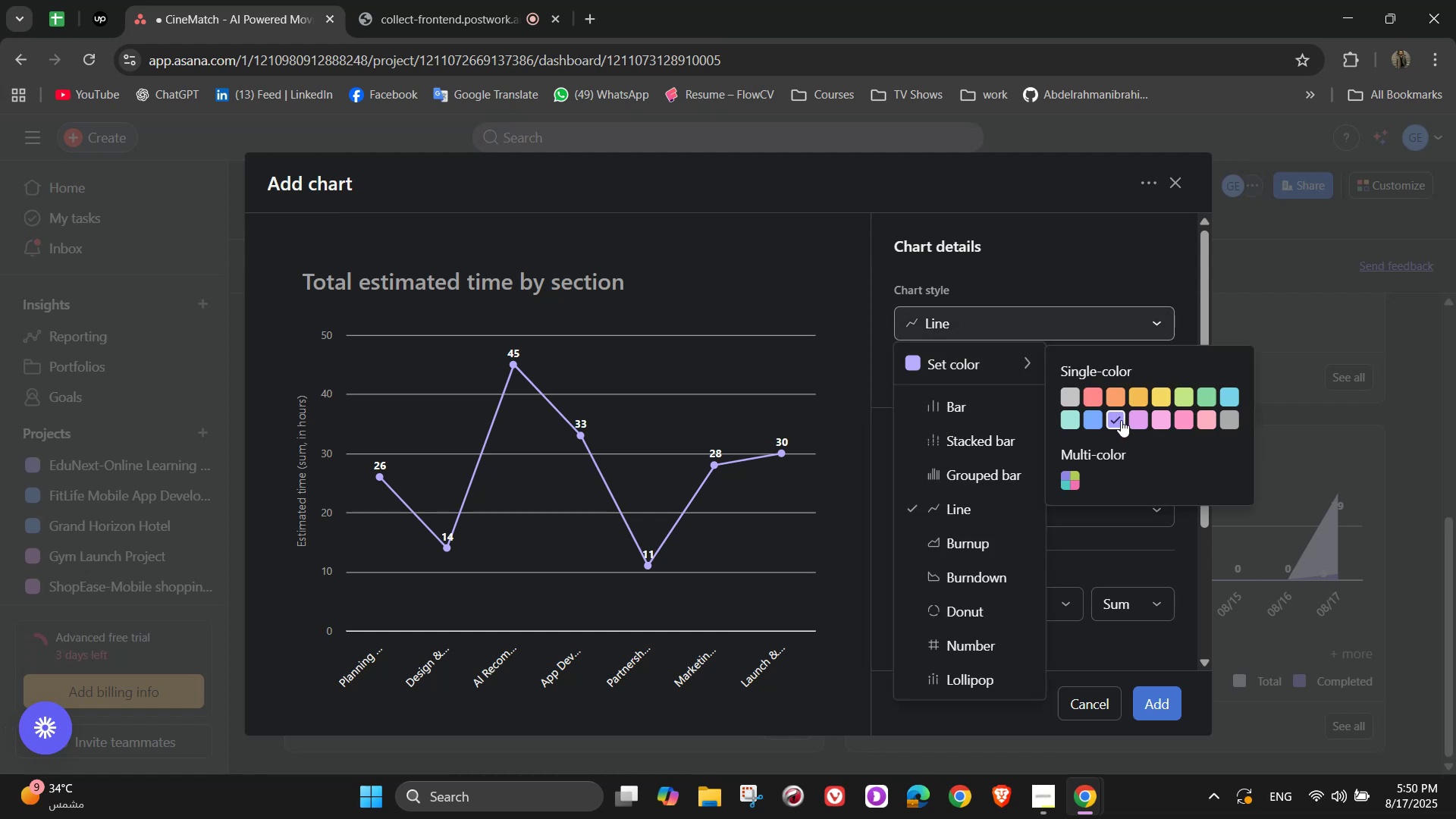 
wait(7.14)
 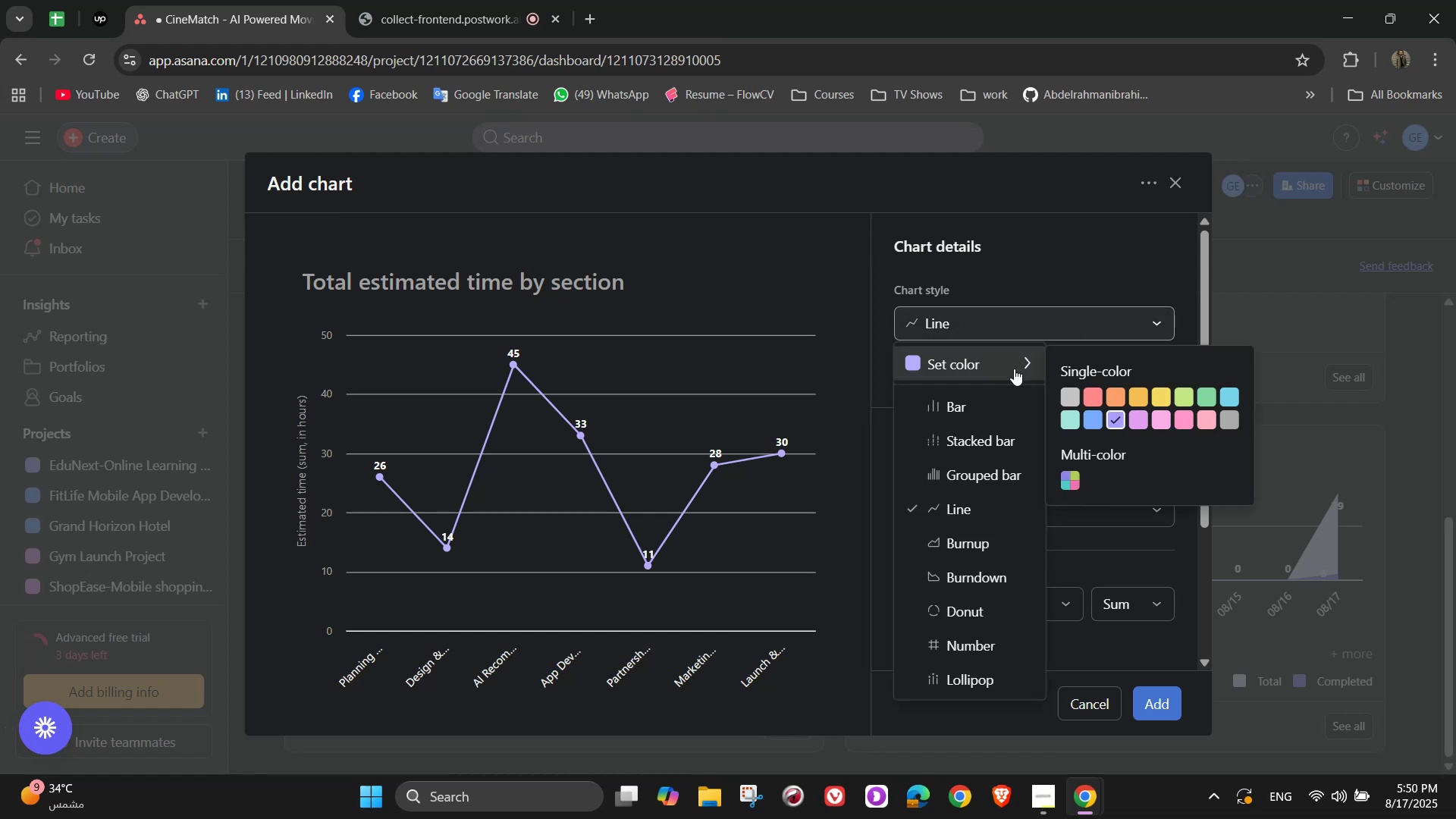 
left_click([1176, 399])
 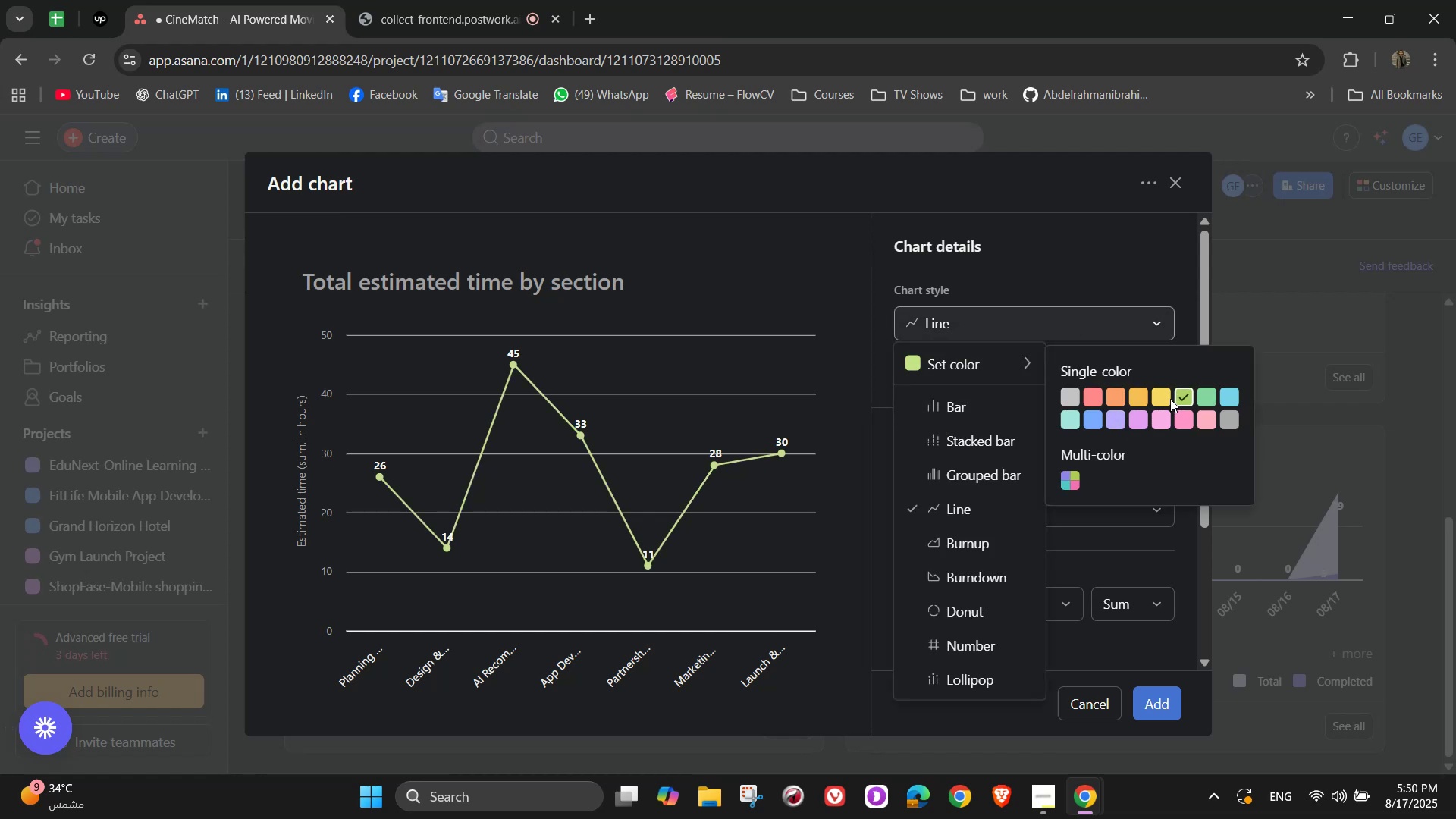 
left_click([1165, 399])
 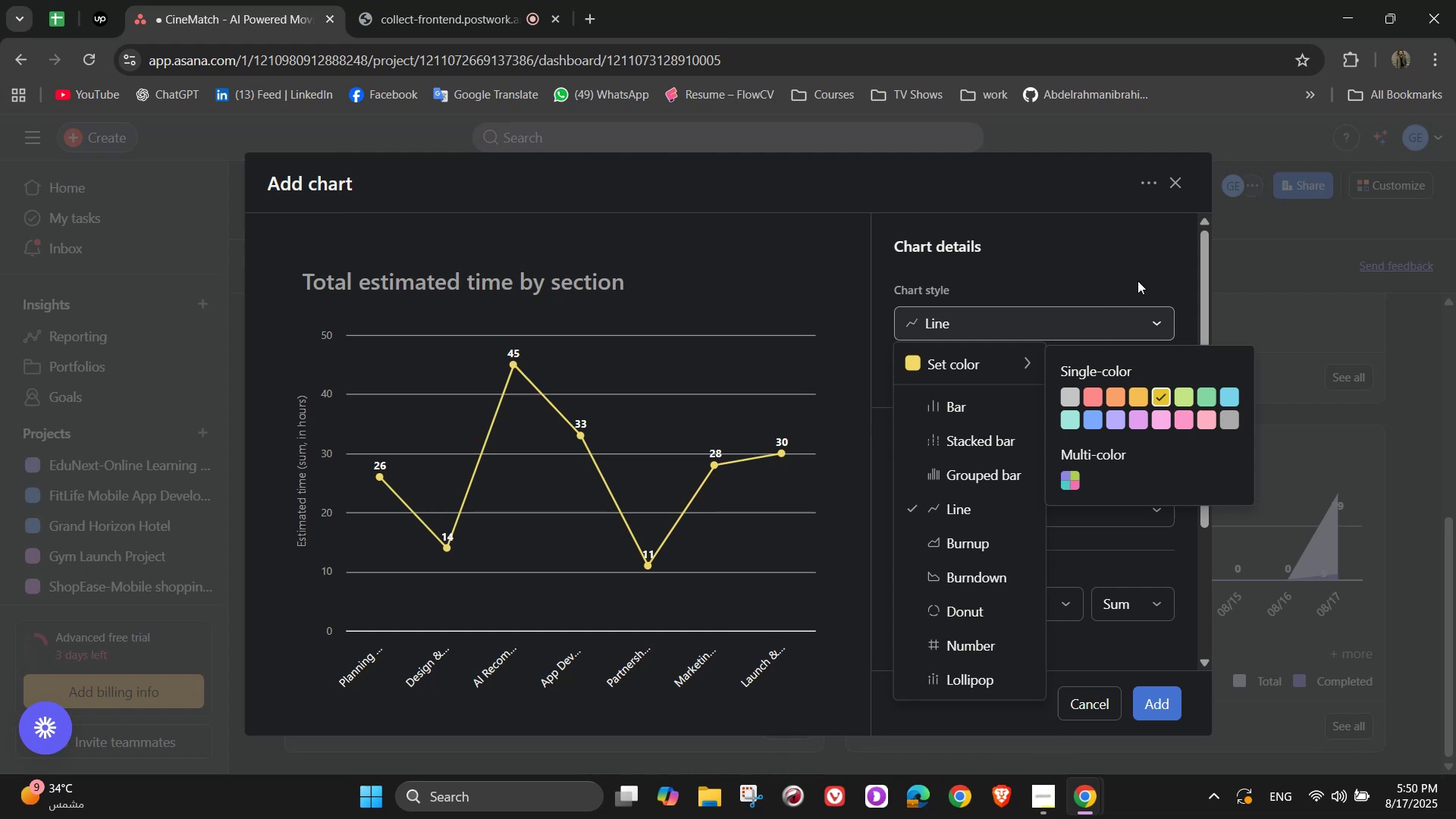 
left_click([1125, 269])
 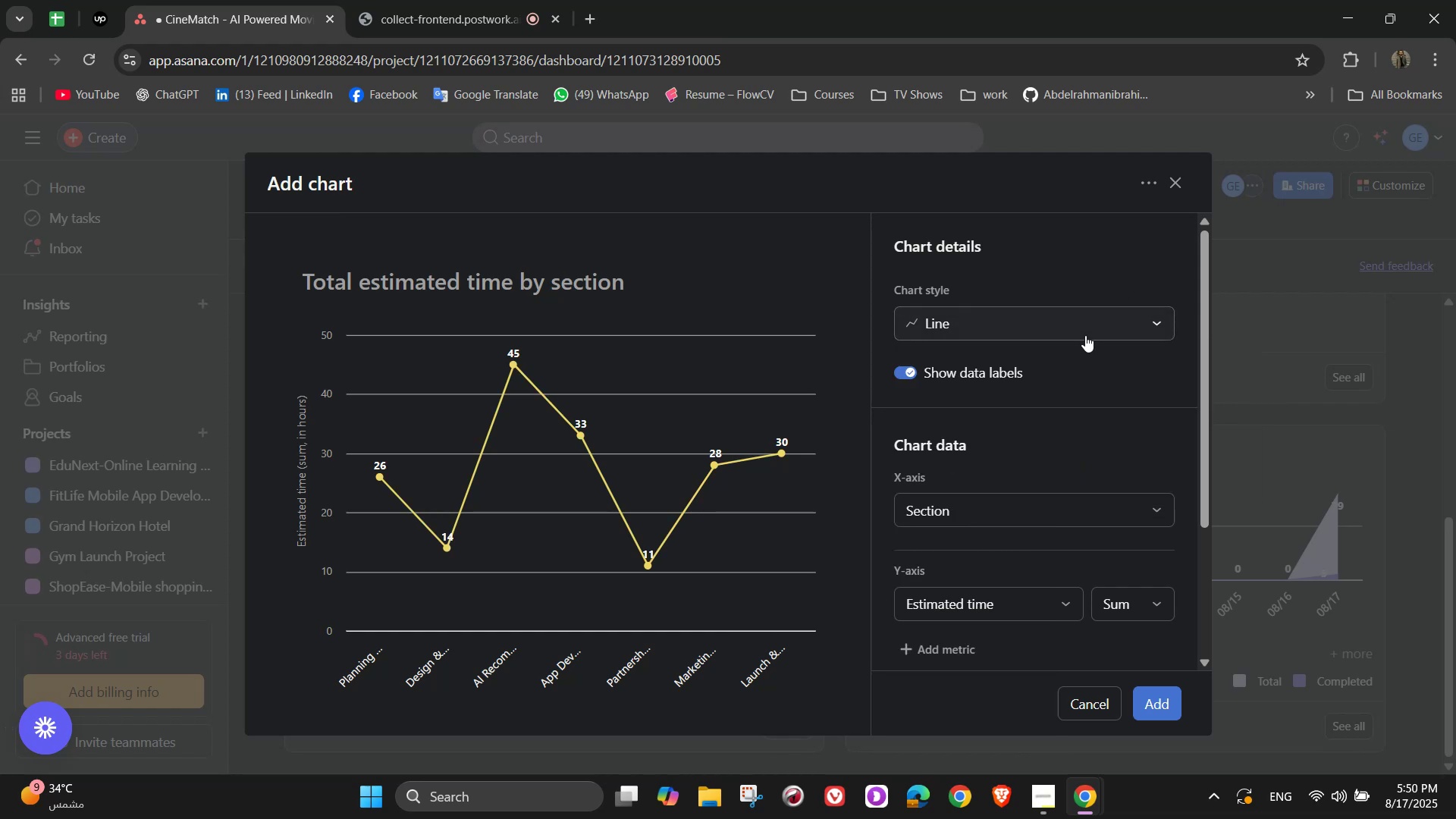 
left_click([1081, 325])
 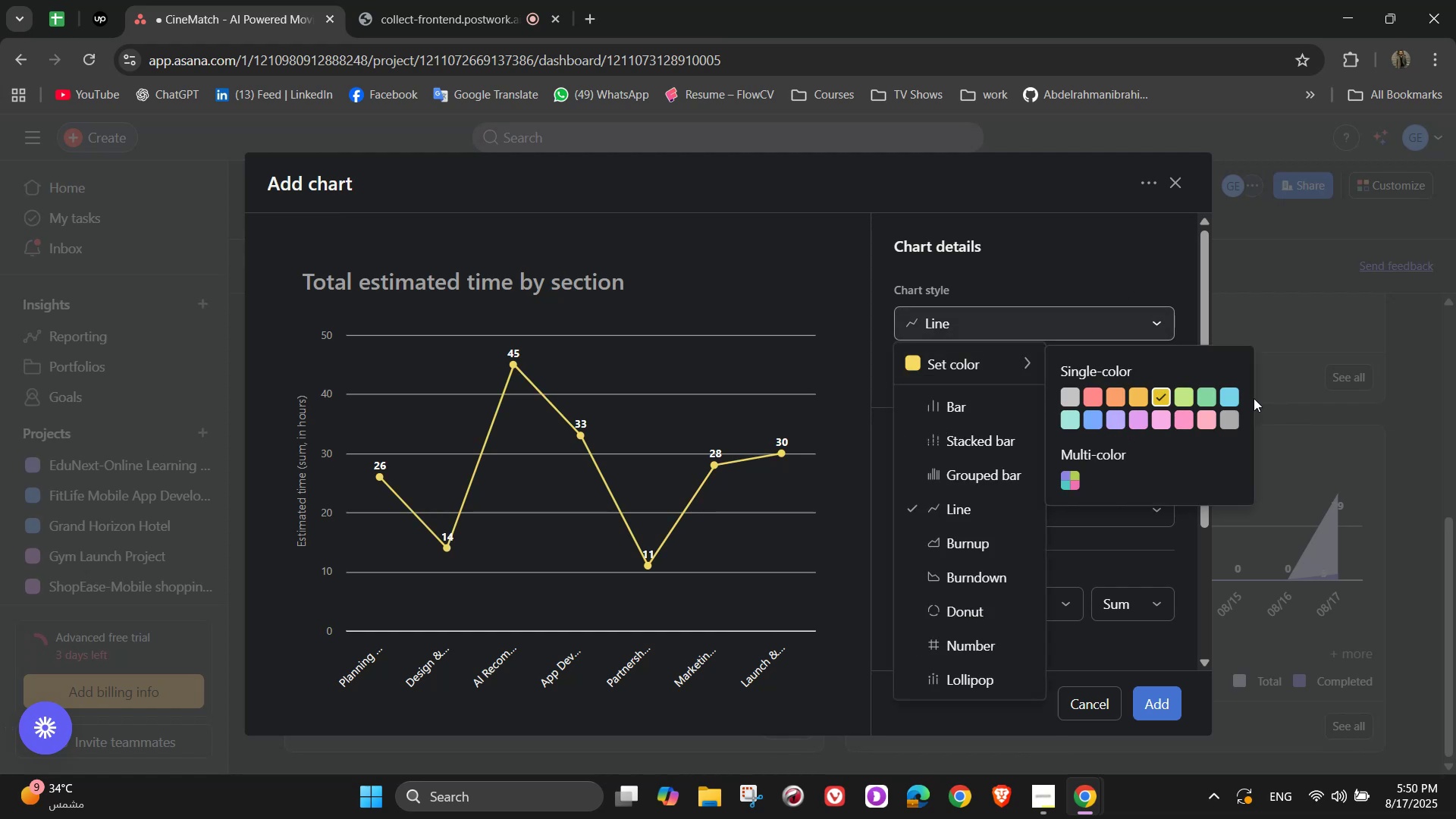 
left_click([1210, 417])
 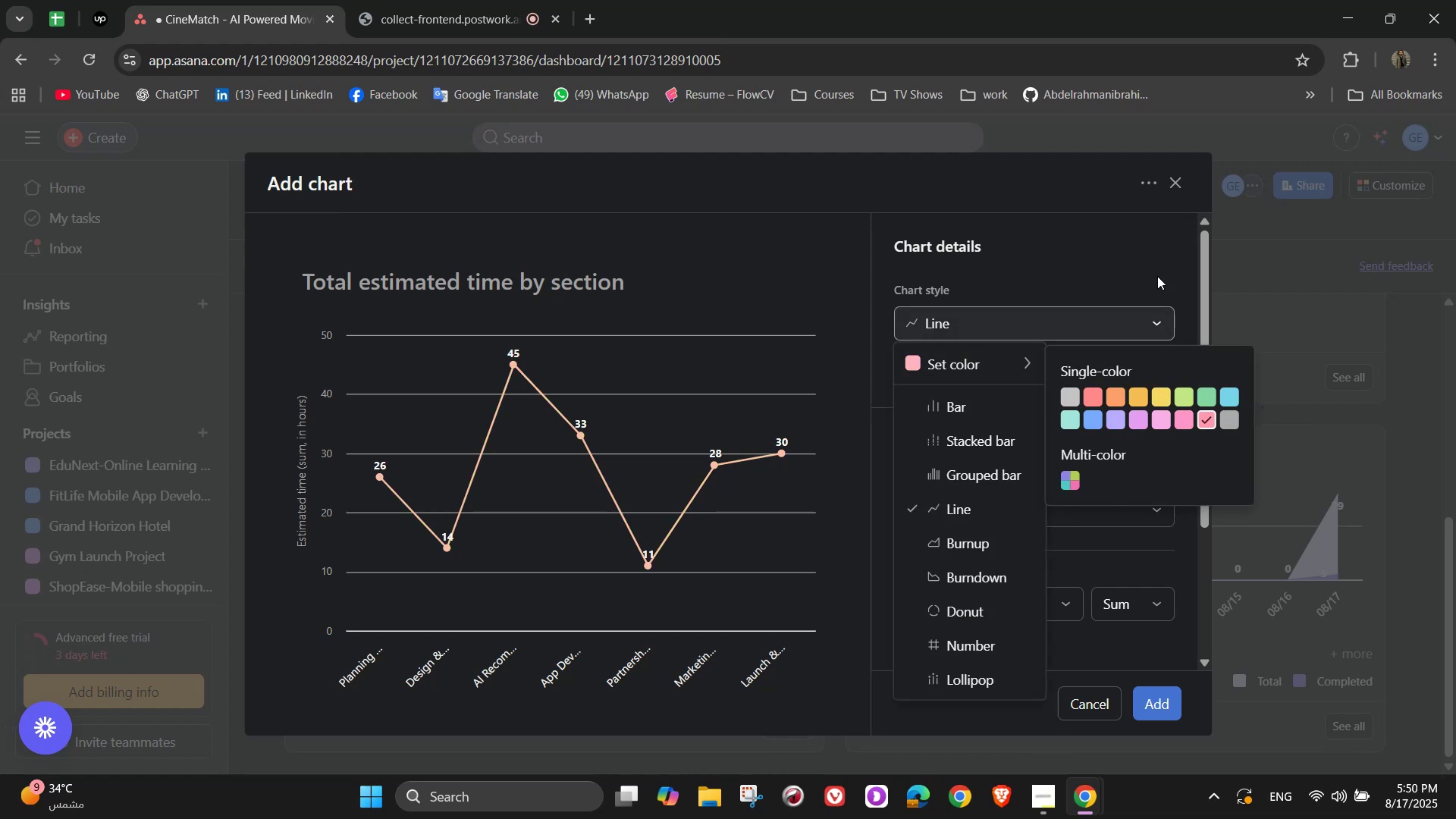 
left_click([1149, 271])
 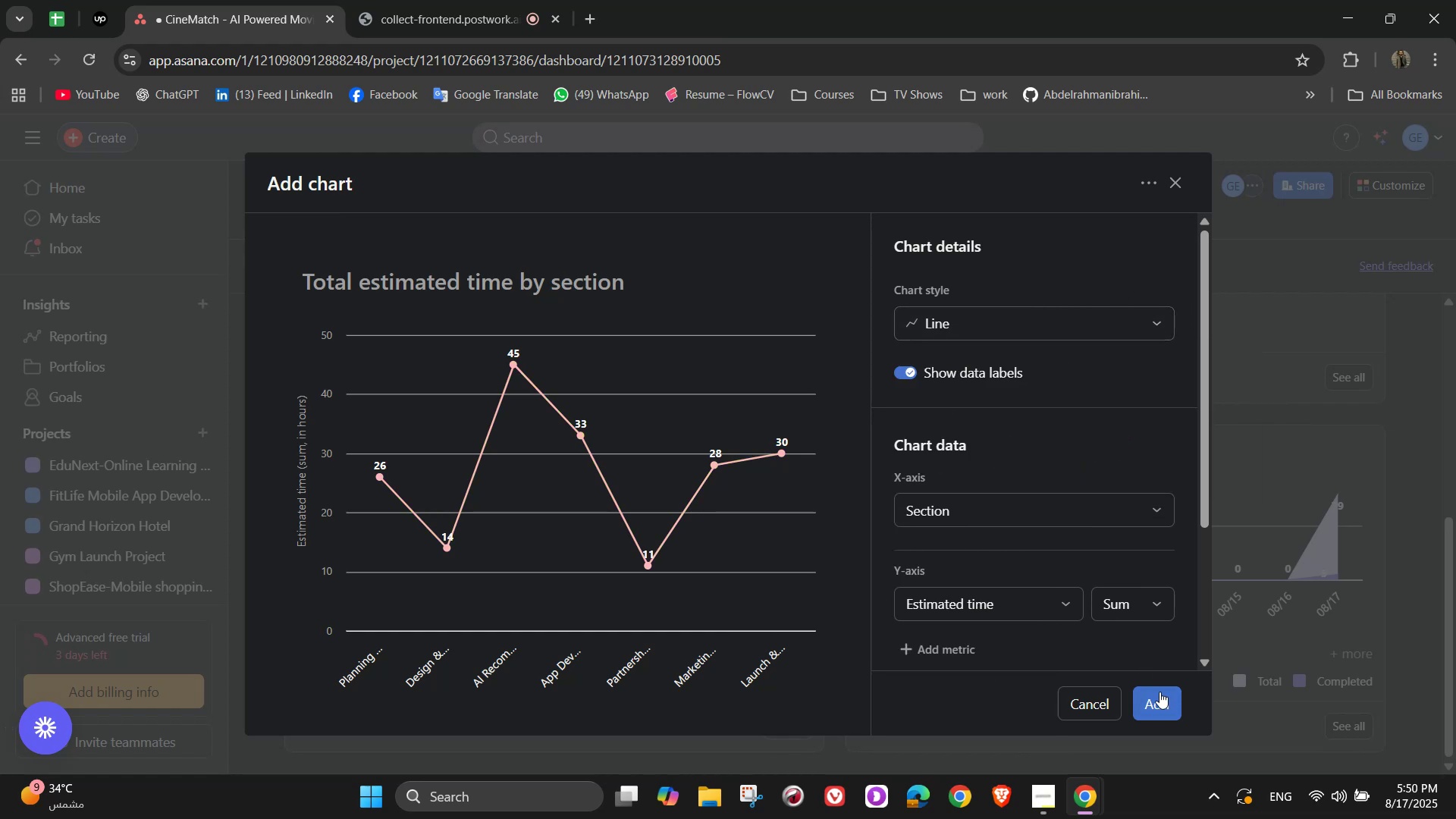 
left_click([1159, 692])
 